 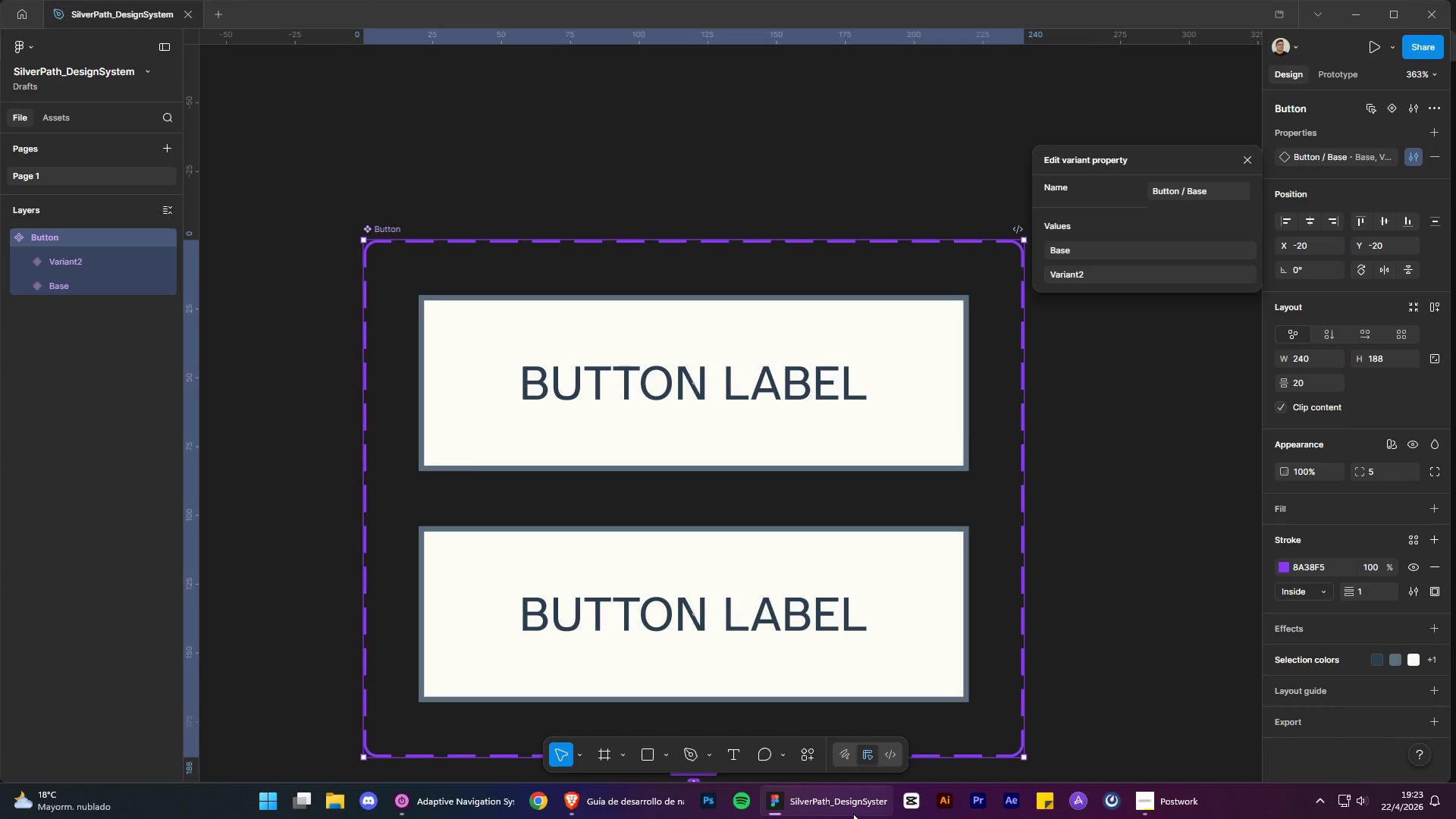 
left_click([853, 814])
 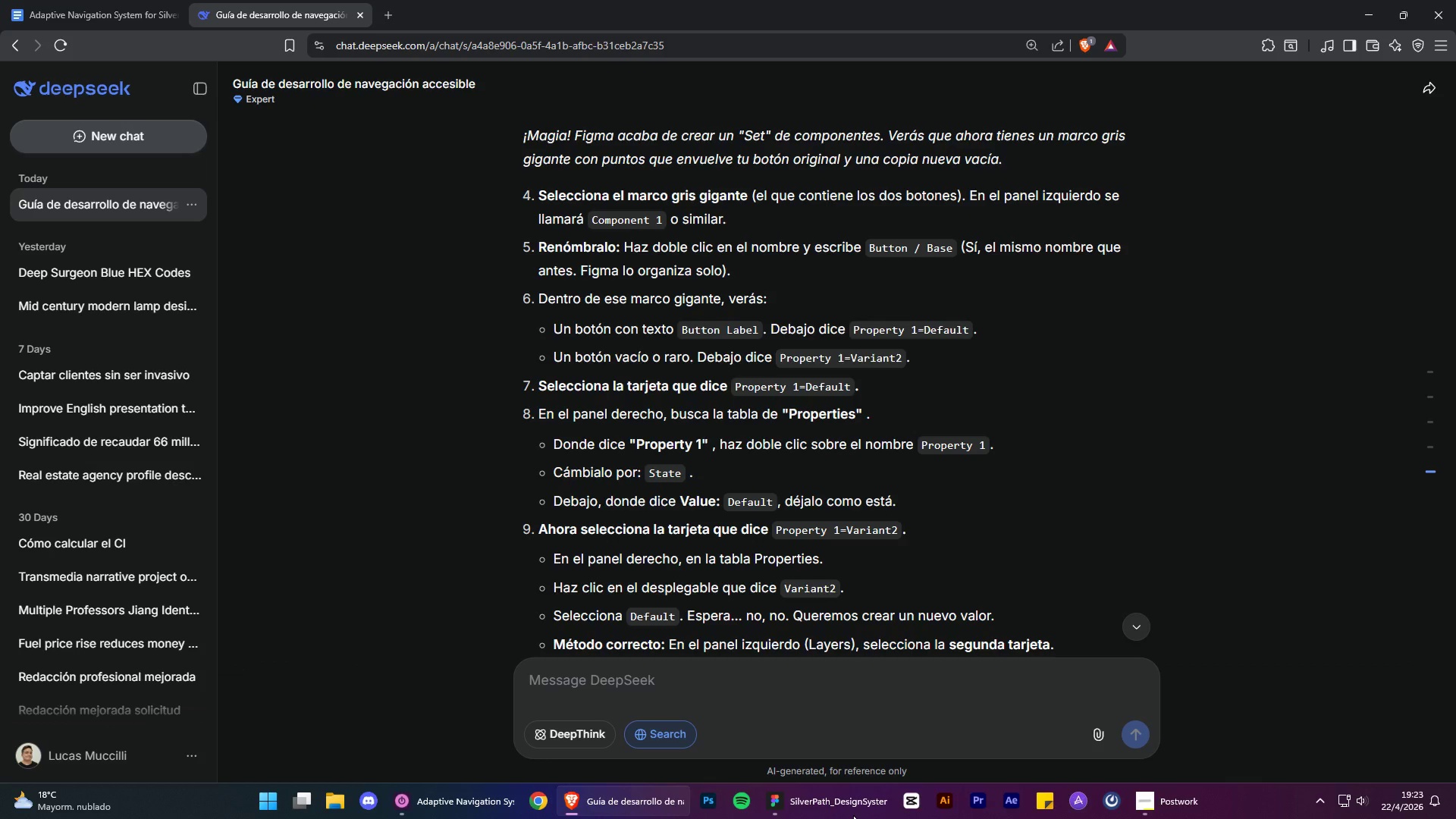 
wait(8.12)
 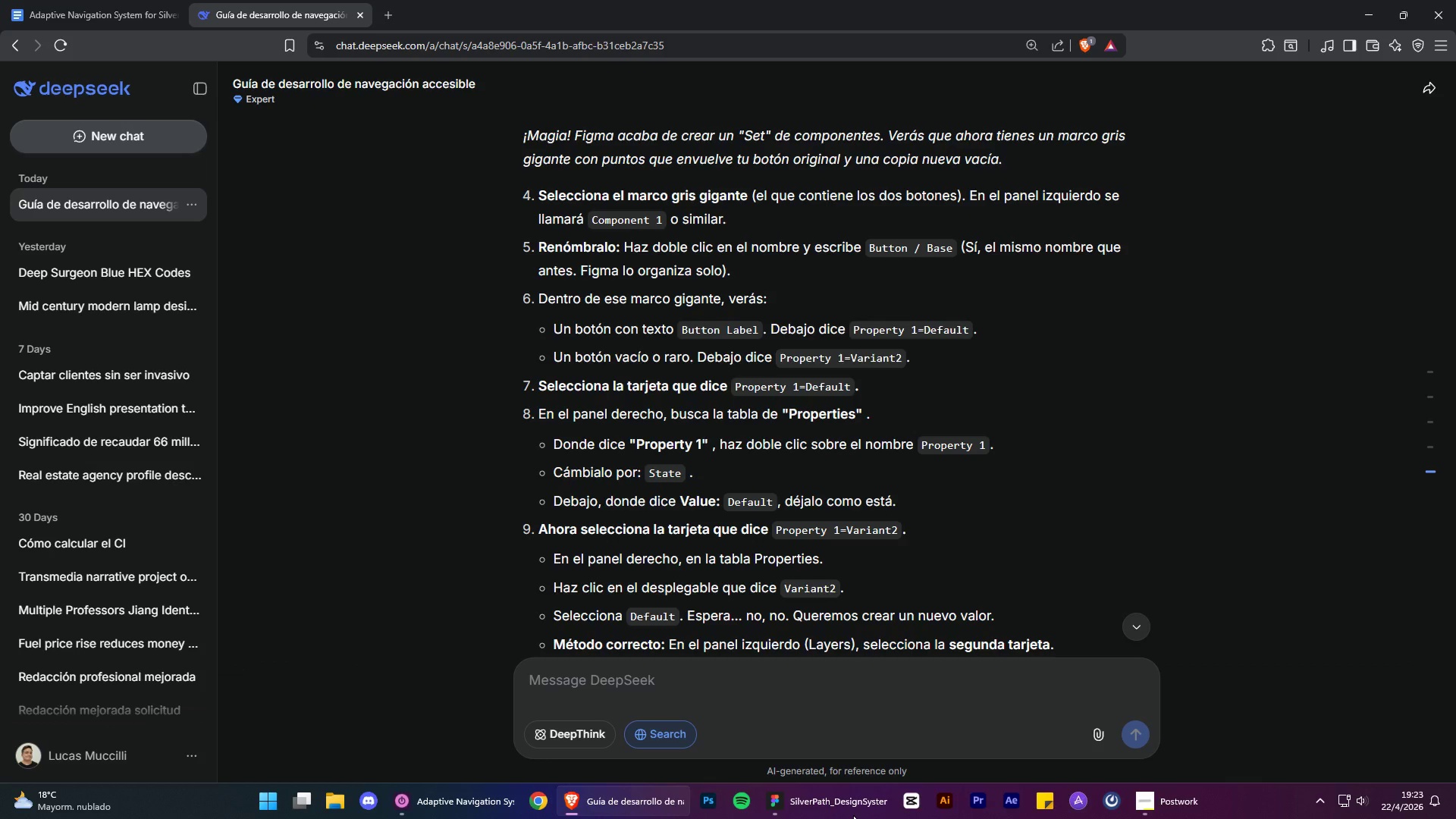 
left_click([853, 816])
 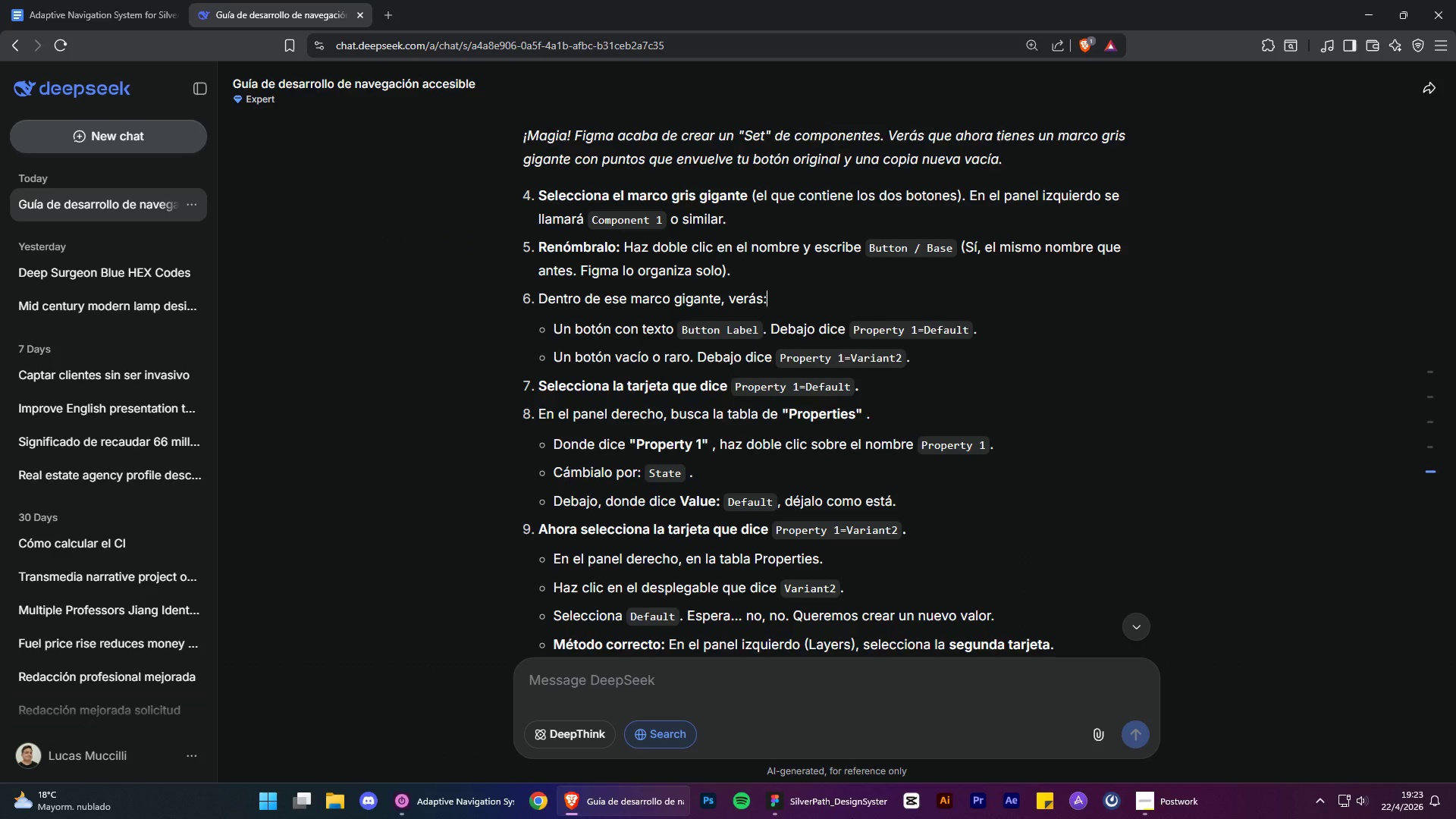 
left_click([852, 818])
 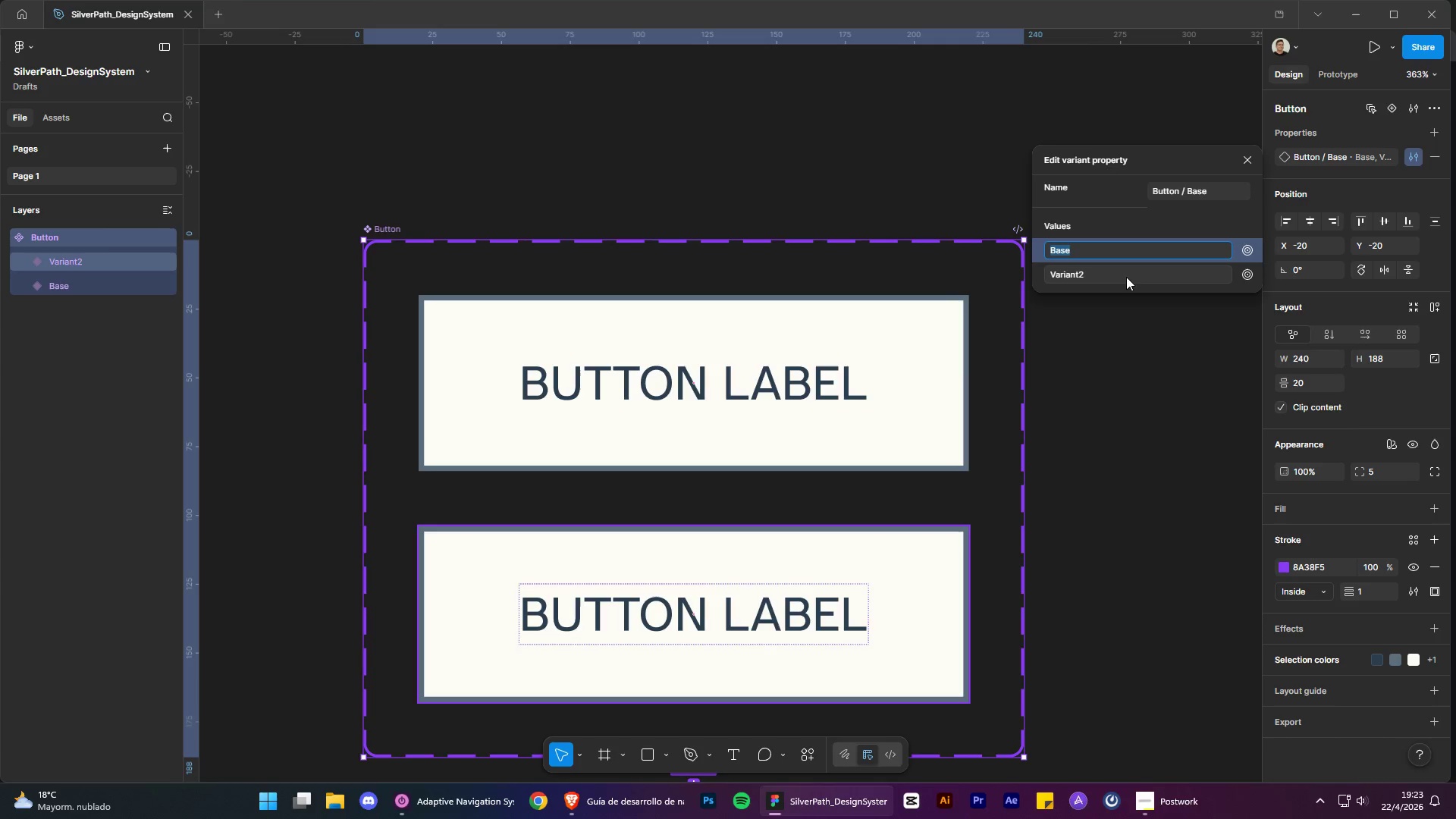 
wait(7.78)
 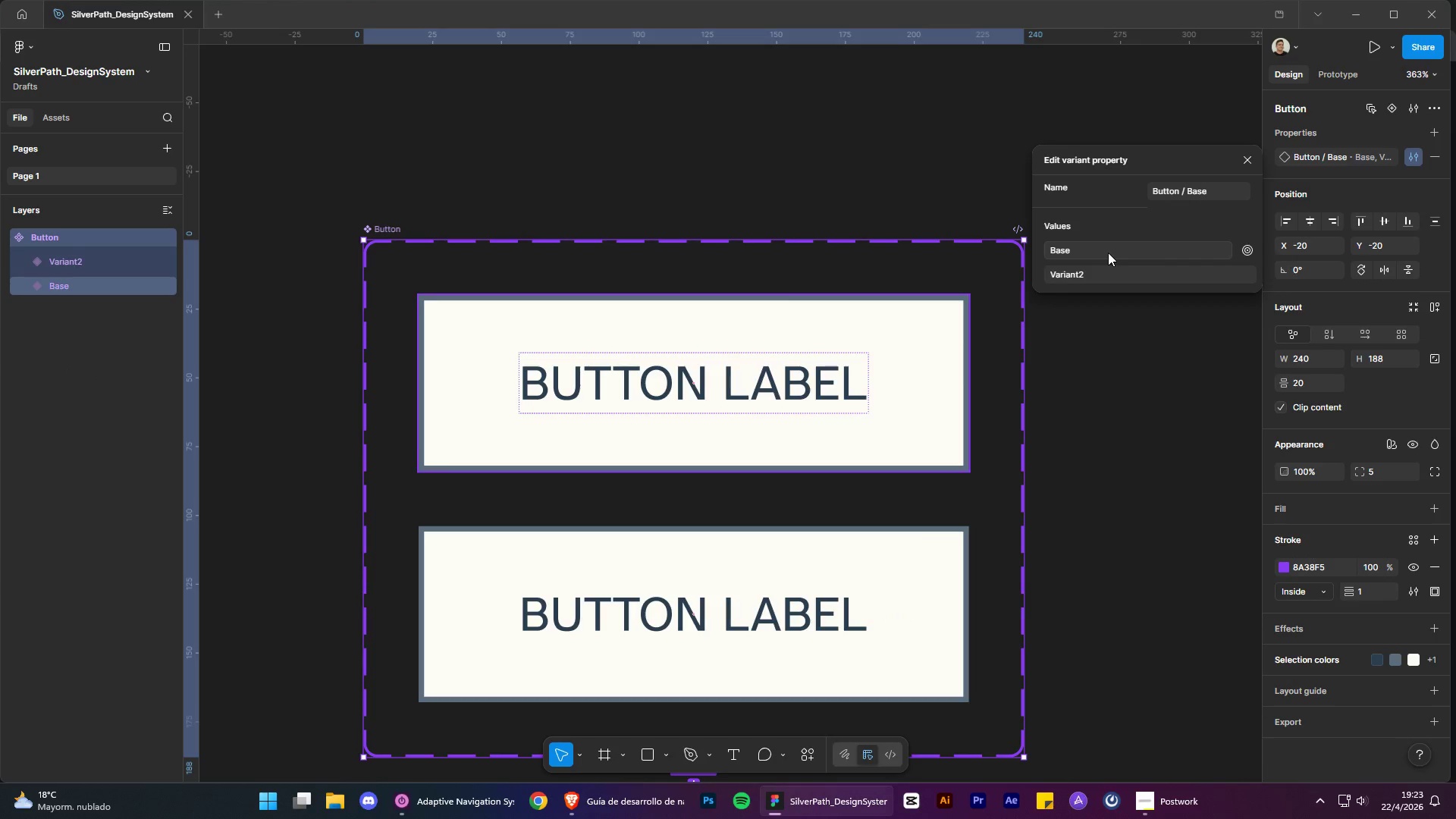 
left_click([833, 814])
 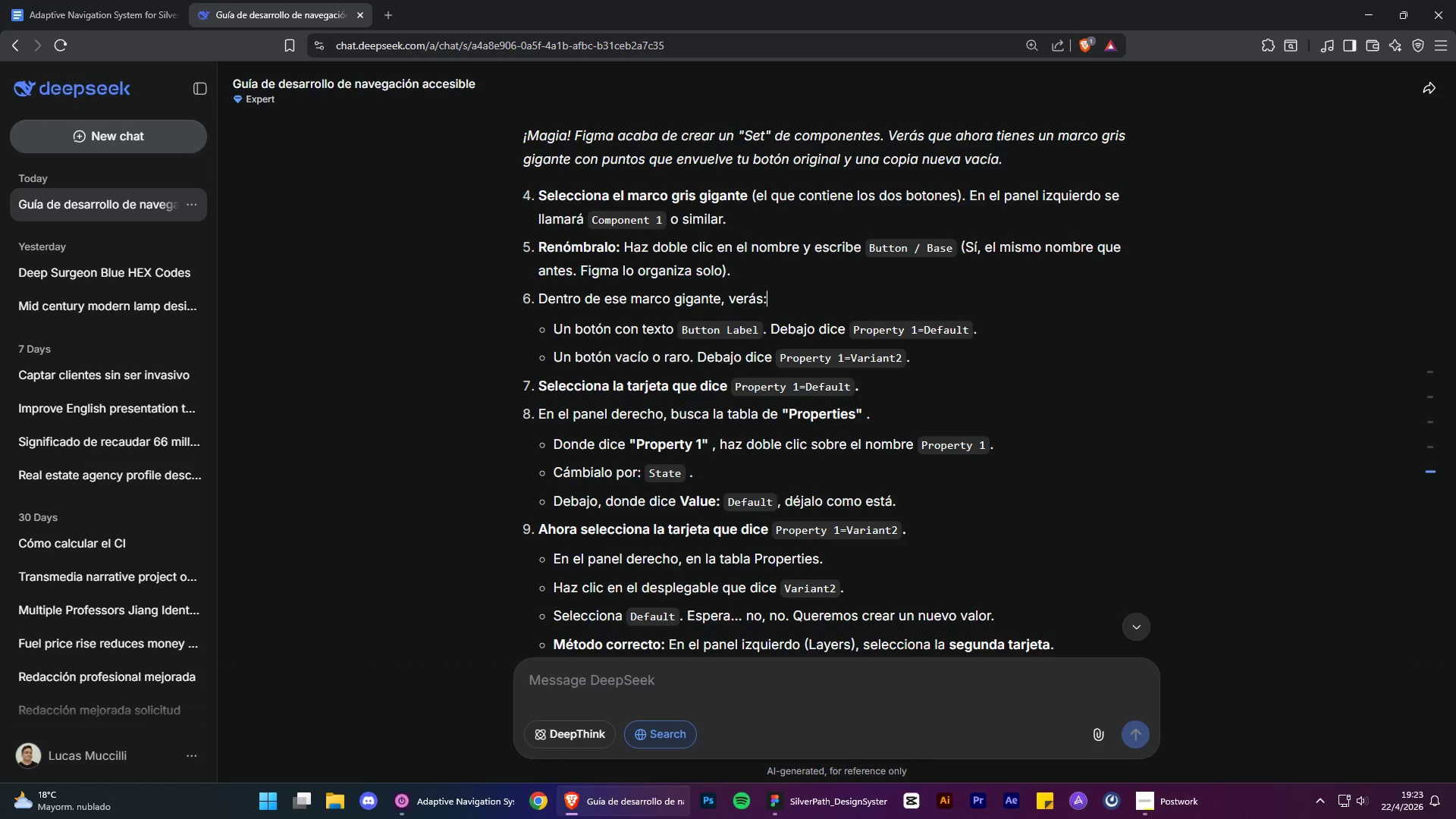 
wait(22.12)
 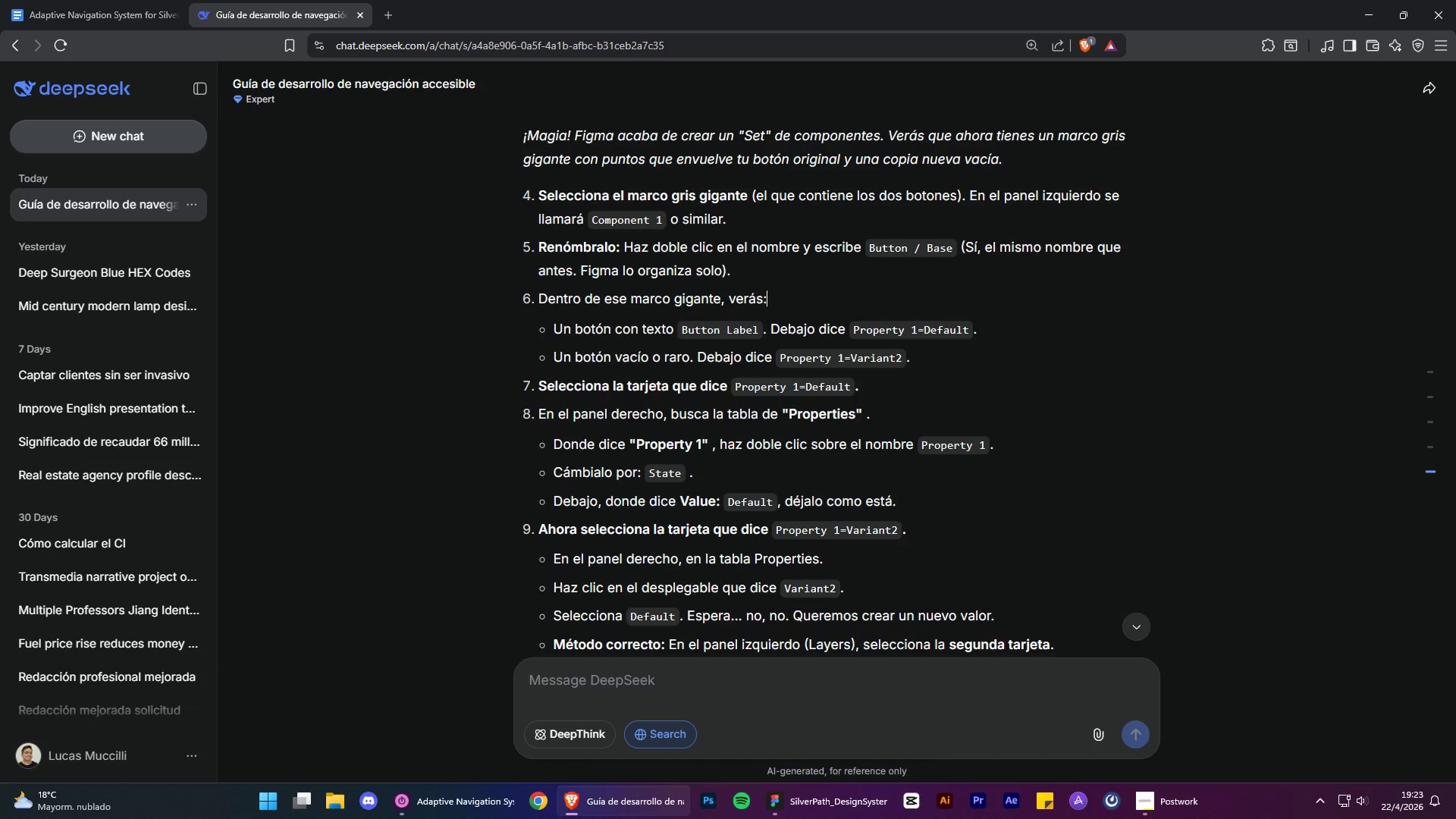 
left_click([802, 811])
 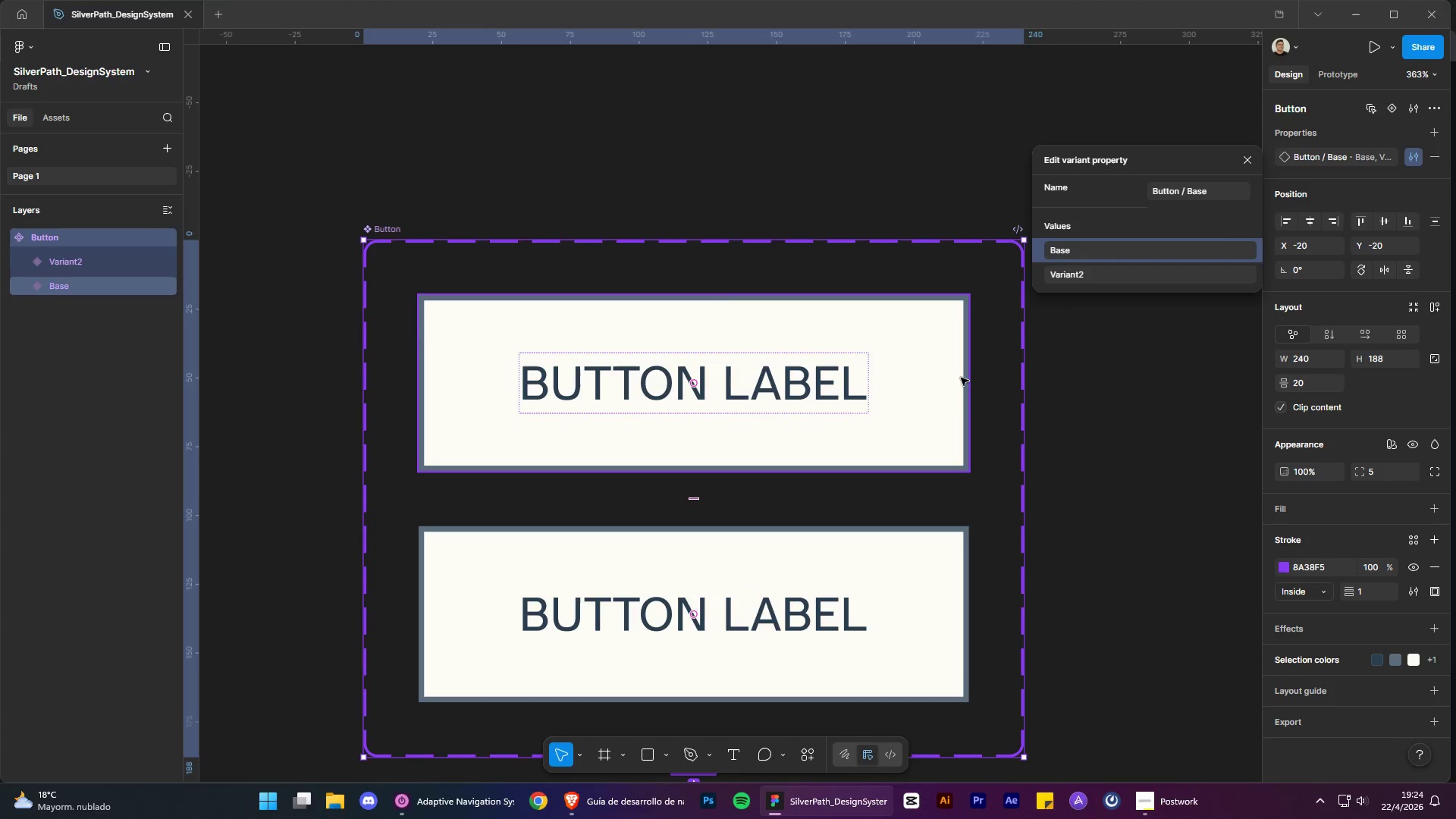 
left_click([946, 383])
 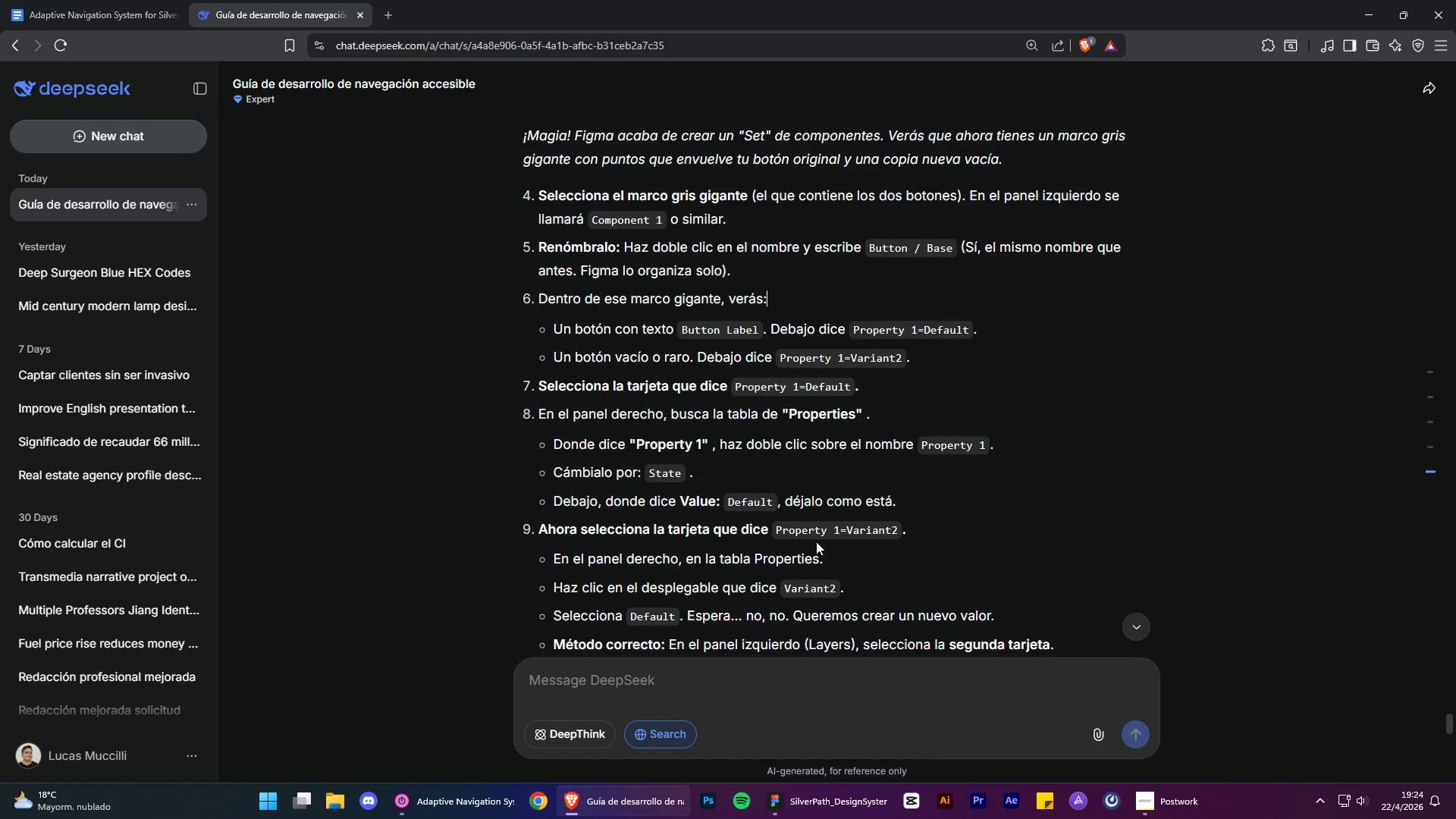 
wait(6.06)
 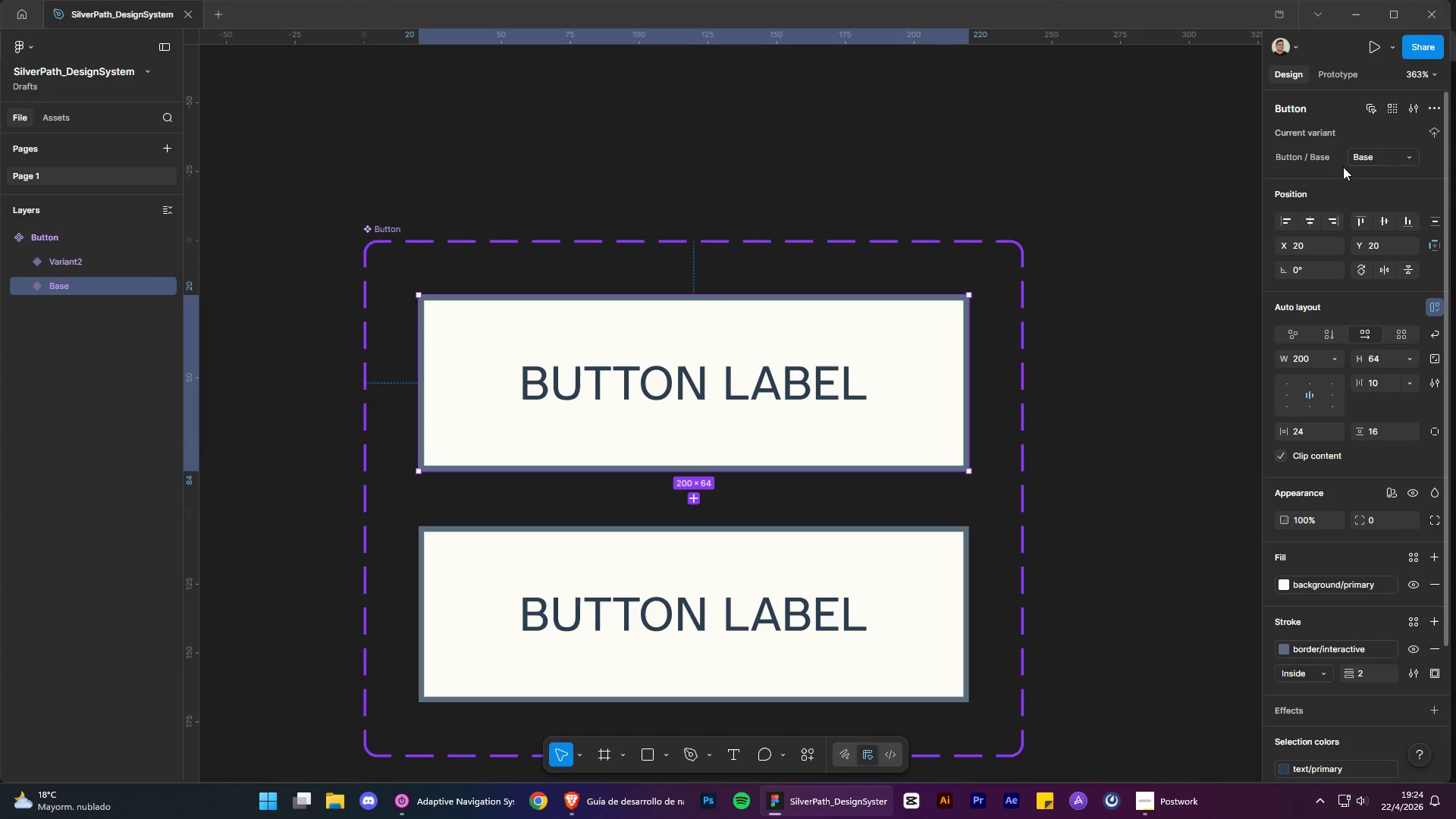 
left_click_drag(start_coordinate=[649, 472], to_coordinate=[681, 473])
 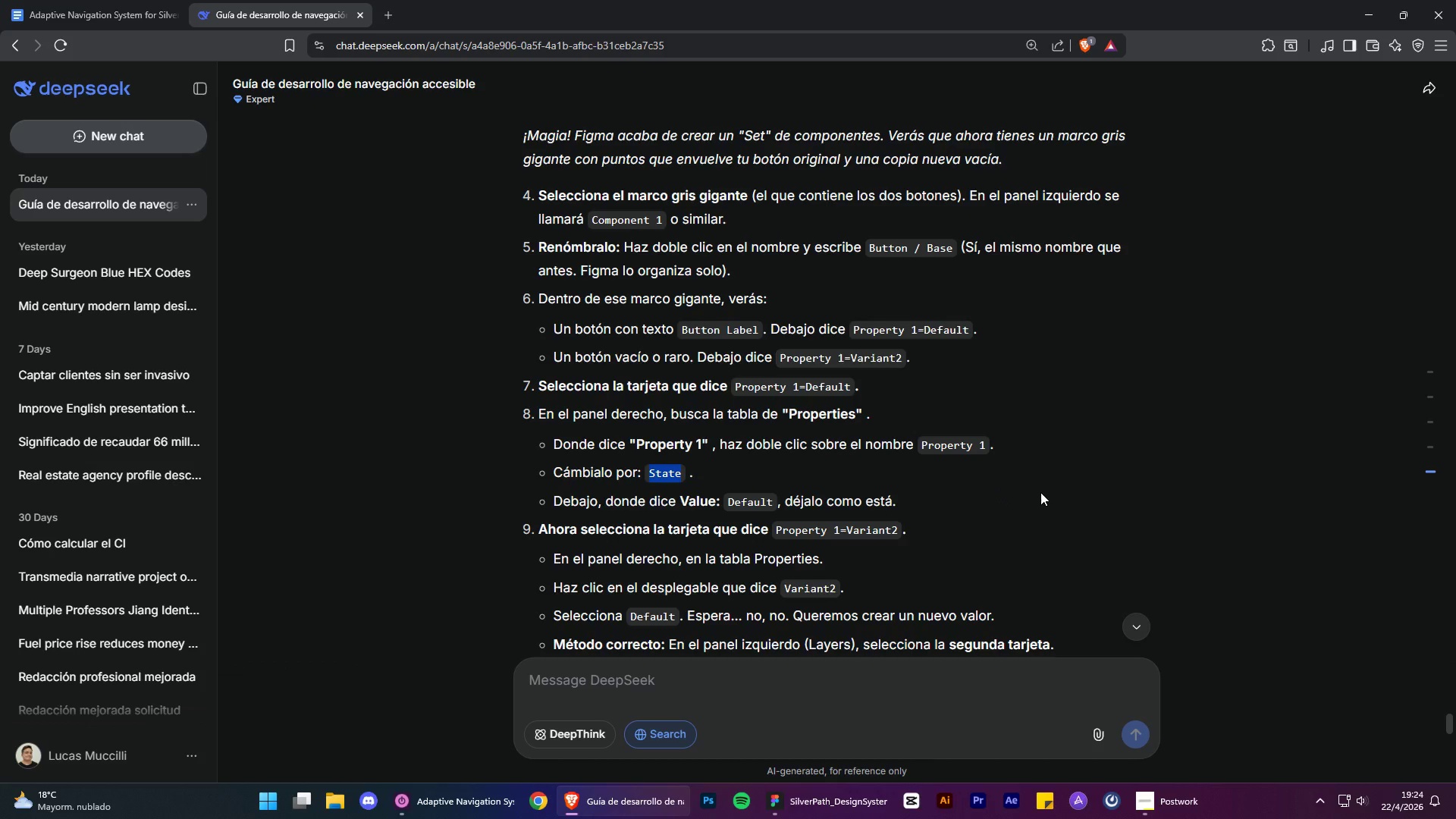 
key(Control+C)
 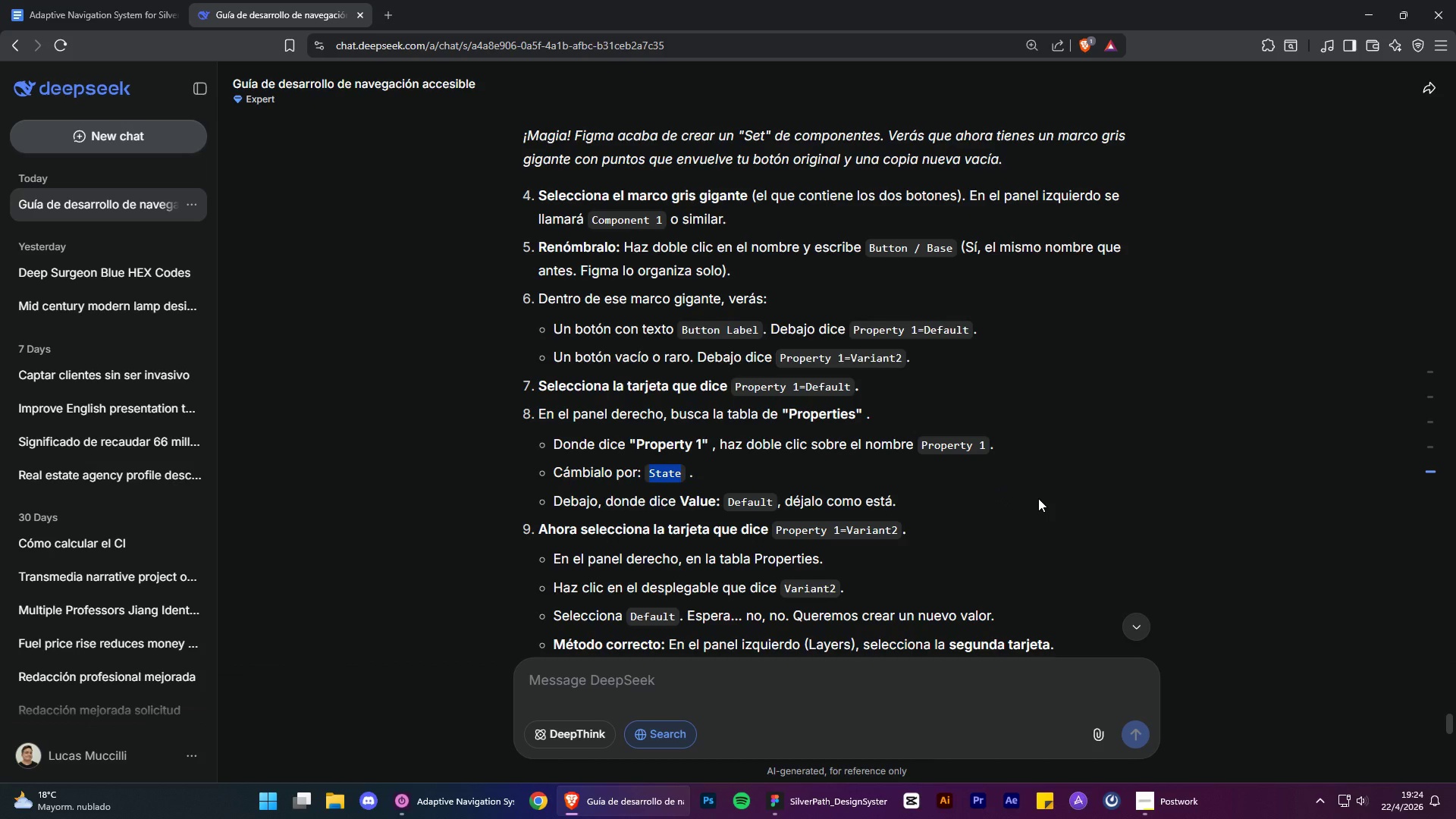 
key(Control+C)
 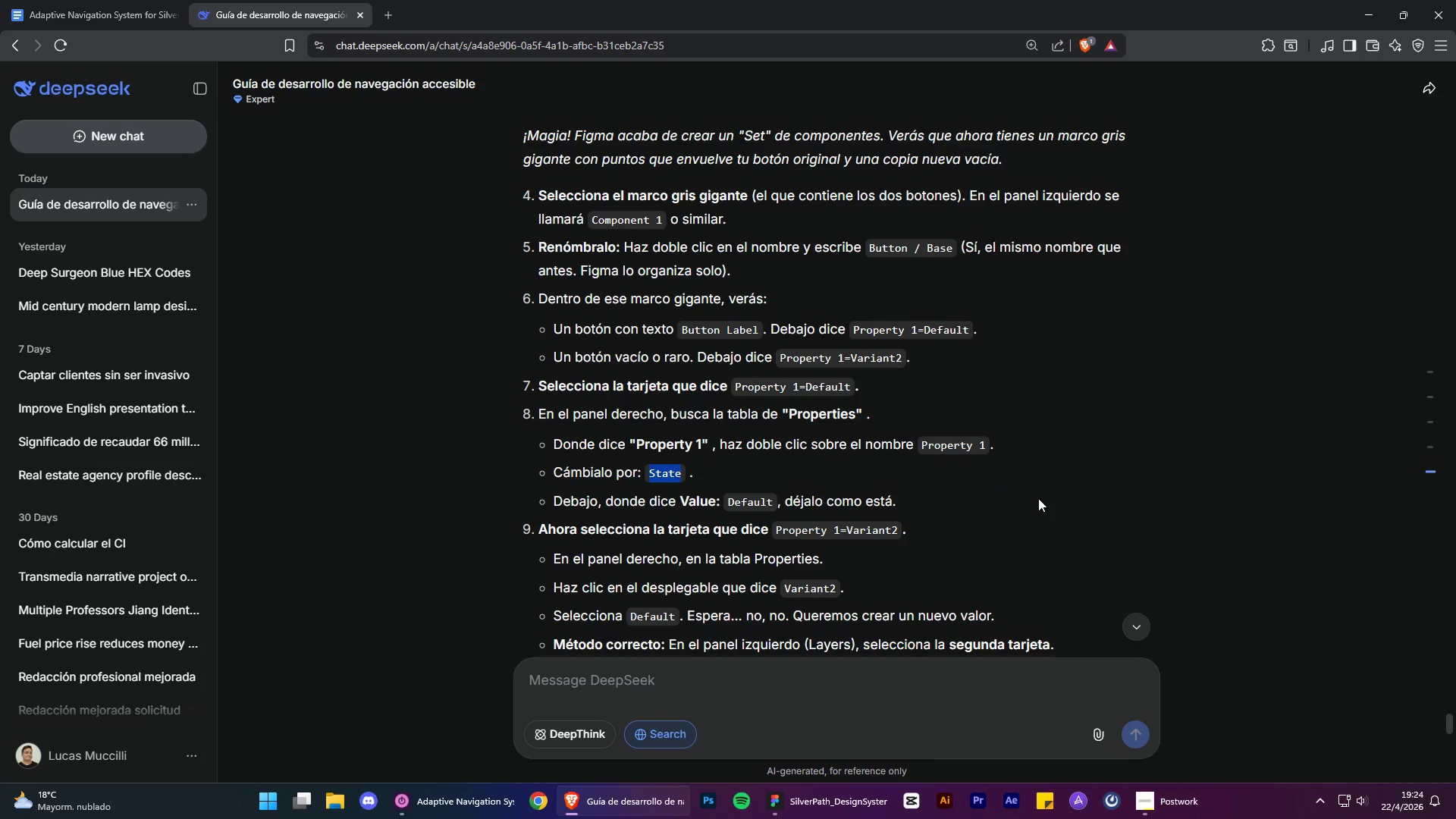 
key(Control+C)
 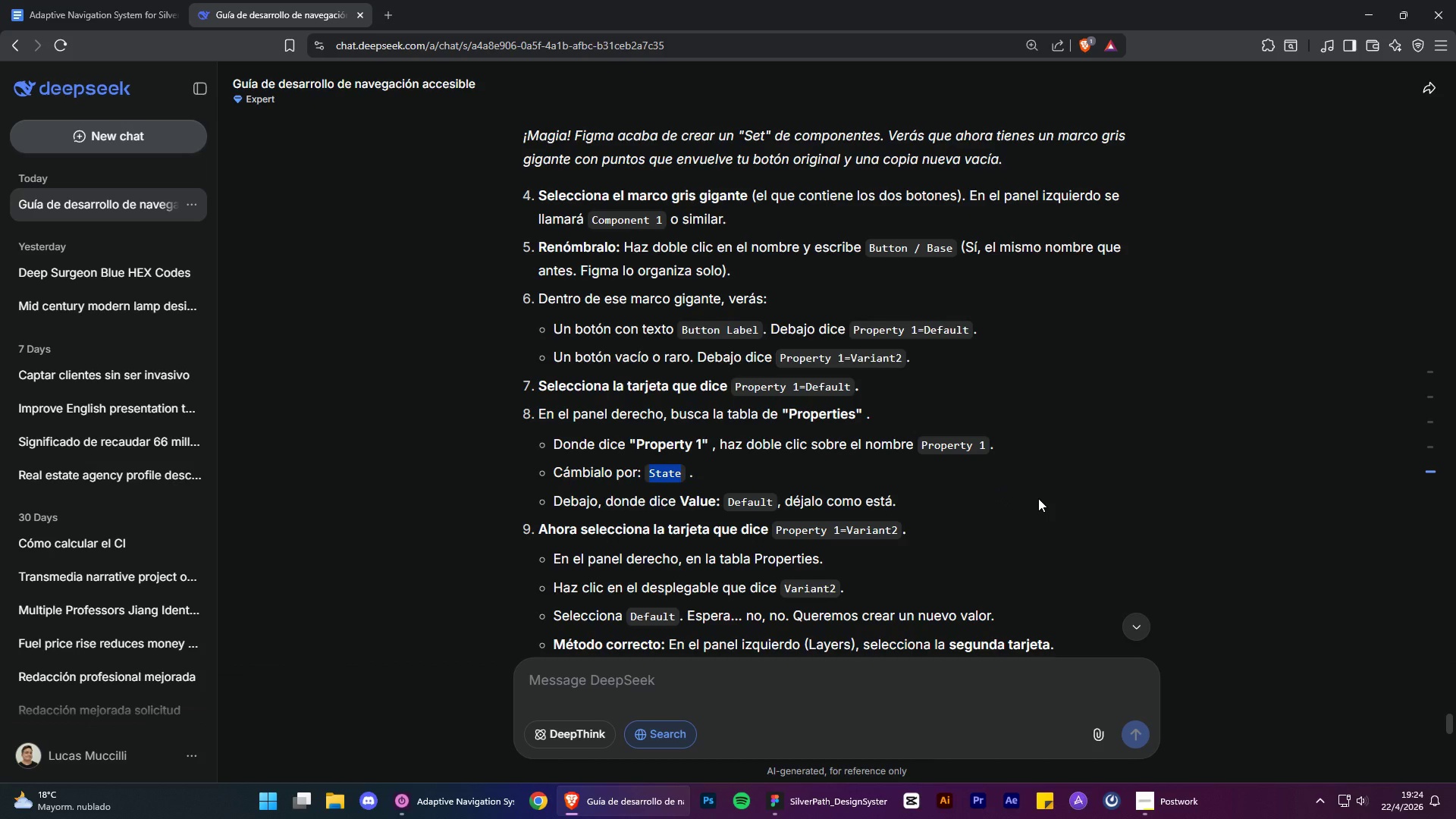 
left_click([1038, 498])
 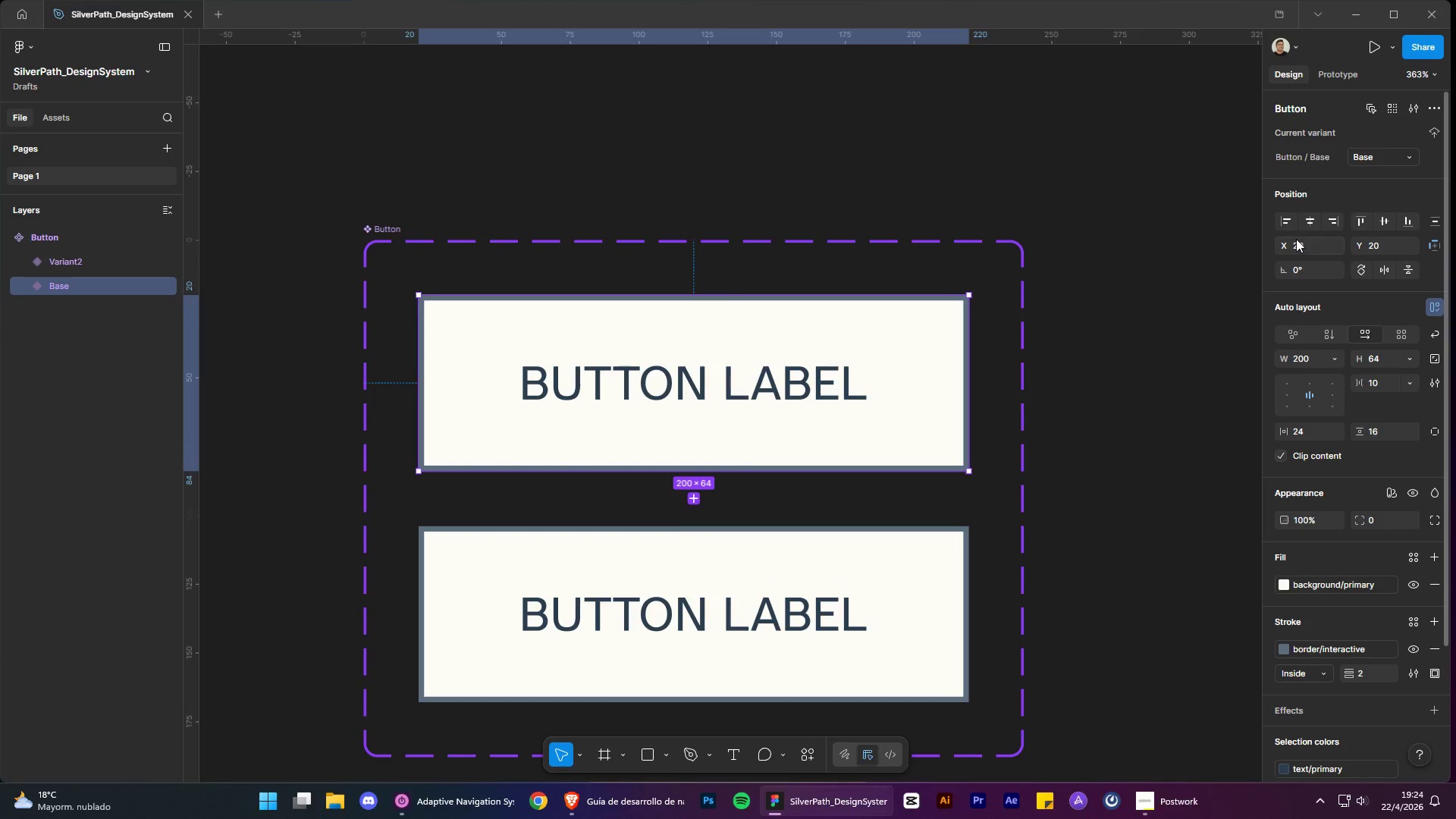 
left_click([1373, 157])
 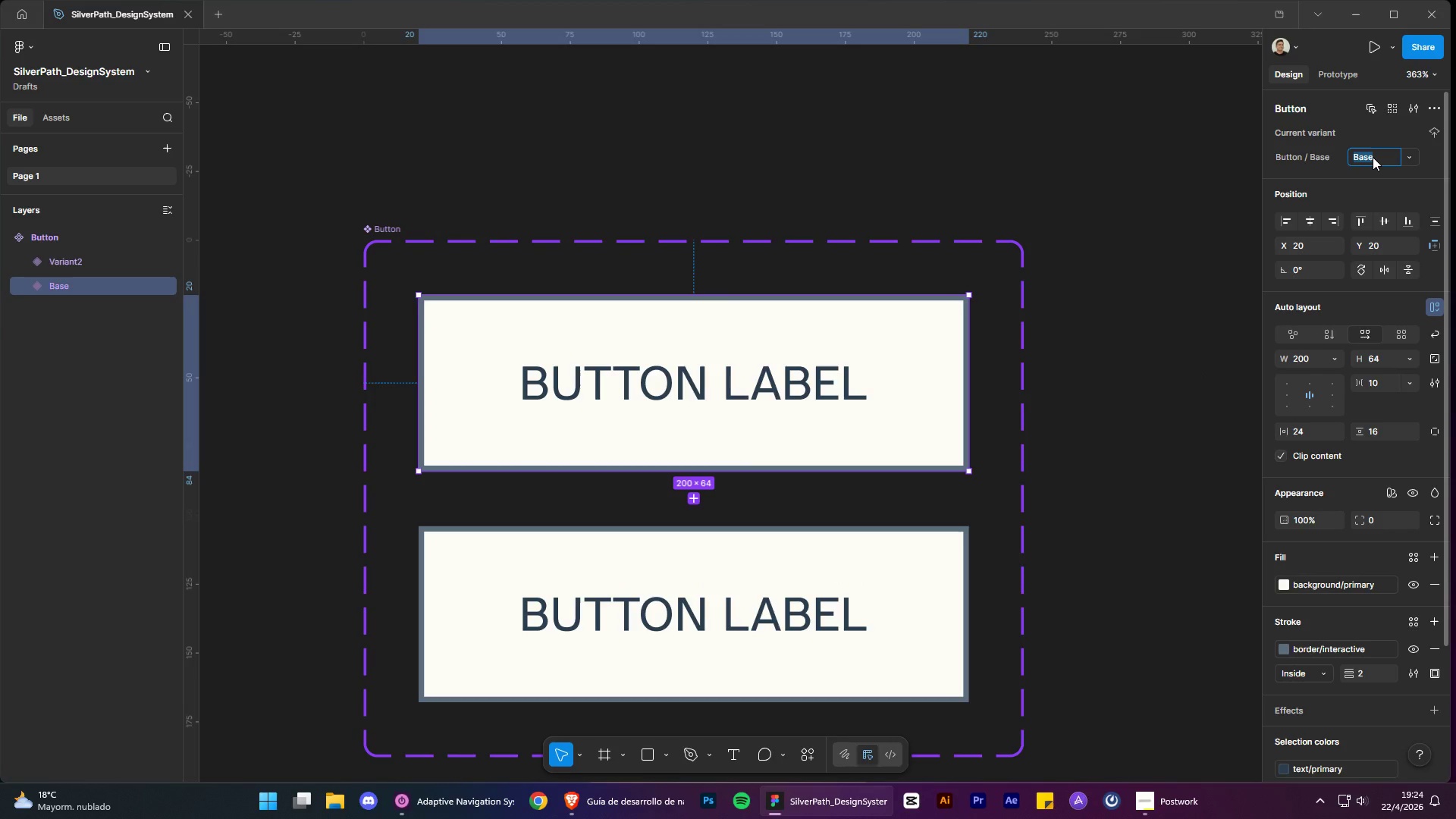 
key(Control+V)
 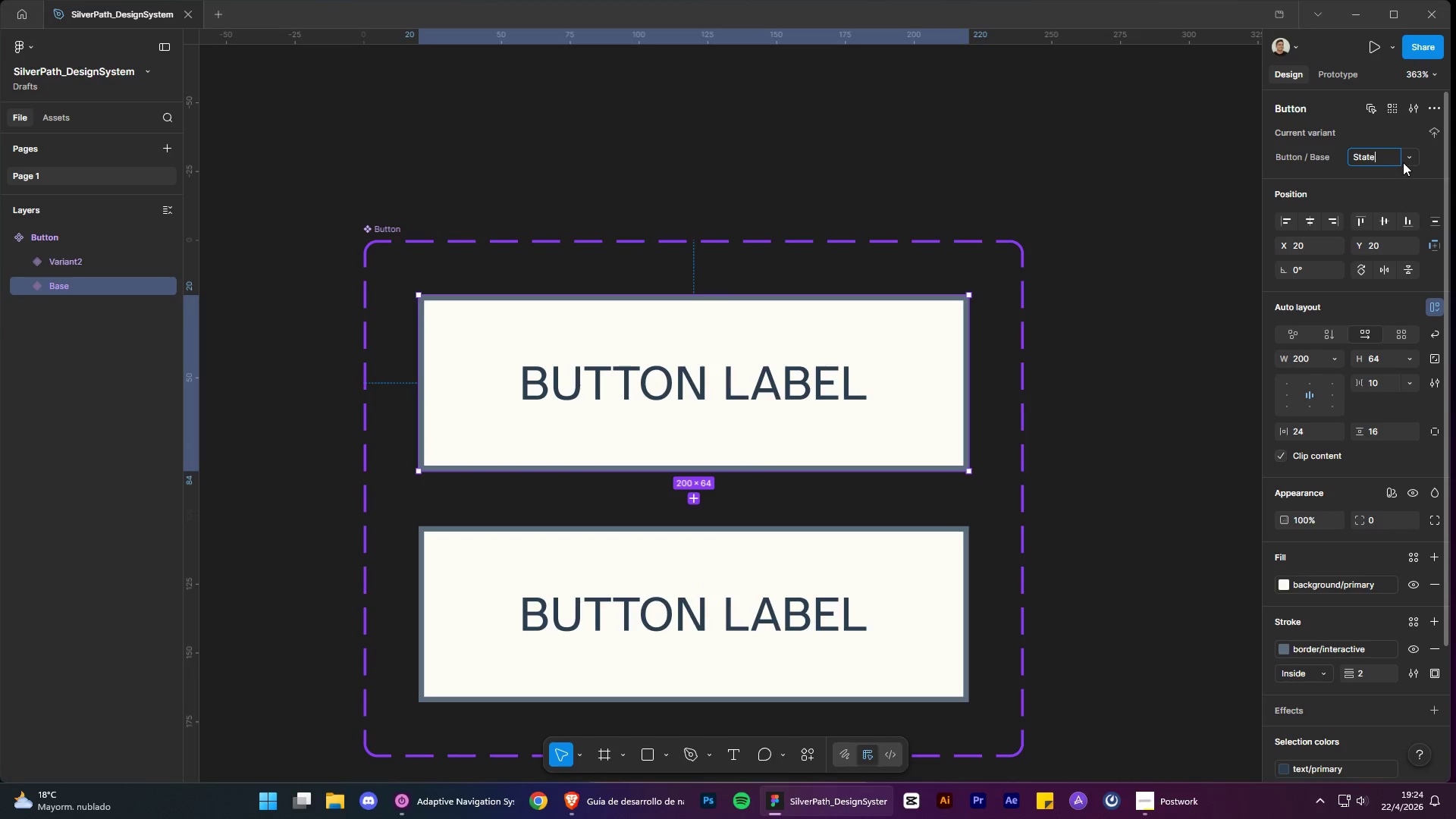 
left_click([1407, 158])
 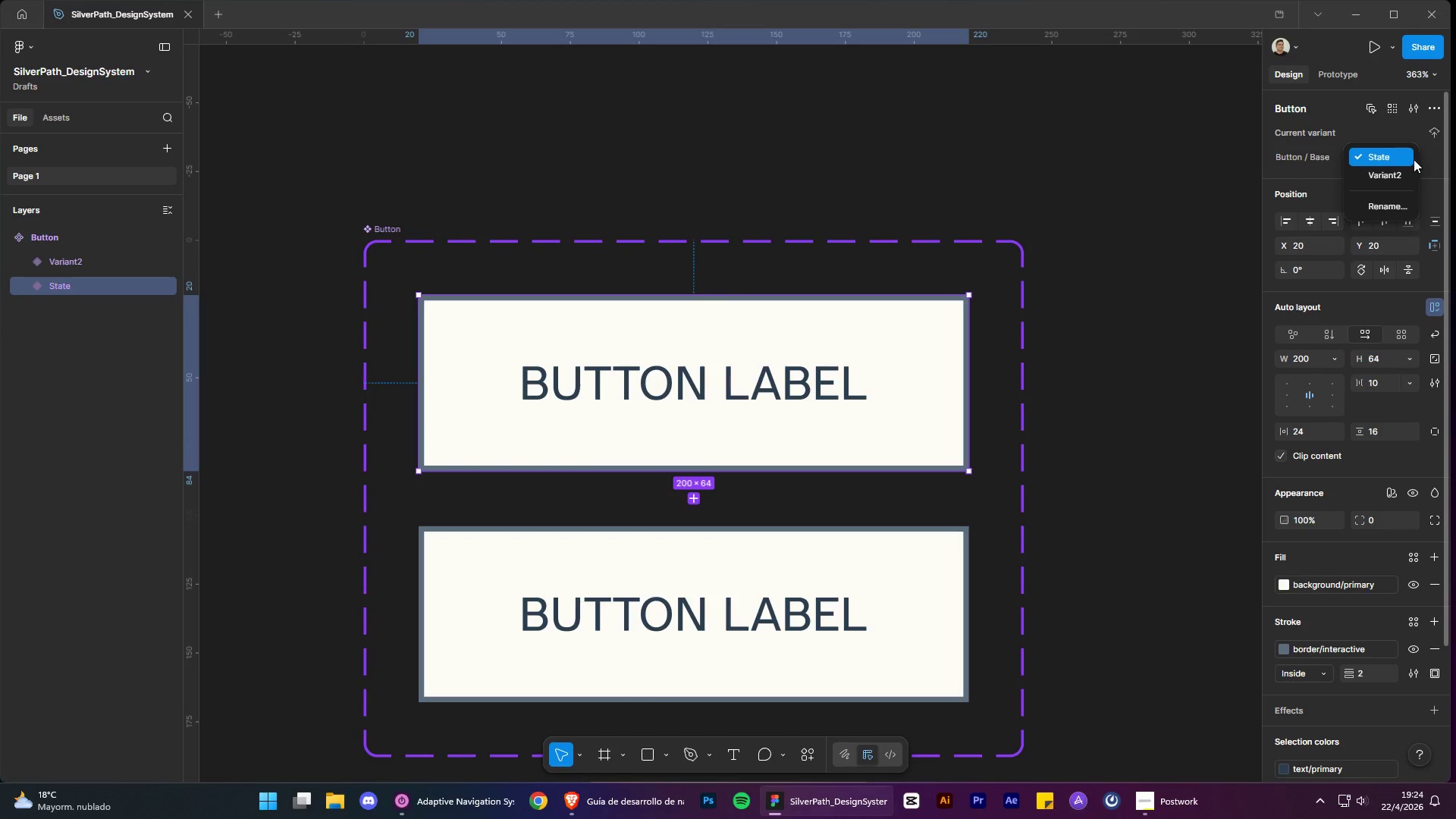 
left_click([1417, 160])
 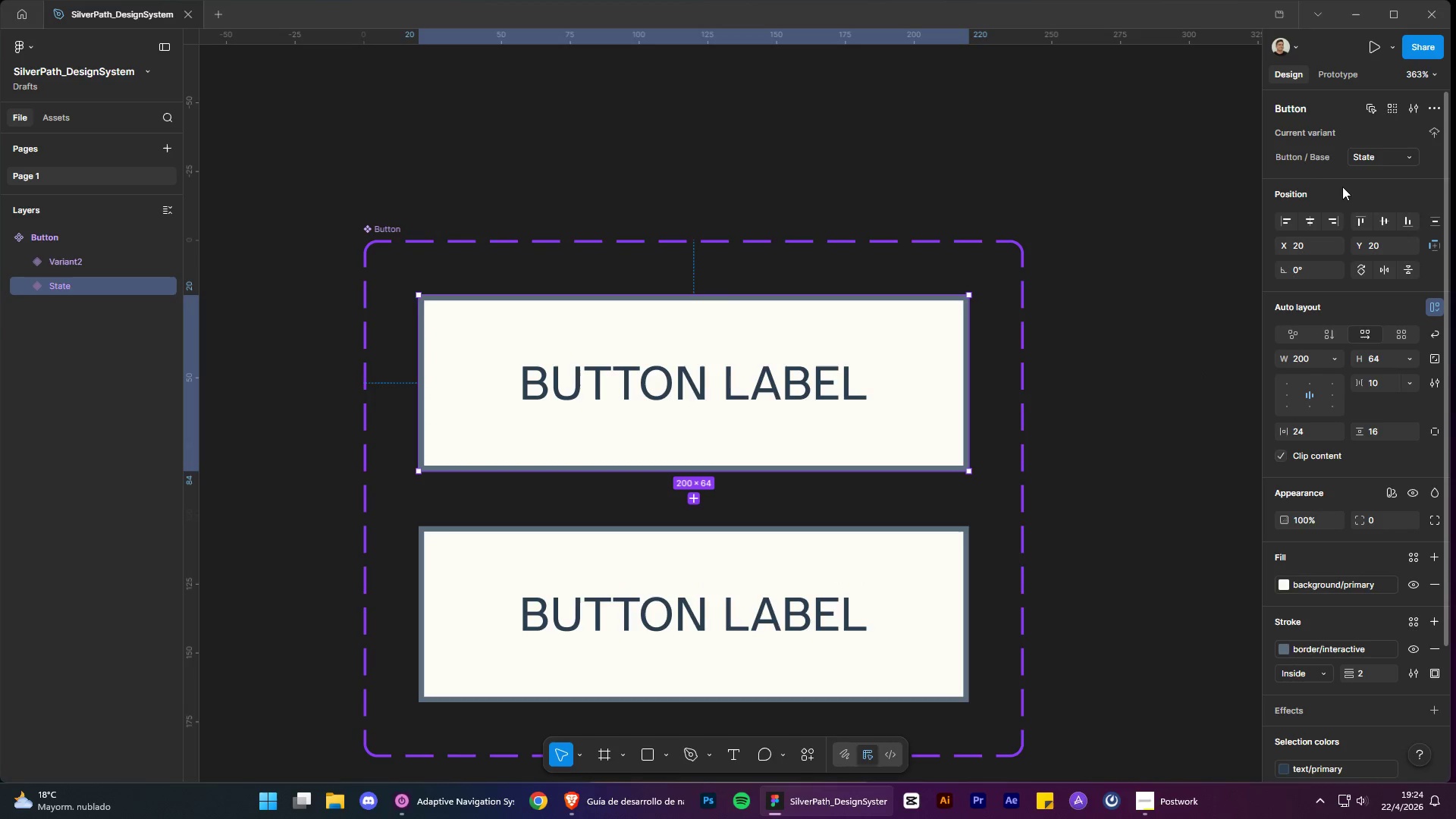 
left_click([1325, 166])
 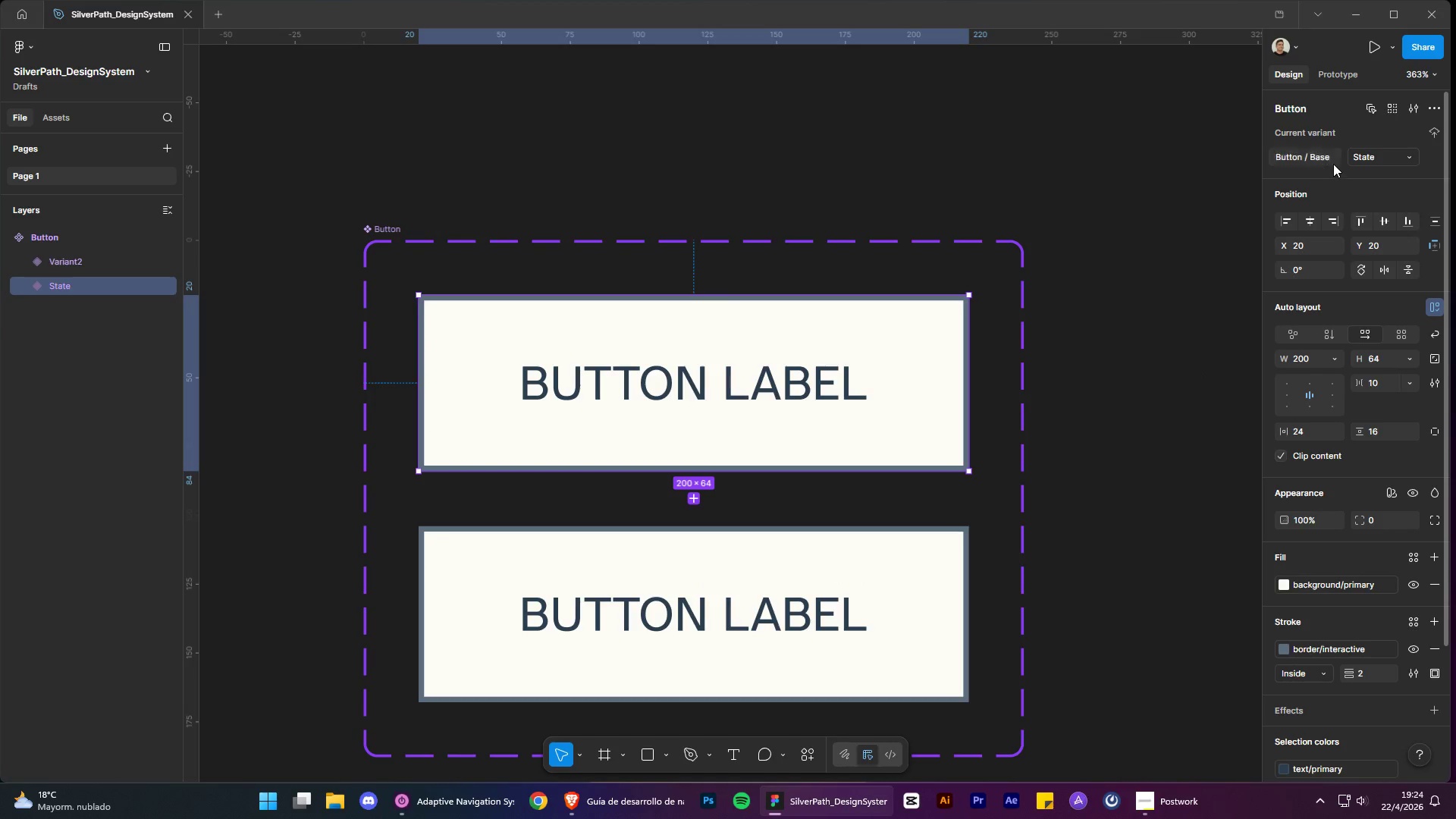 
left_click([1399, 153])
 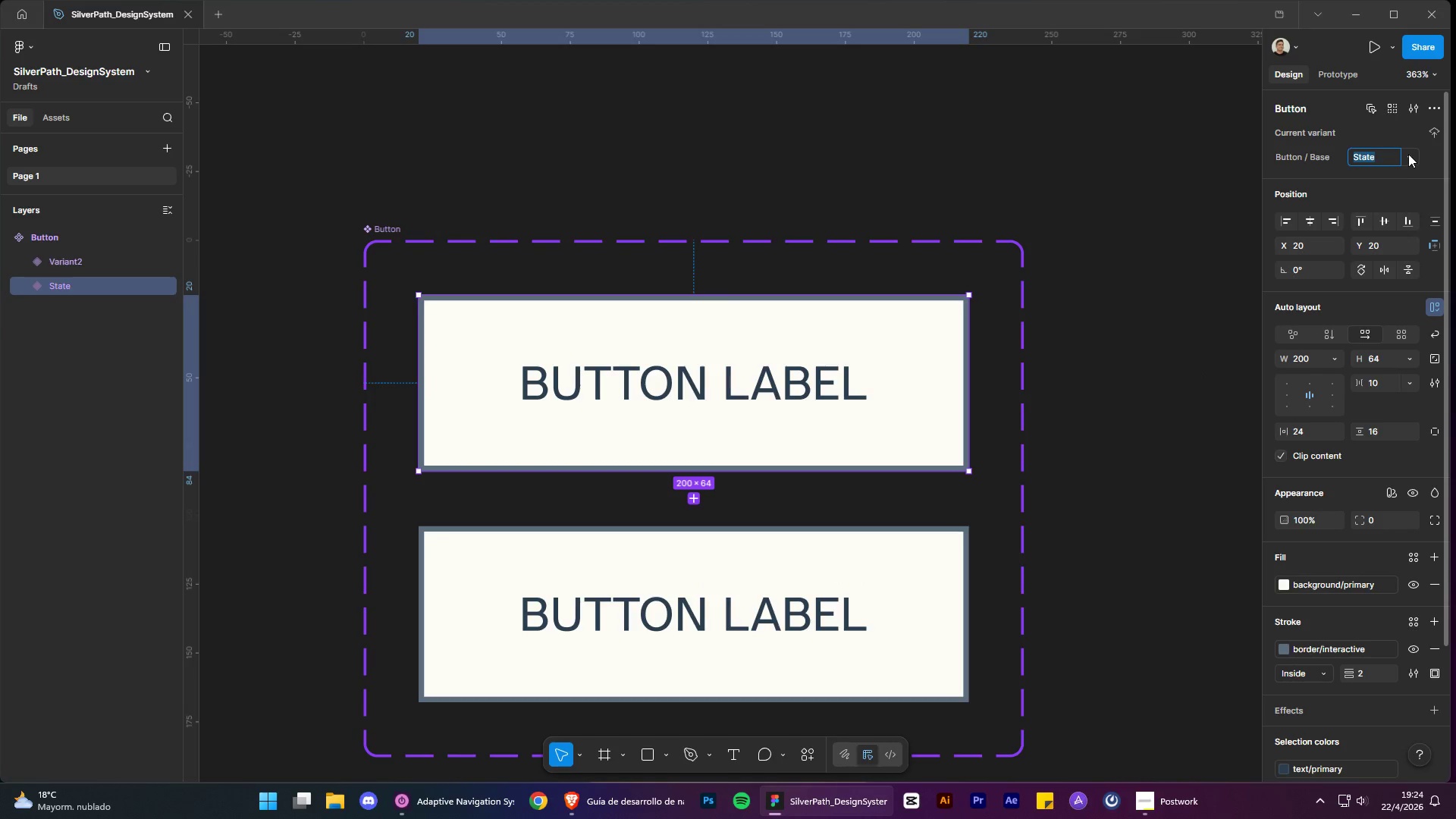 
left_click([1408, 154])
 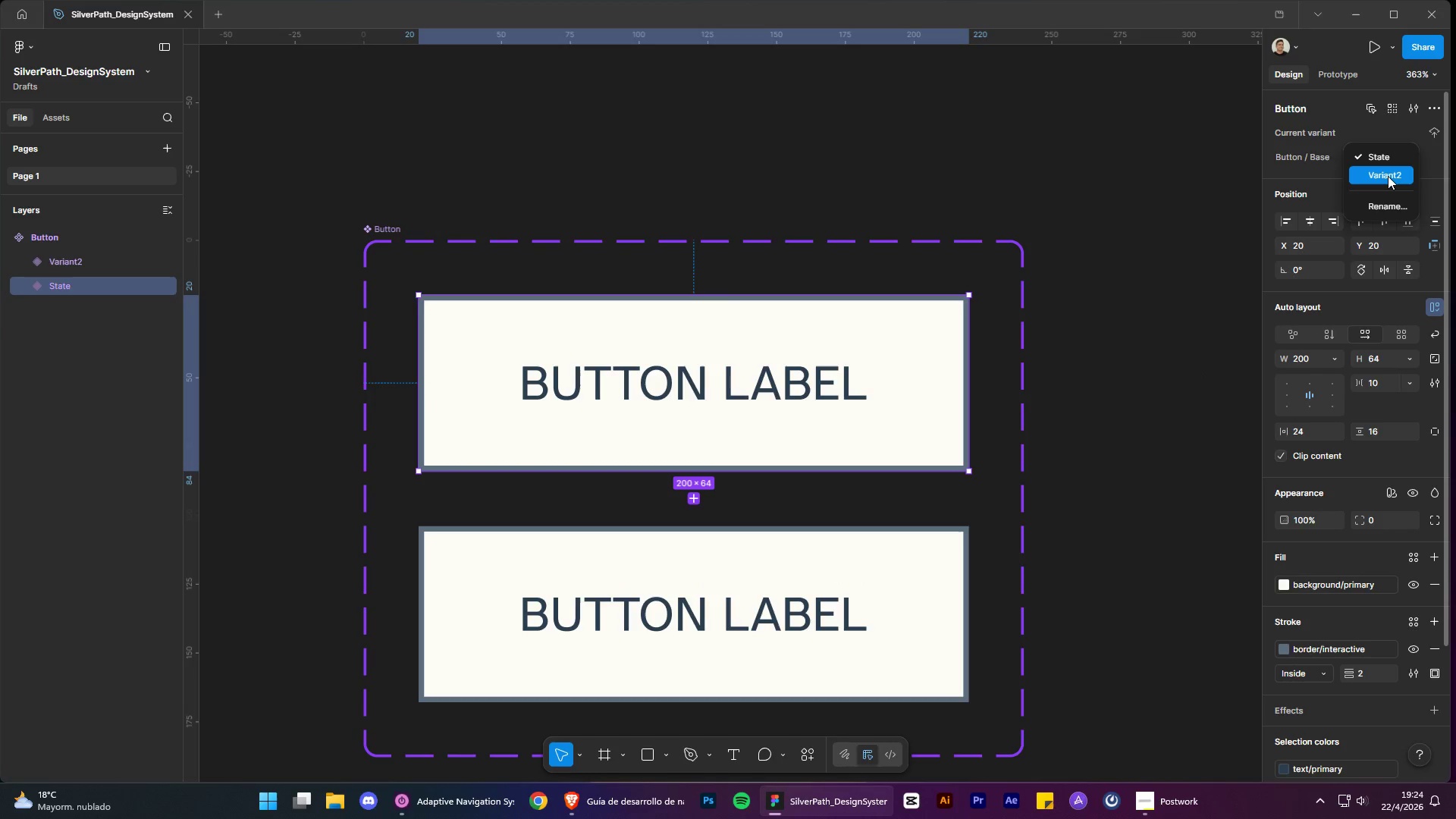 
left_click([1387, 176])
 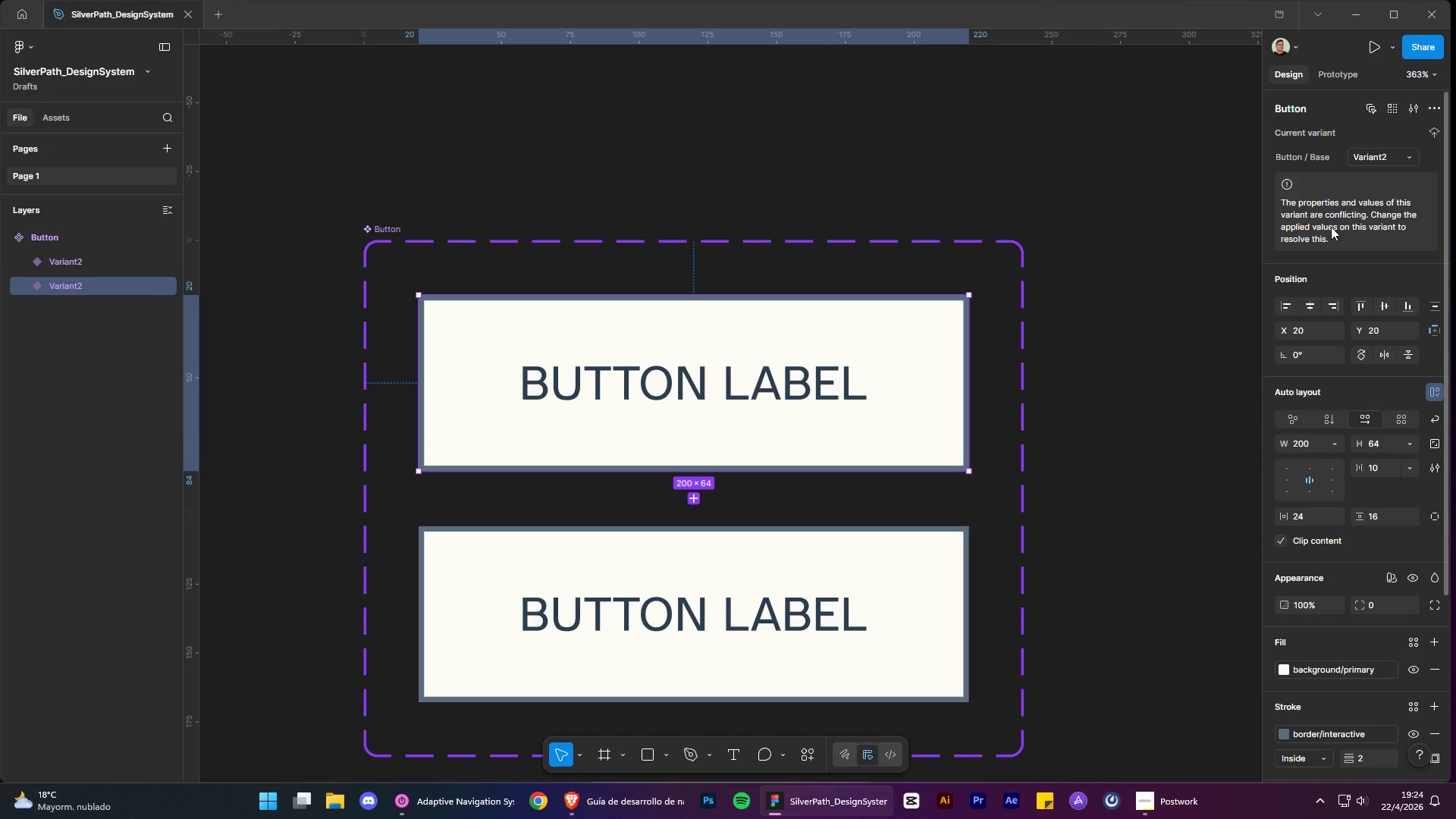 
left_click([857, 581])
 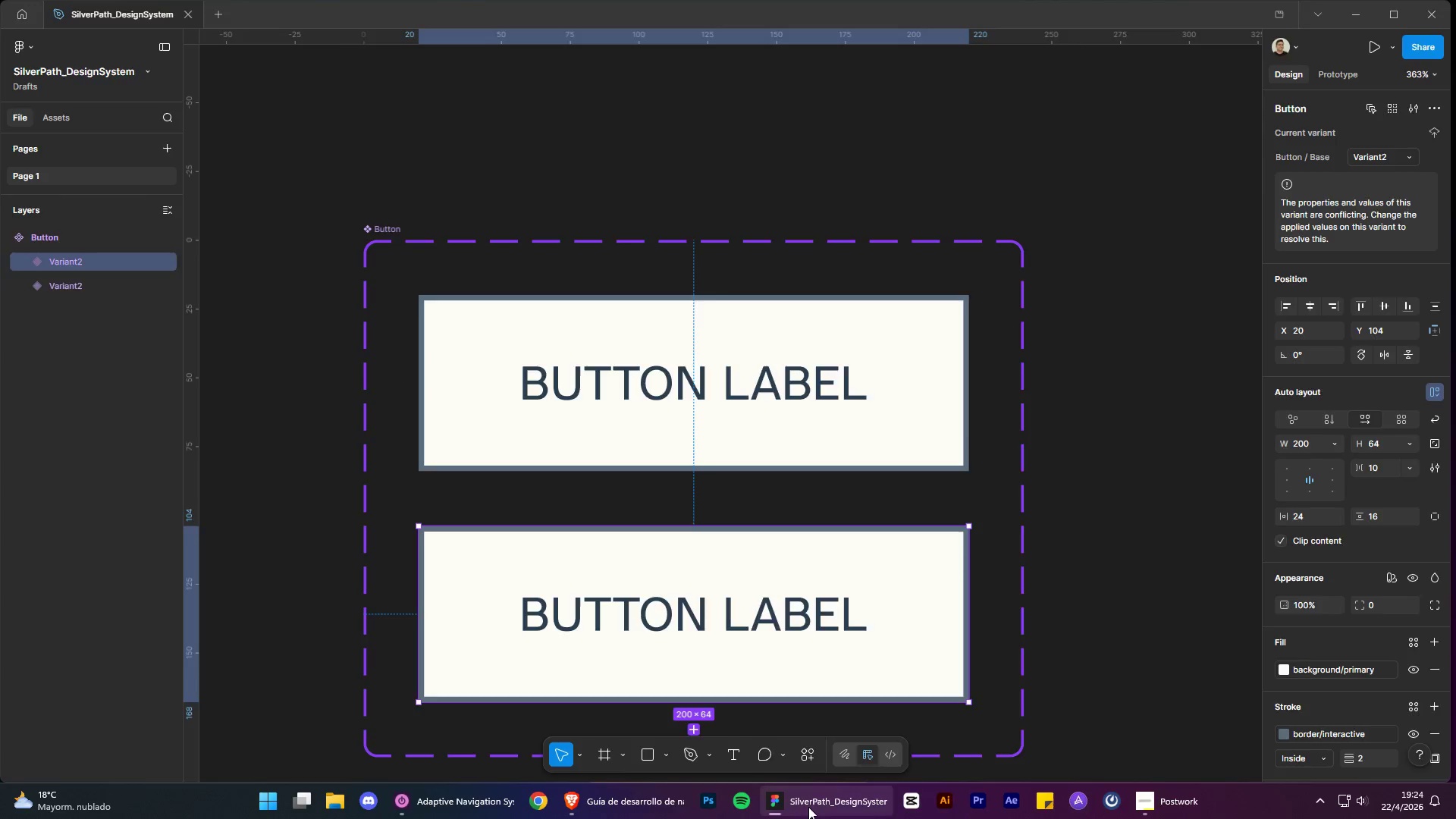 
left_click([808, 806])
 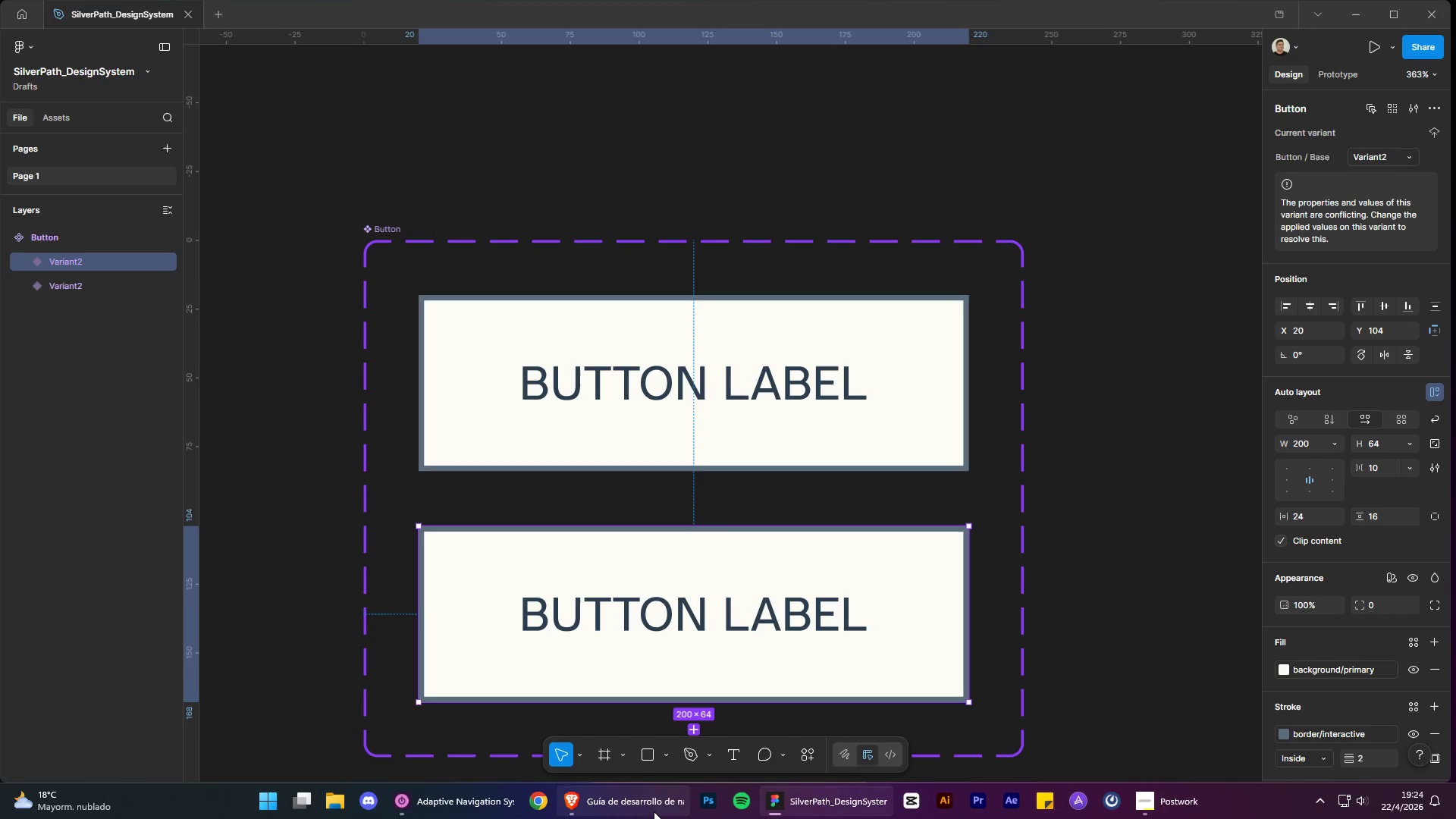 
left_click([654, 811])
 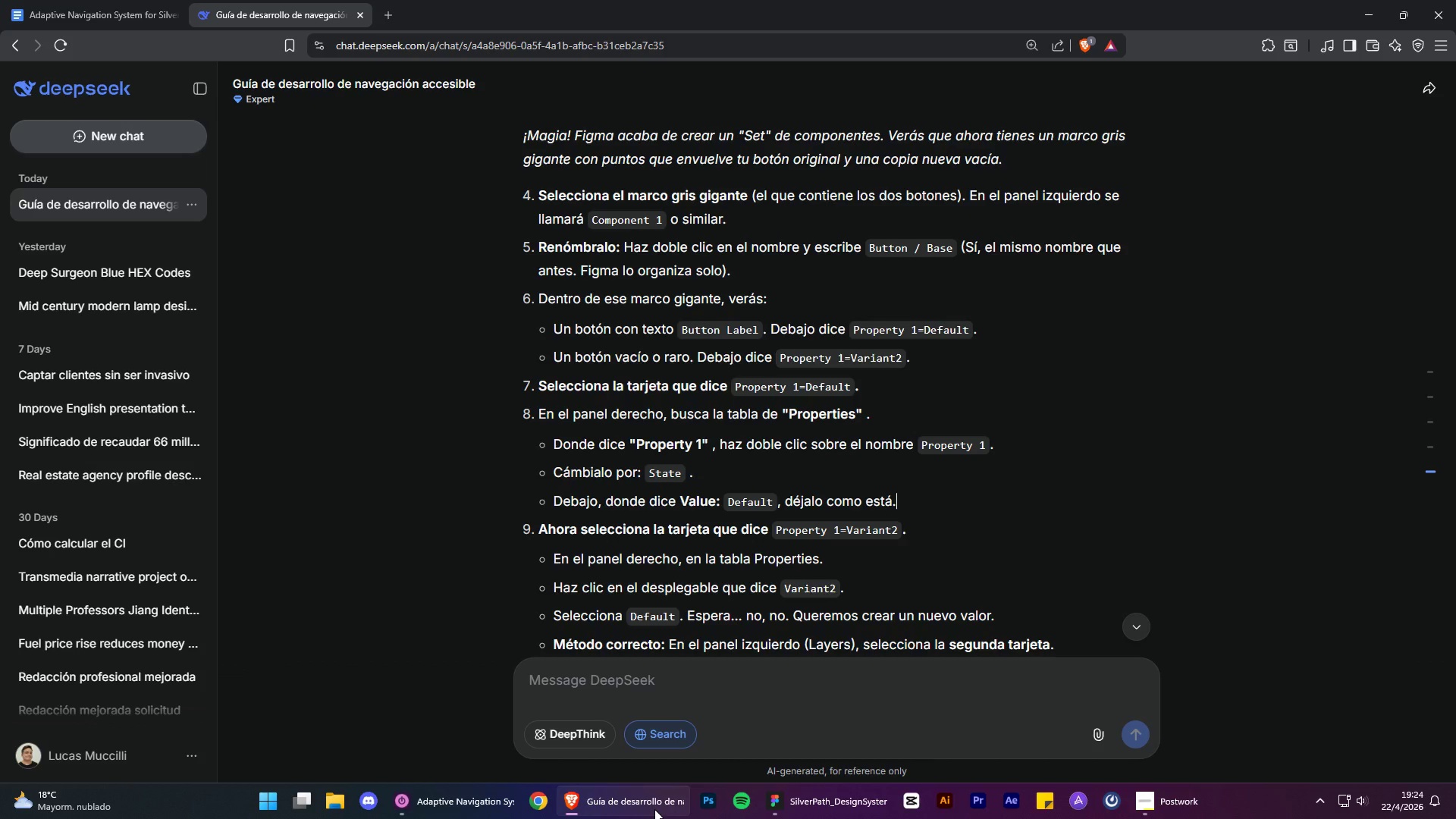 
wait(7.59)
 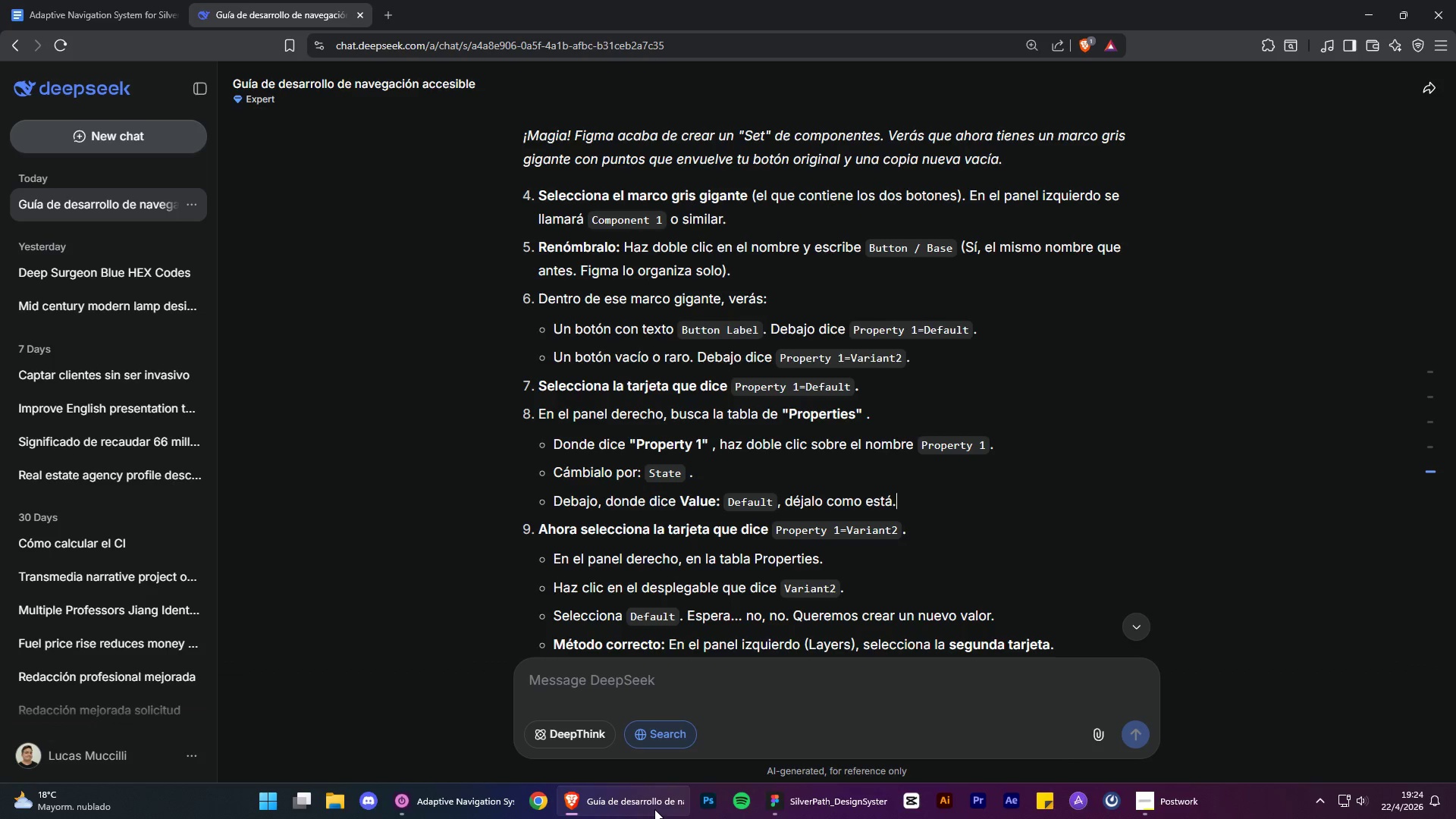 
left_click([649, 818])
 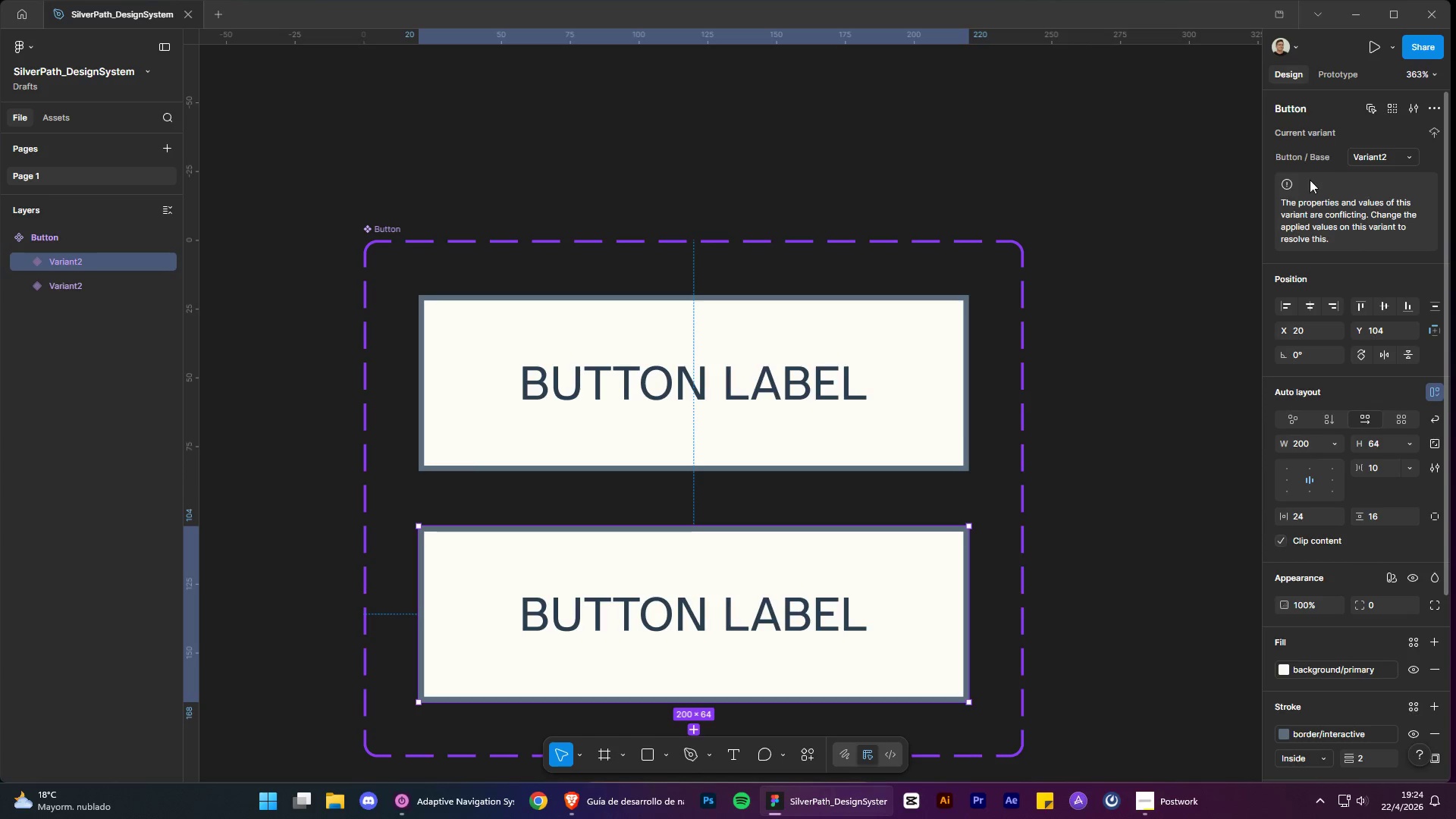 
left_click([1326, 159])
 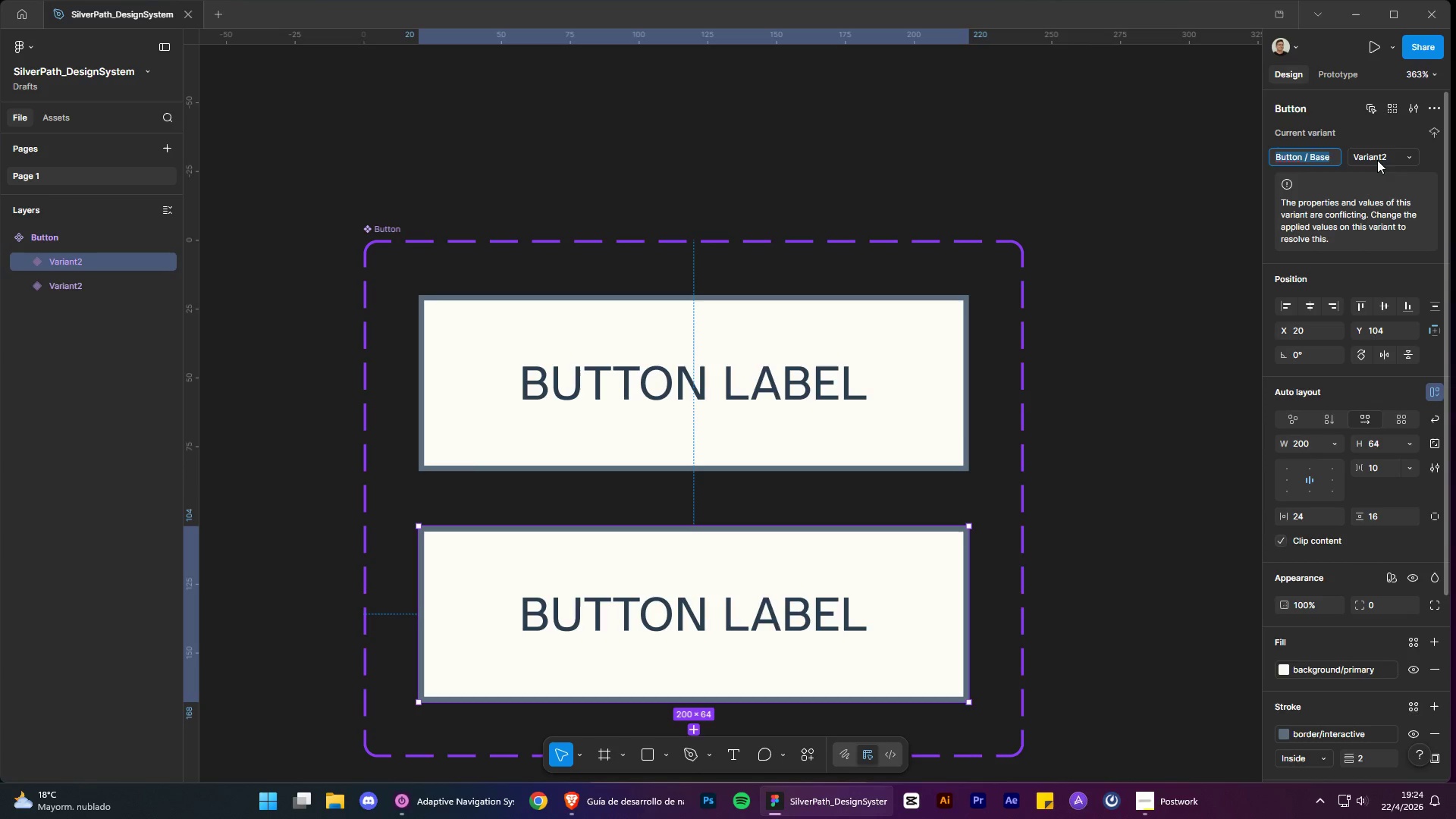 
left_click([1398, 162])
 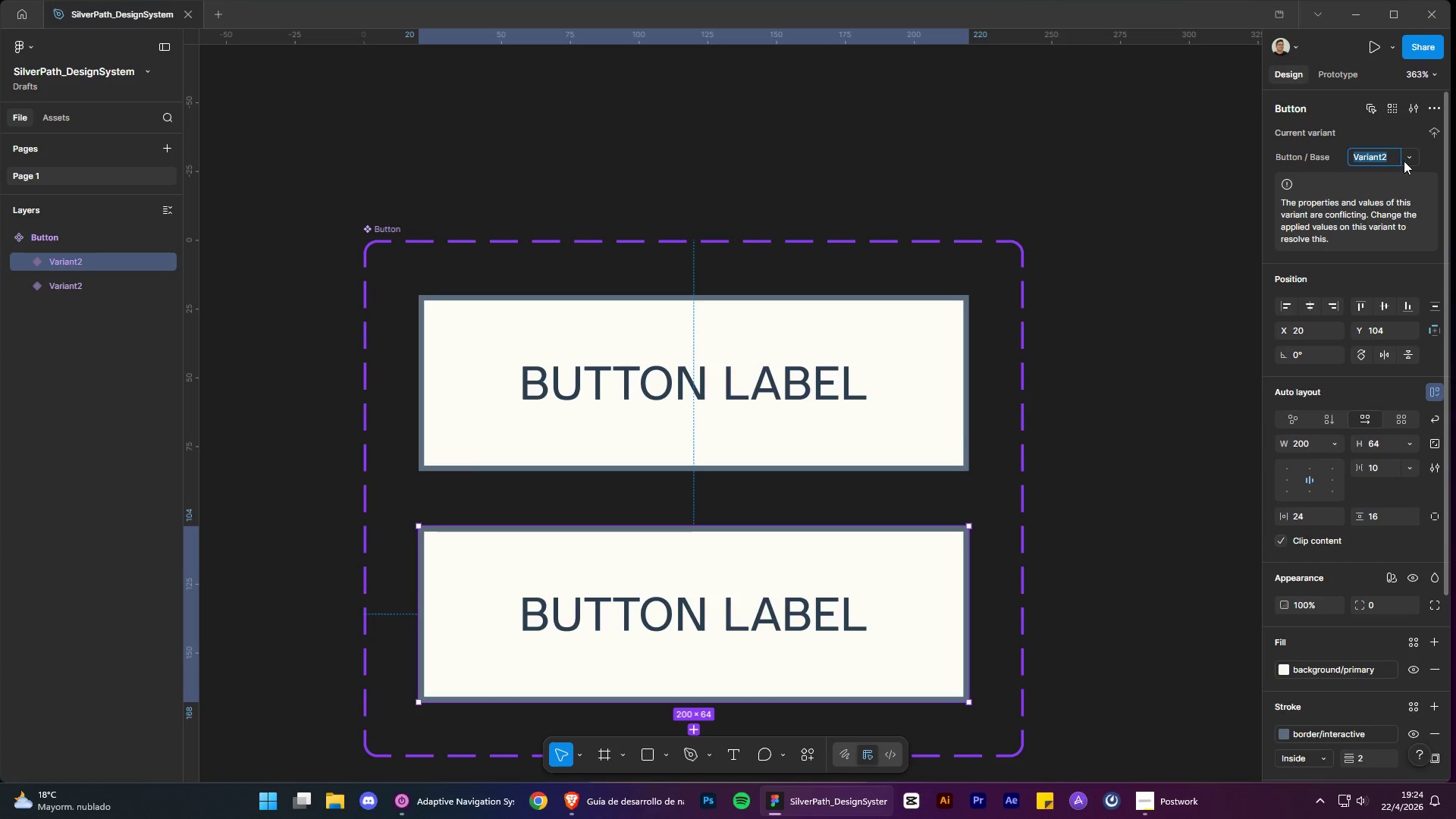 
mouse_move([1420, 155])
 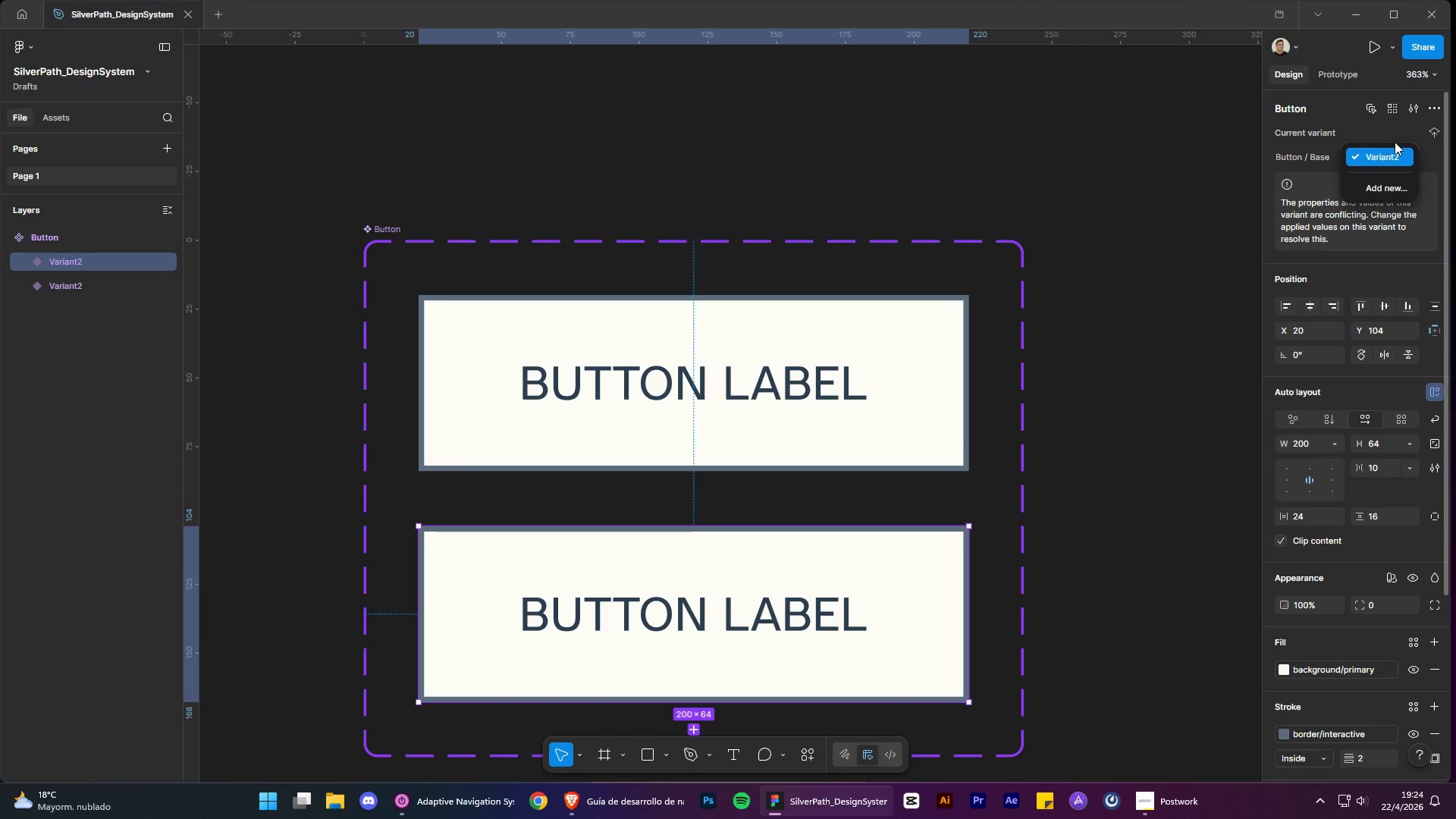 
double_click([1395, 142])
 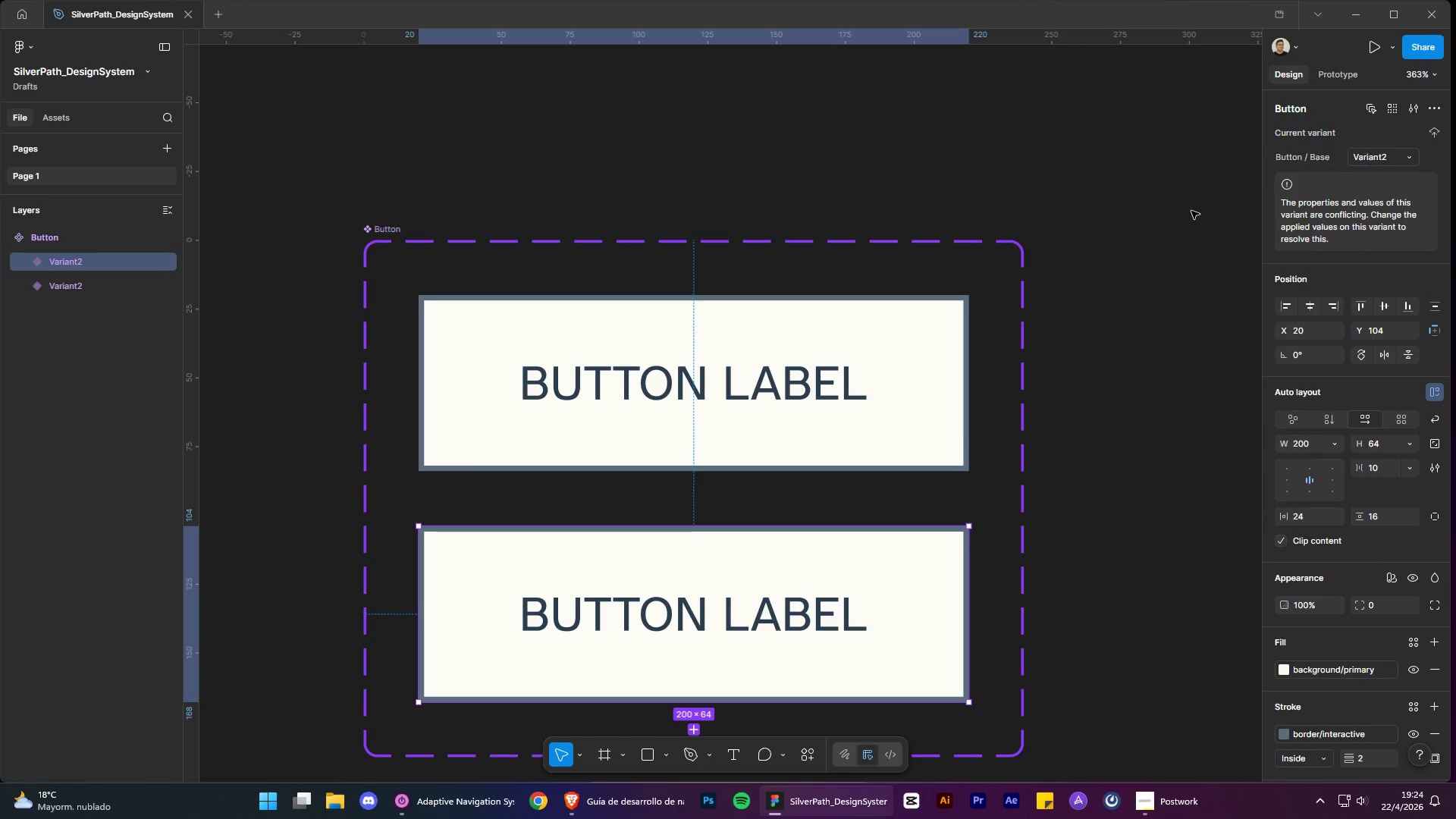 
triple_click([1191, 211])
 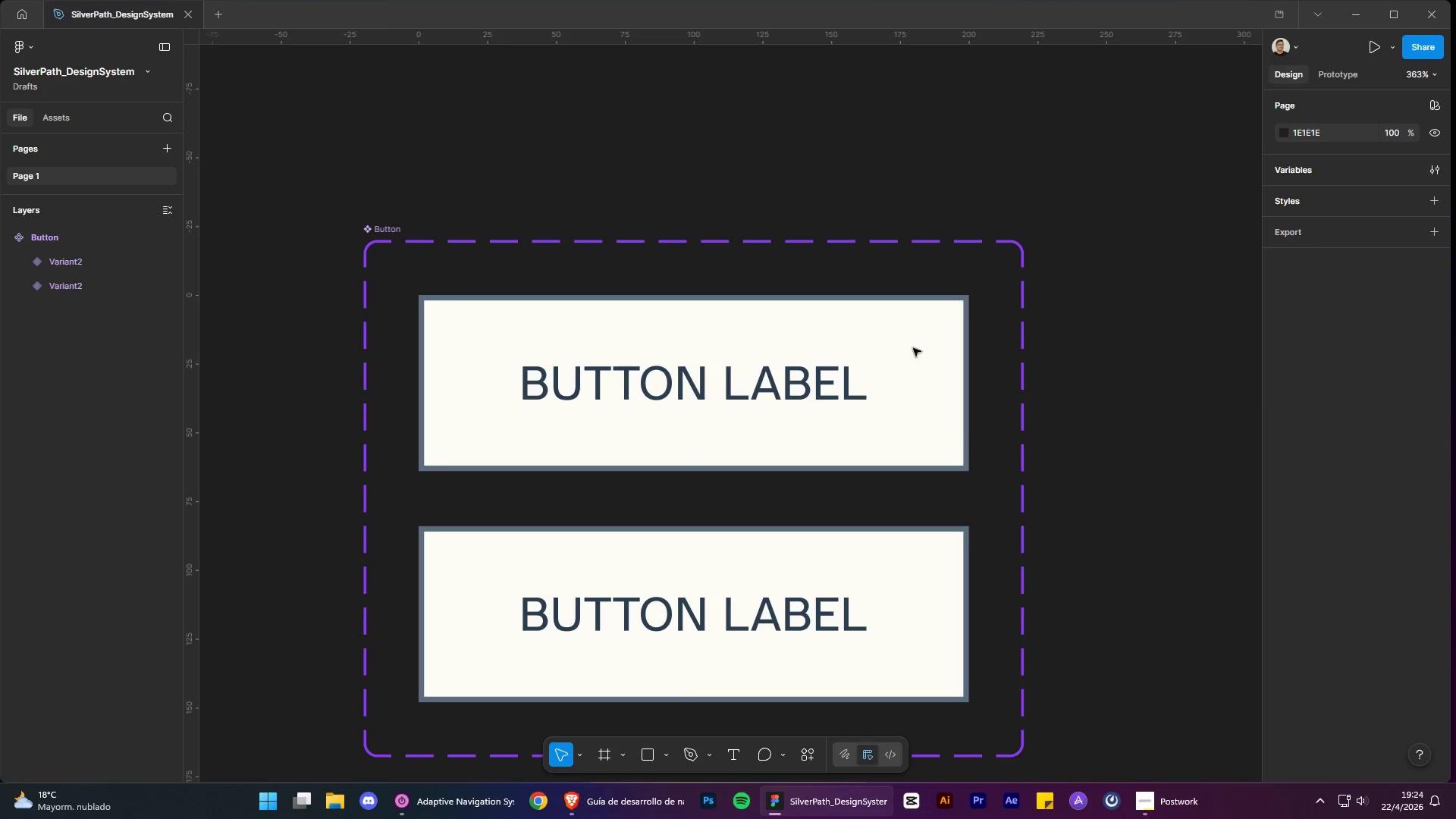 
triple_click([827, 403])
 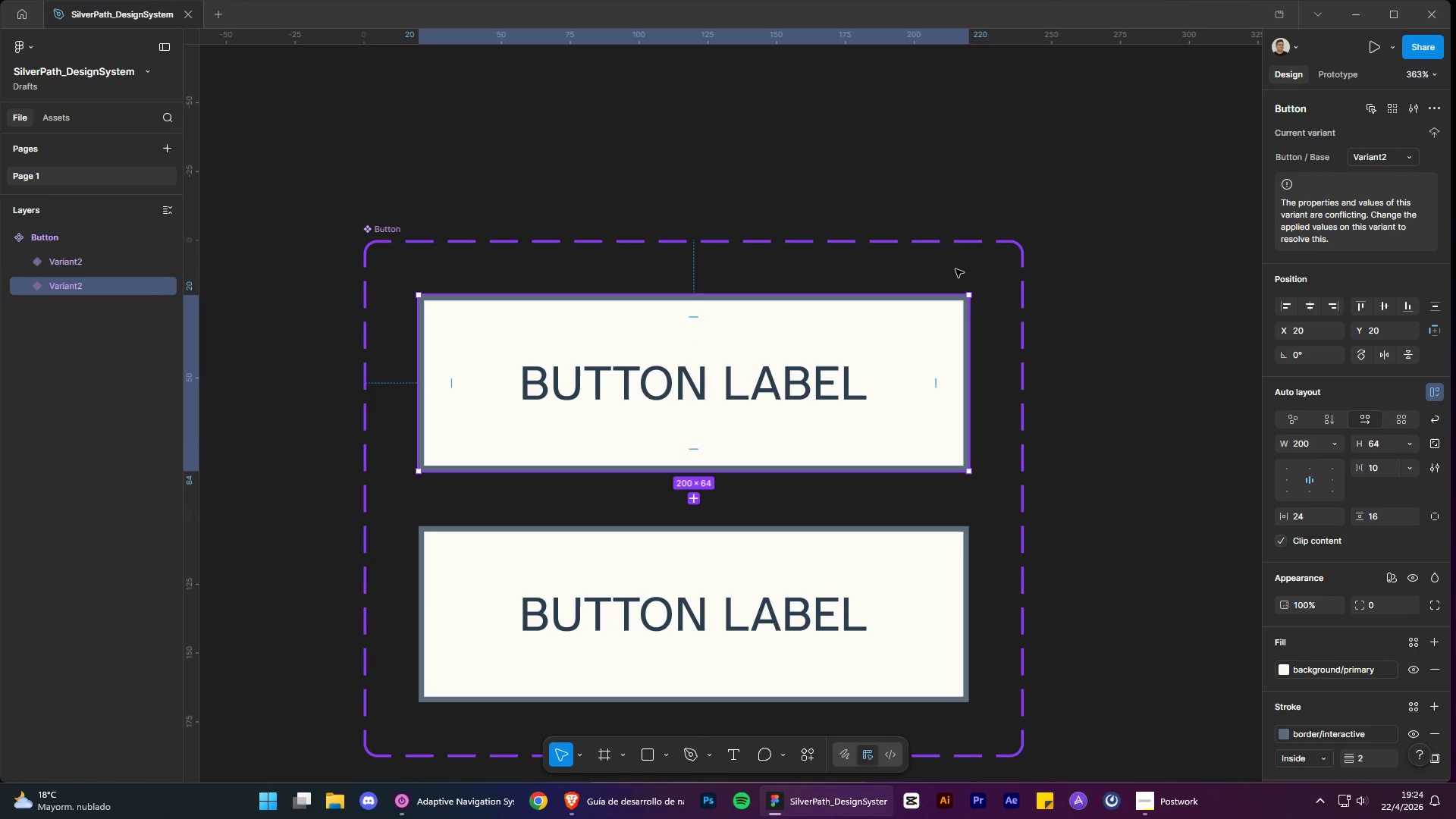 
left_click_drag(start_coordinate=[976, 174], to_coordinate=[977, 171])
 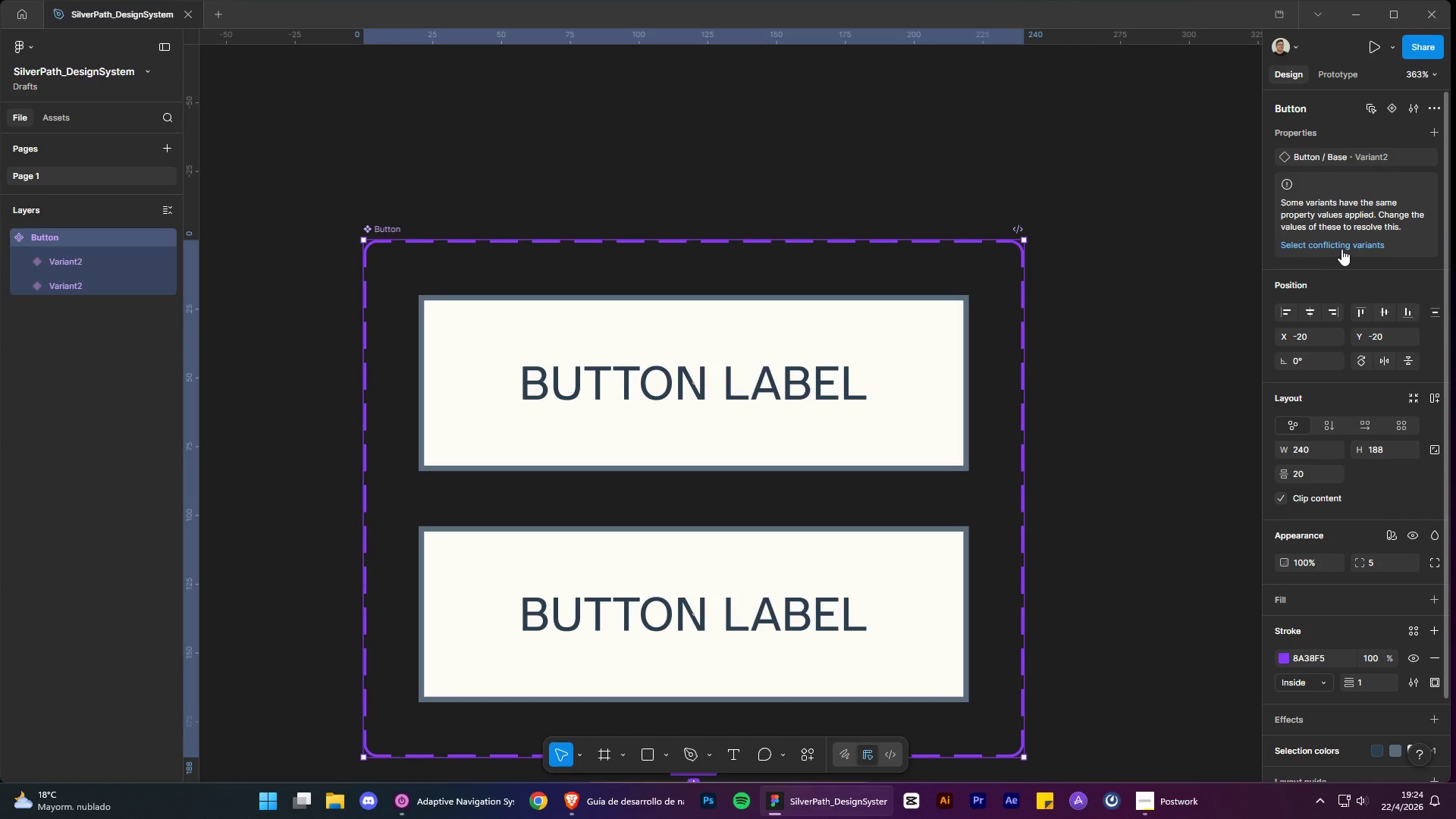 
left_click([1341, 249])
 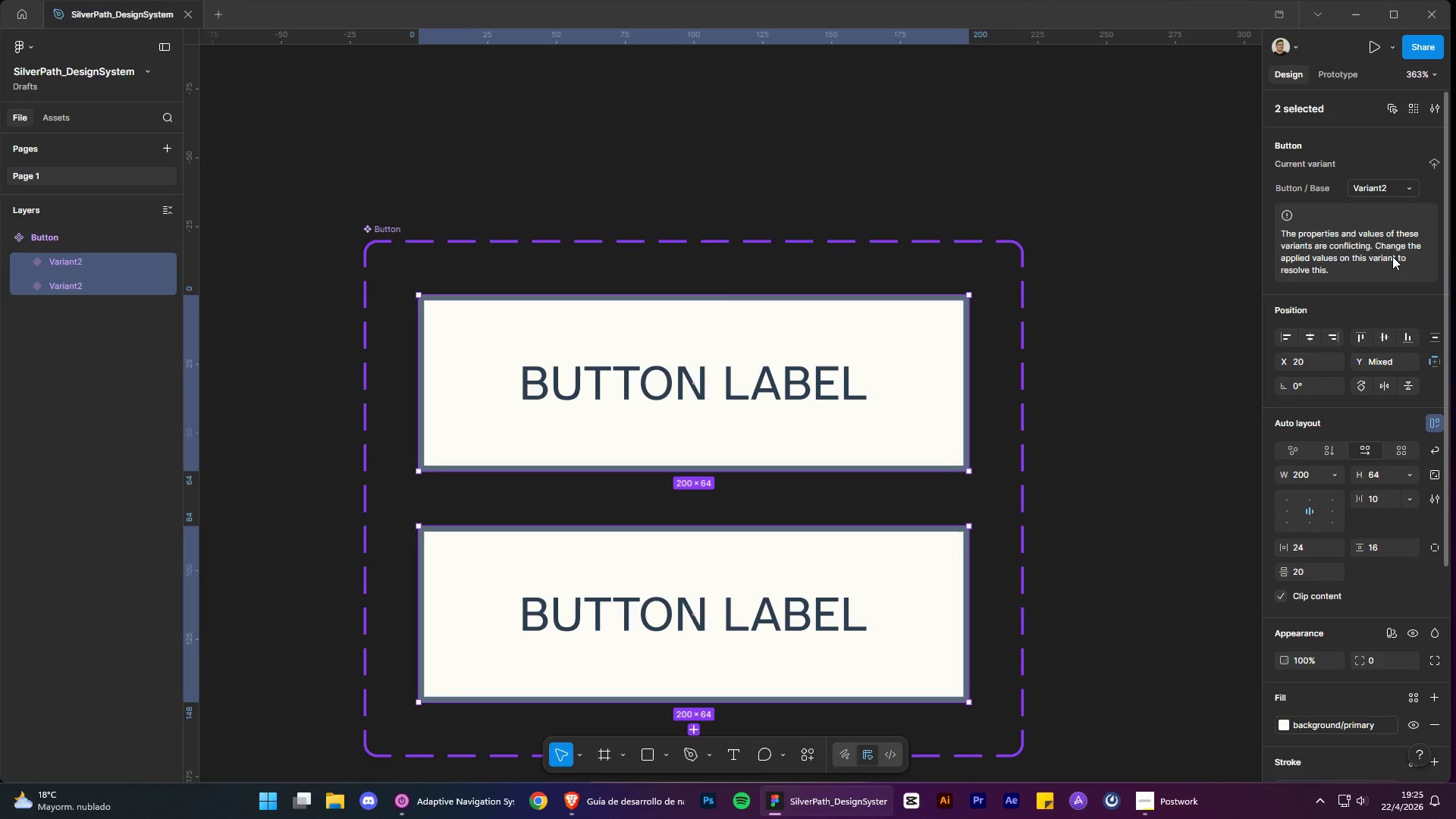 
wait(11.11)
 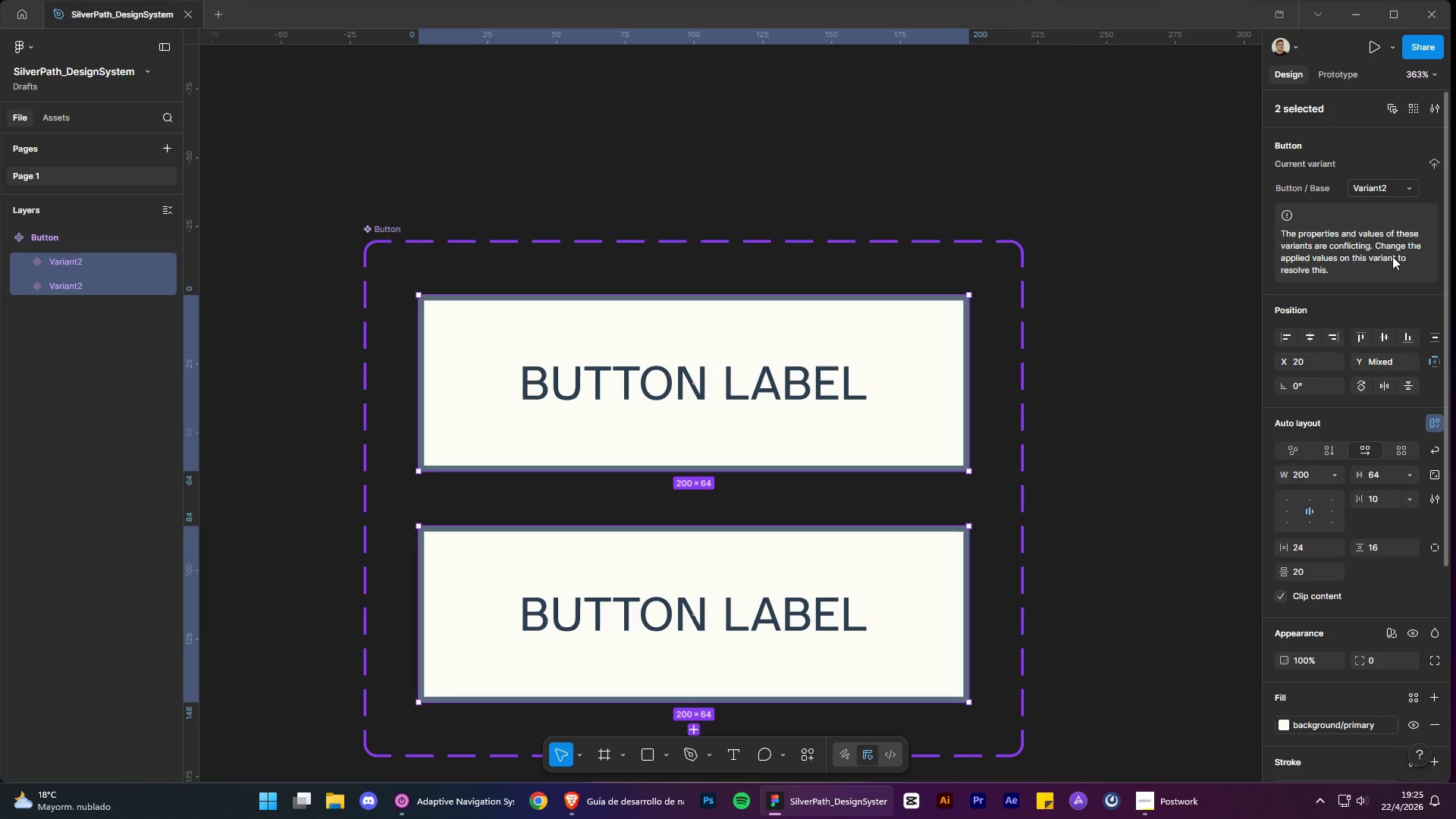 
left_click([1436, 159])
 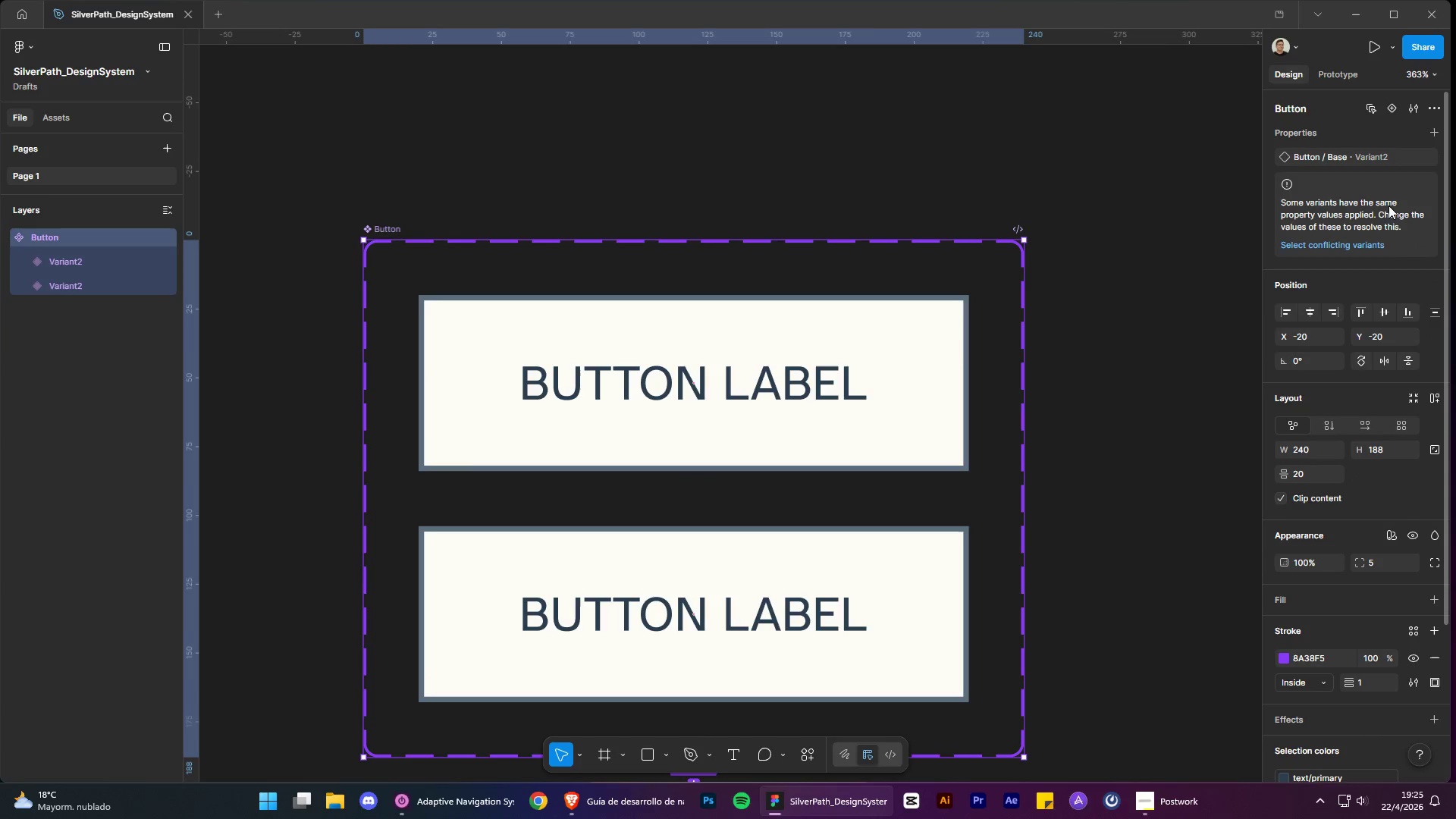 
left_click([1356, 247])
 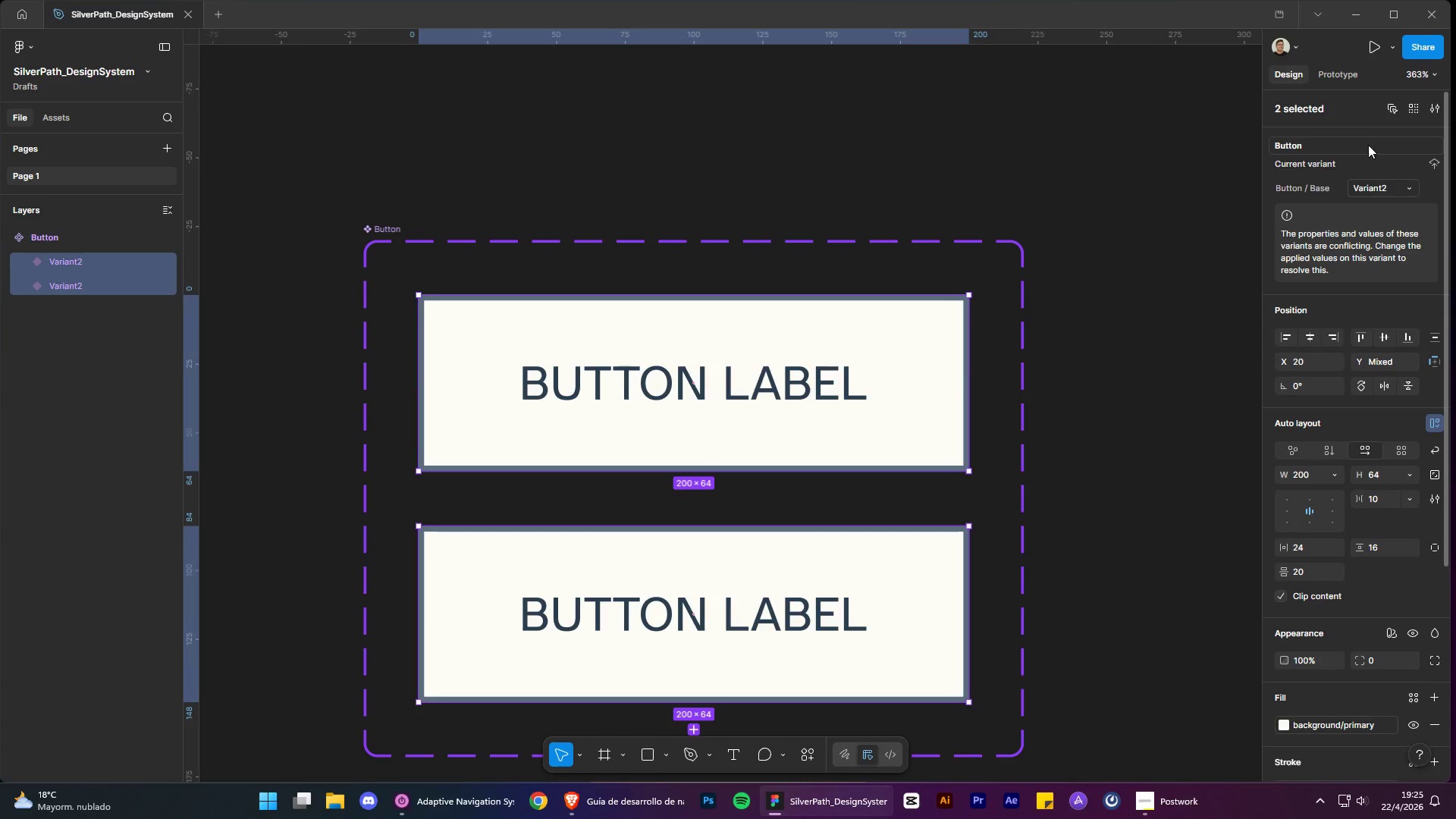 
left_click([1438, 164])
 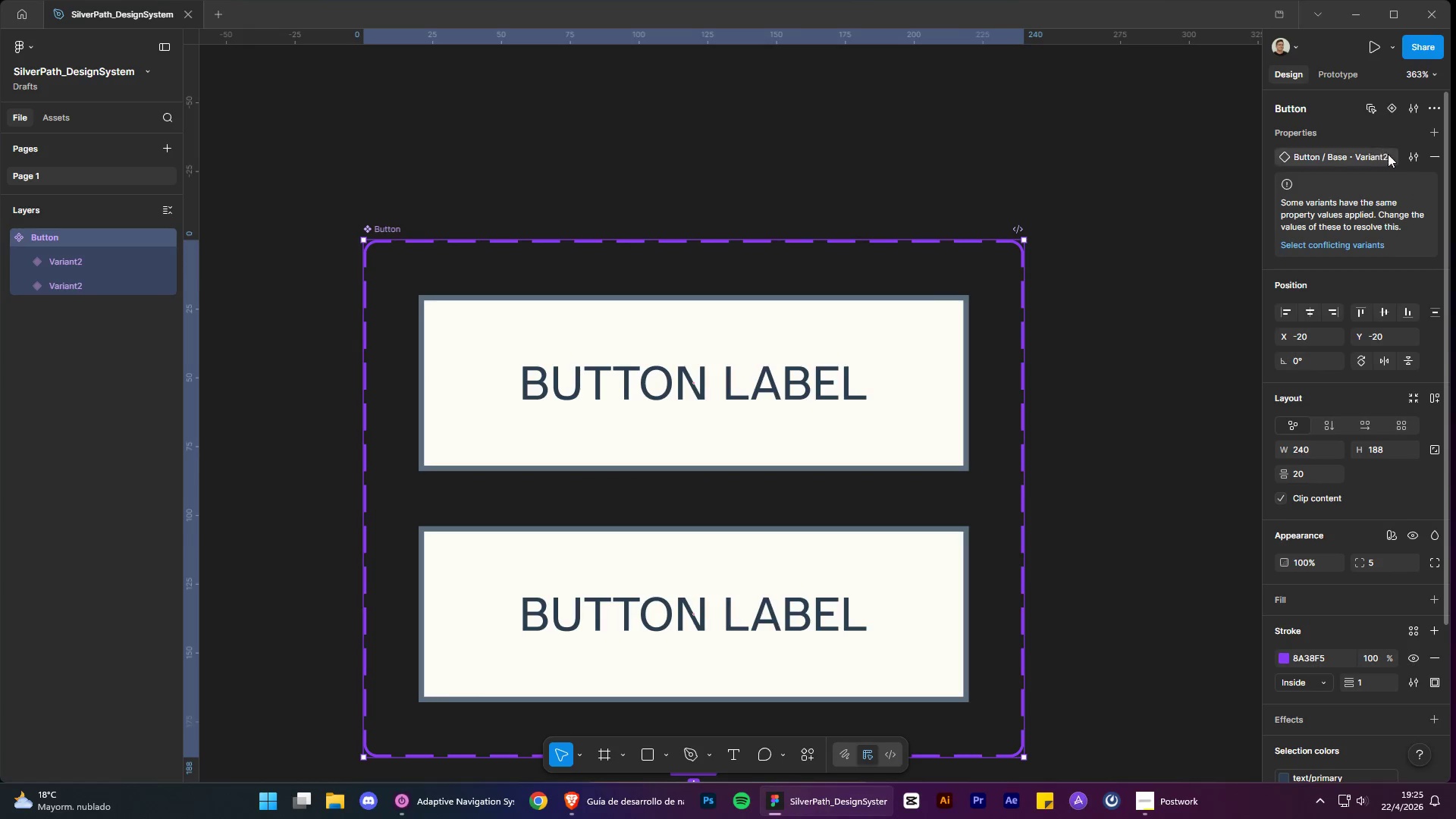 
left_click([1360, 197])
 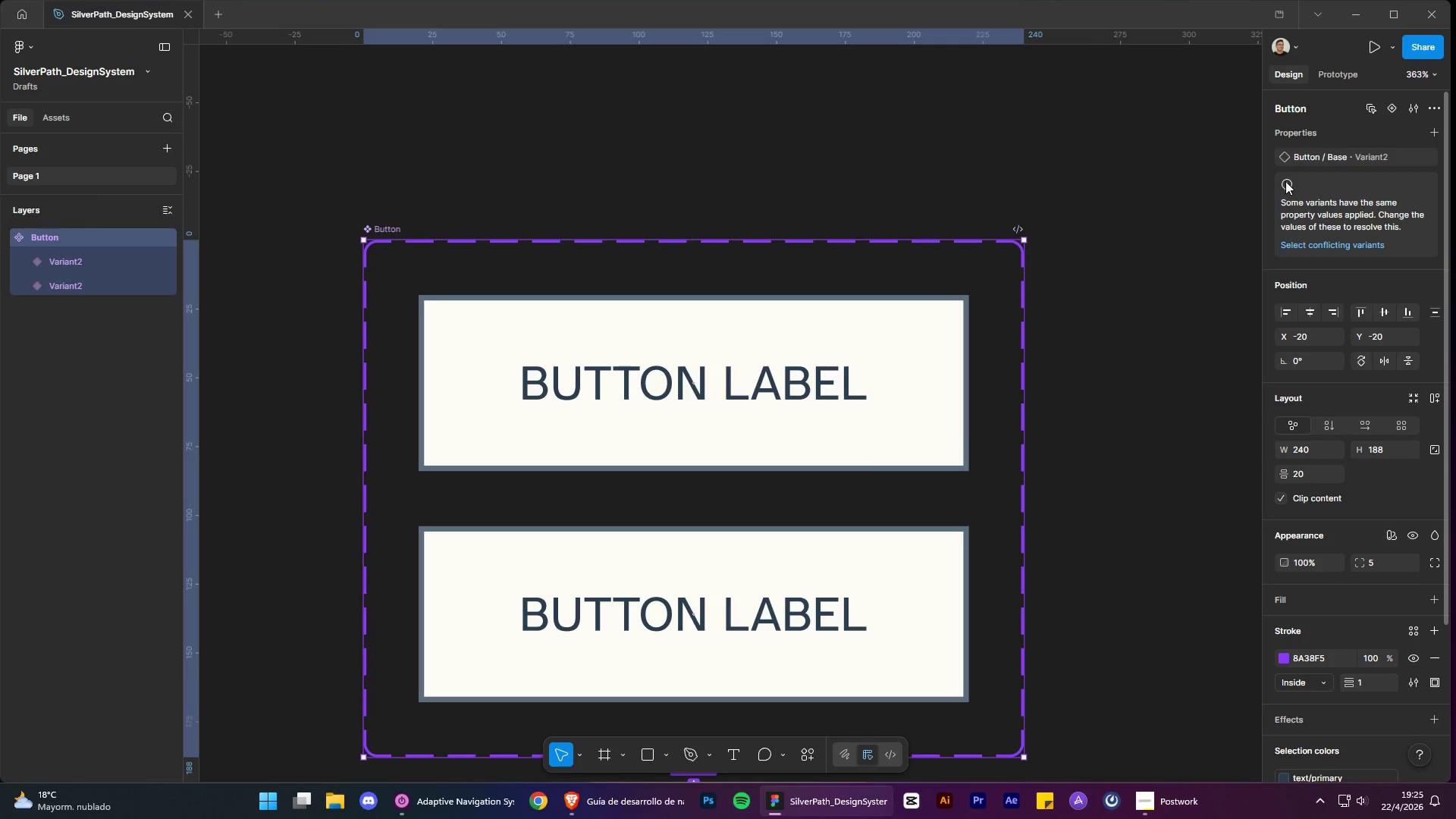 
left_click([1315, 240])
 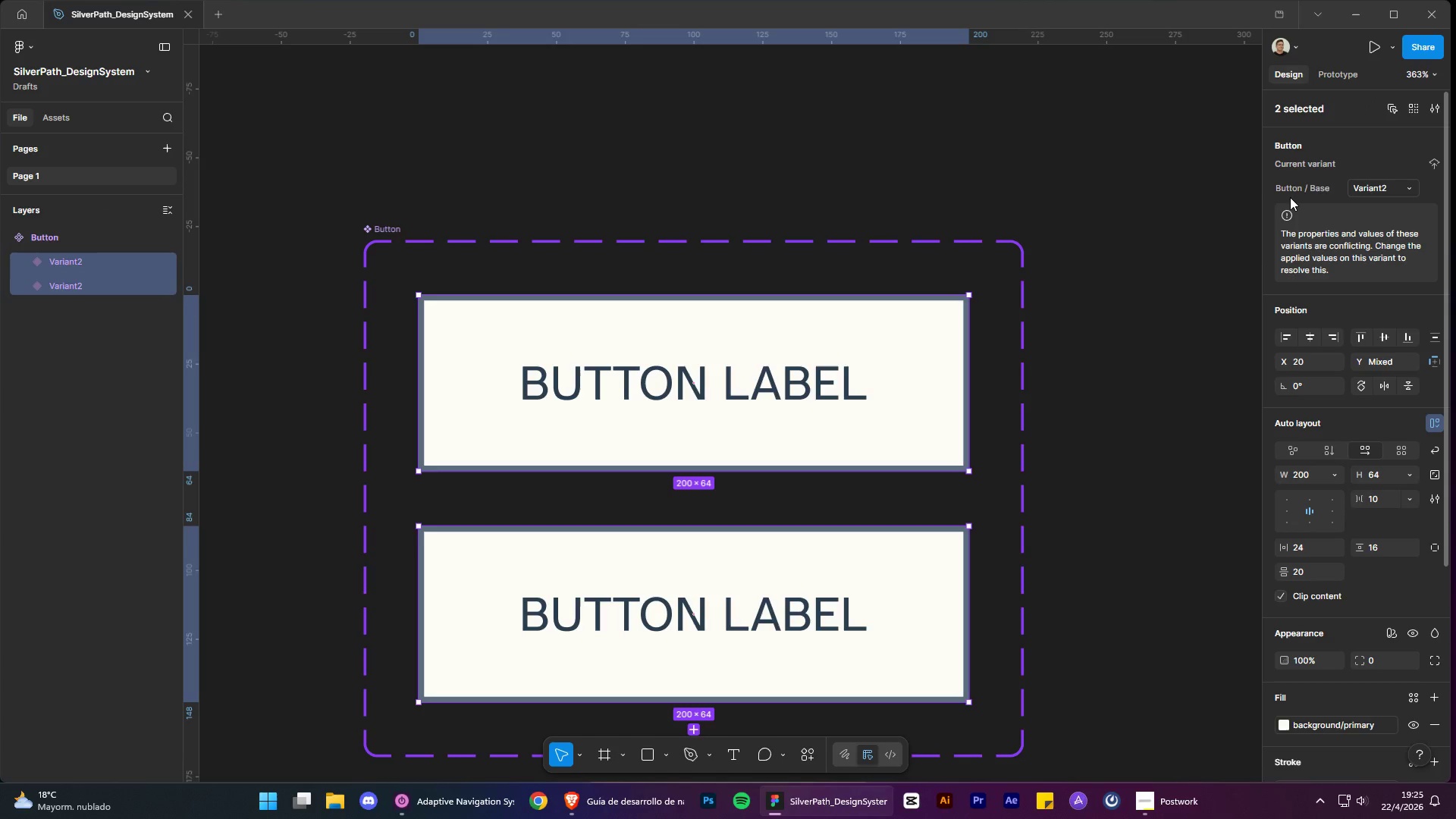 
wait(8.11)
 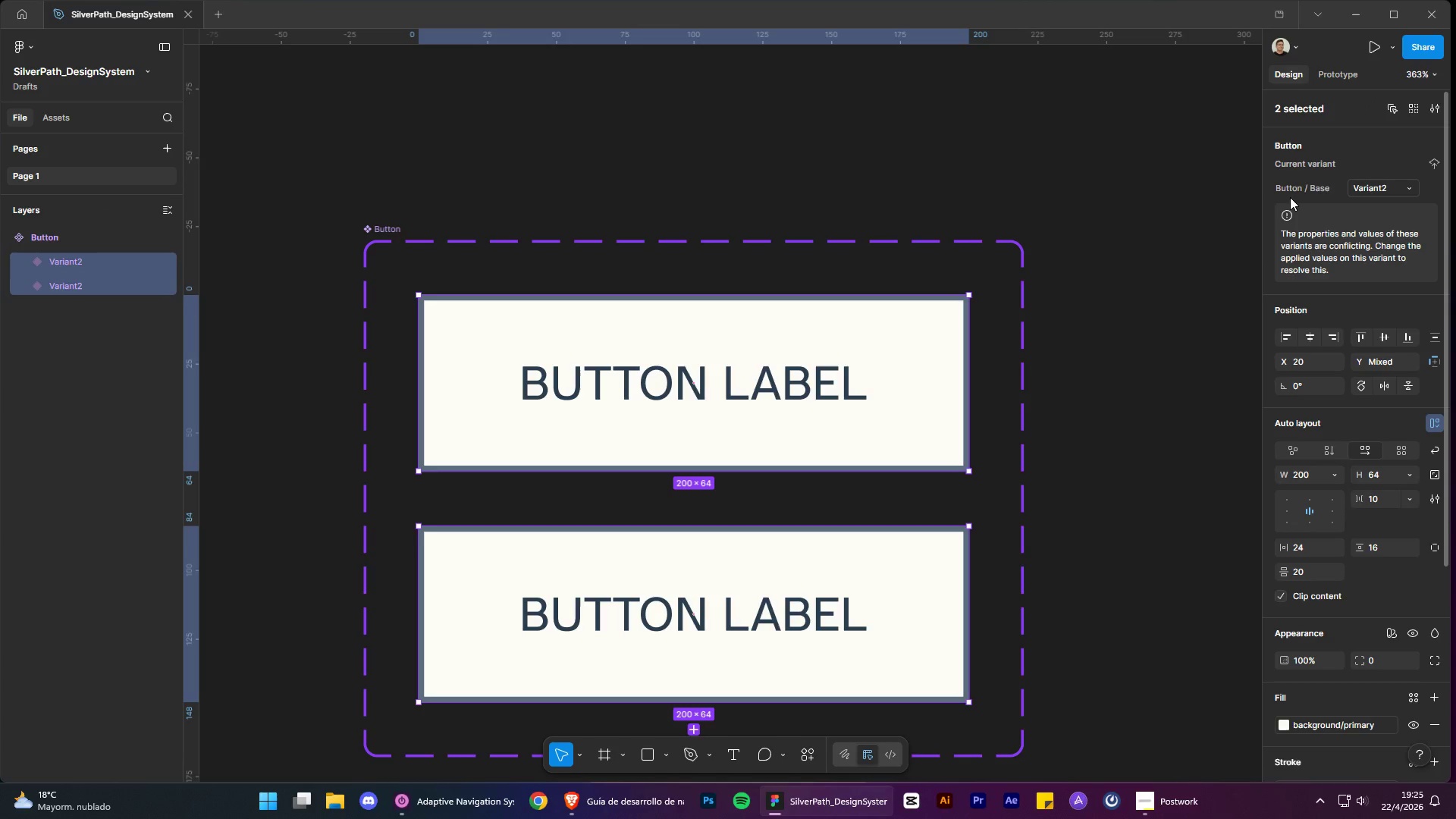 
scroll: coordinate [1066, 450], scroll_direction: down, amount: 2.0
 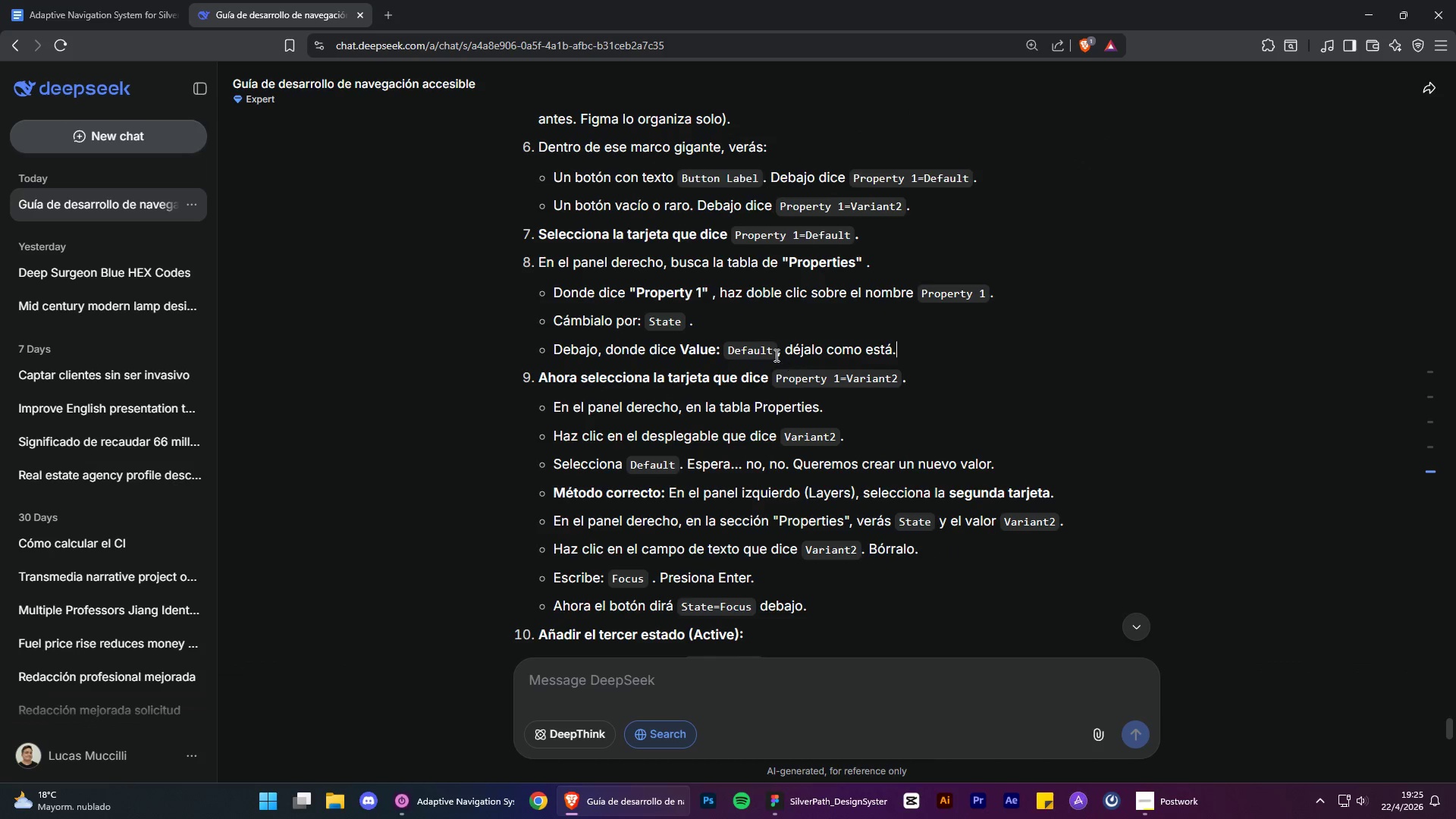 
wait(7.98)
 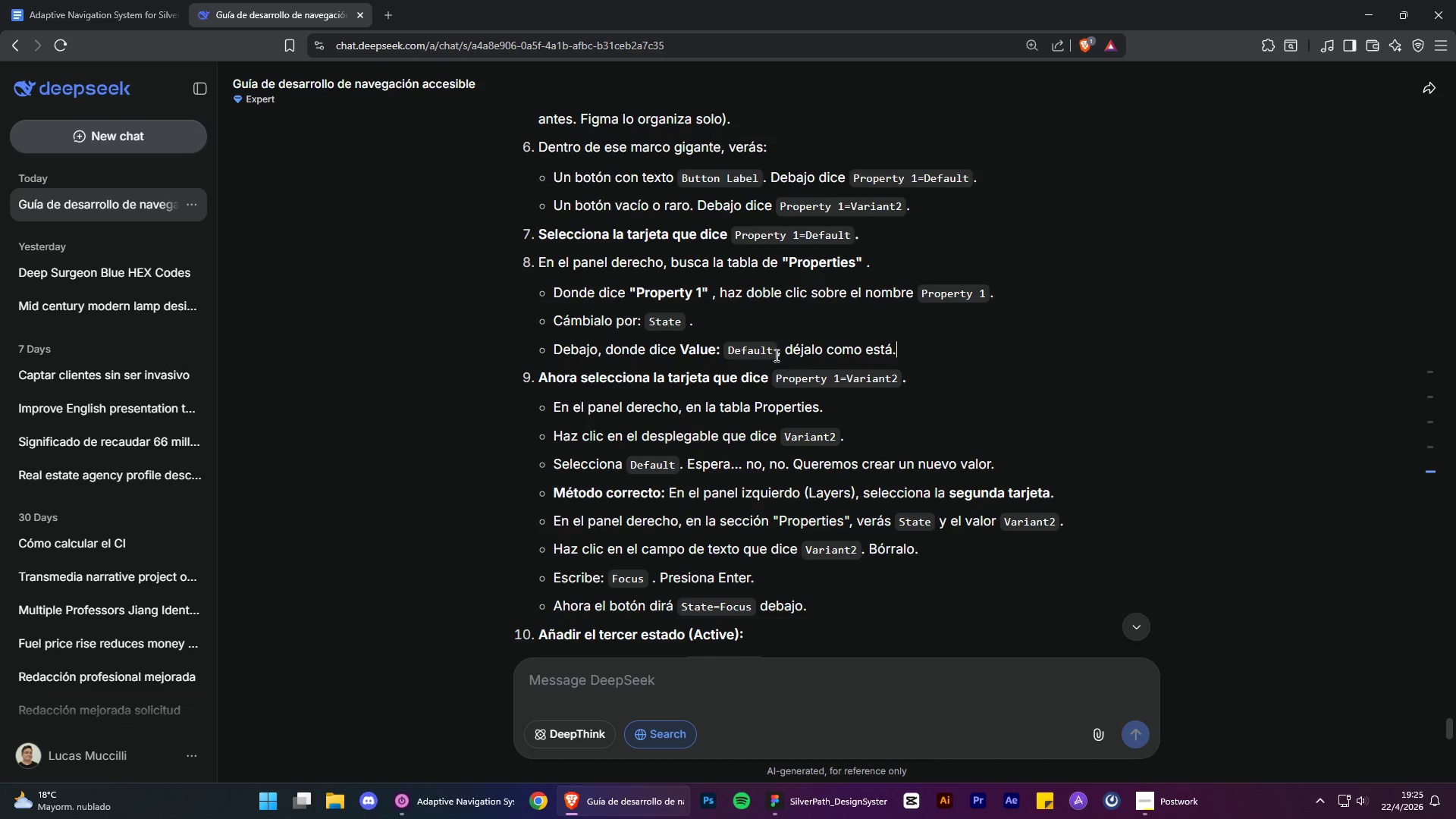 
left_click([1374, 8])
 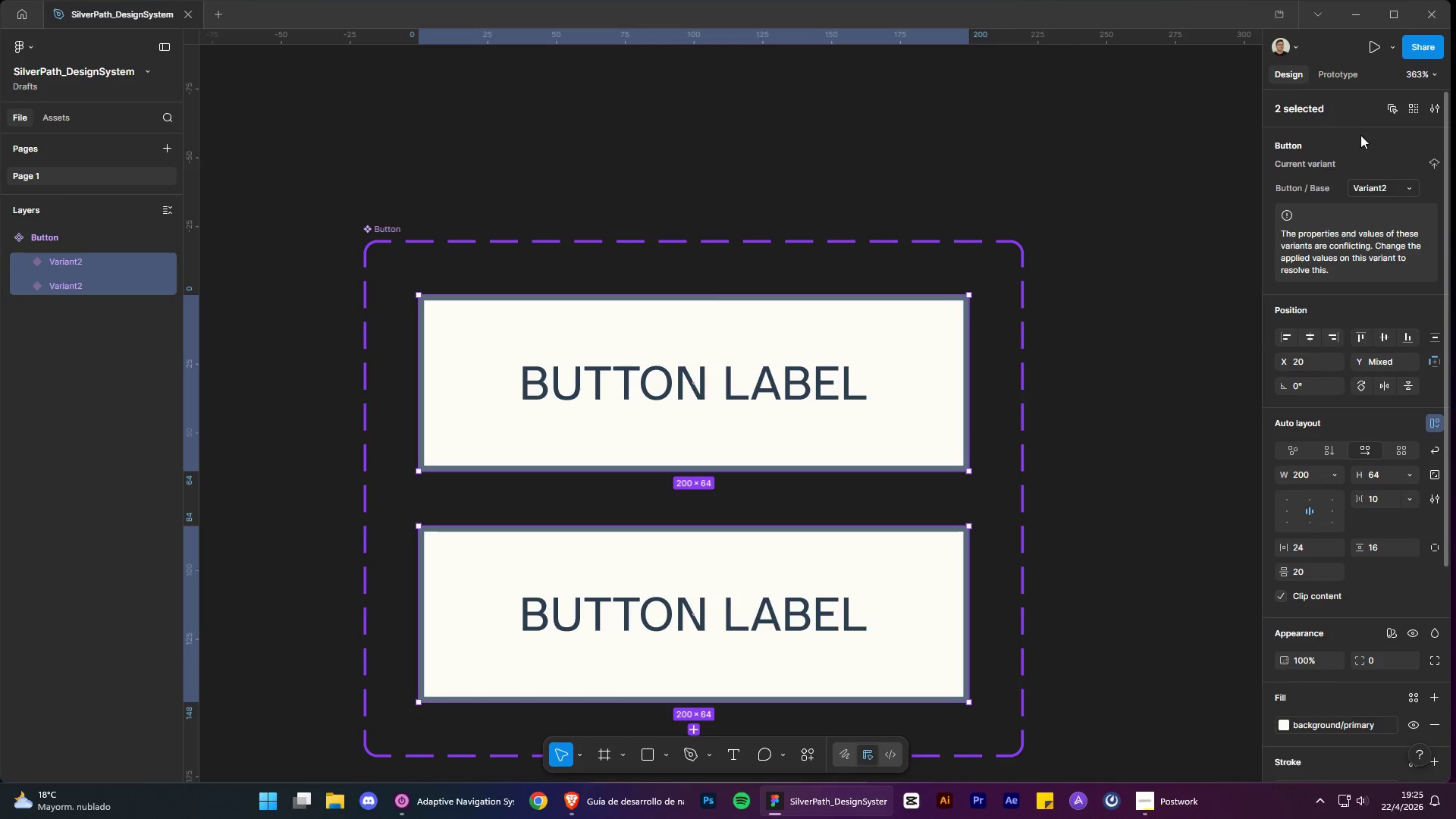 
left_click([1376, 150])
 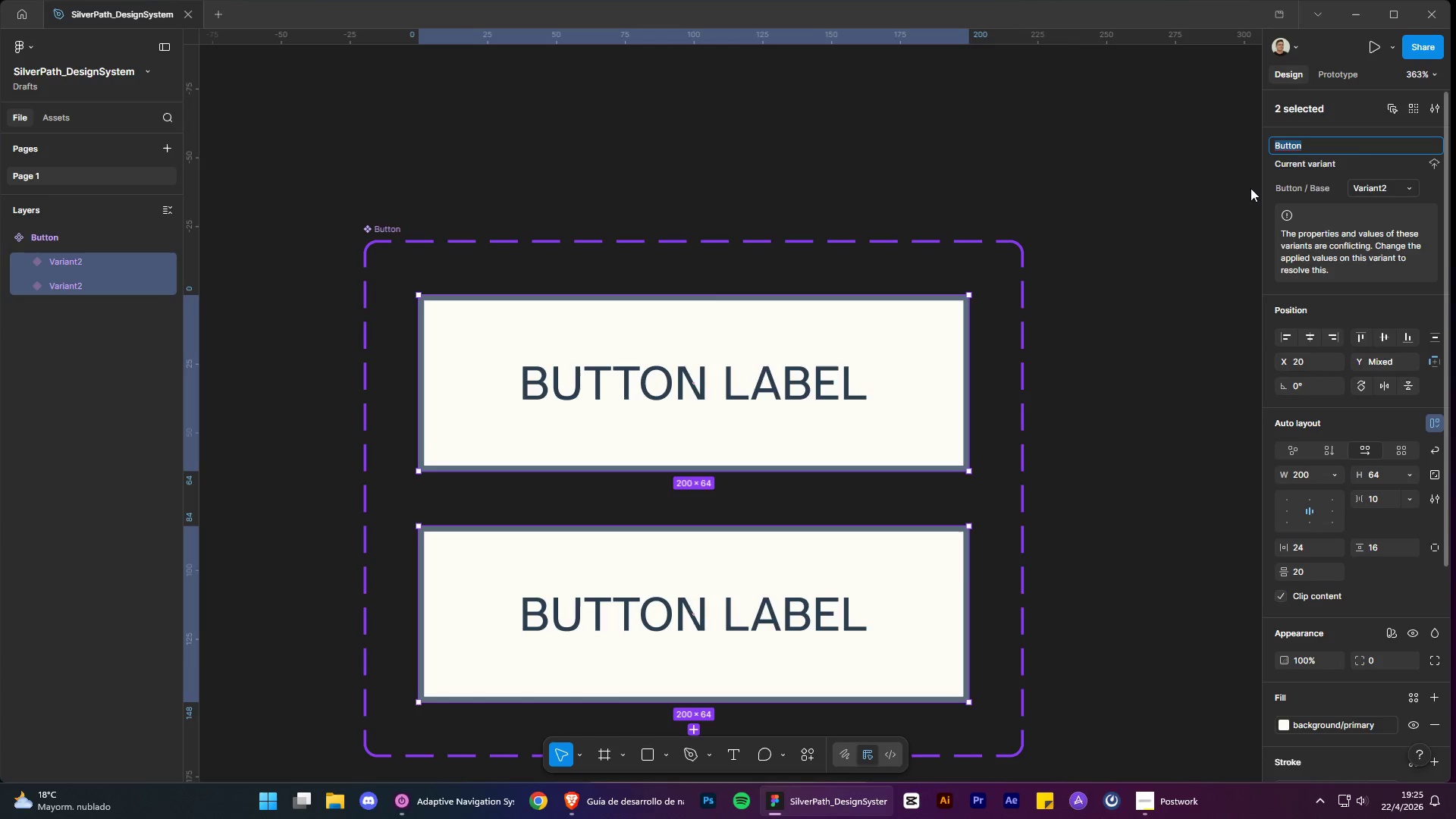 
left_click([1225, 190])
 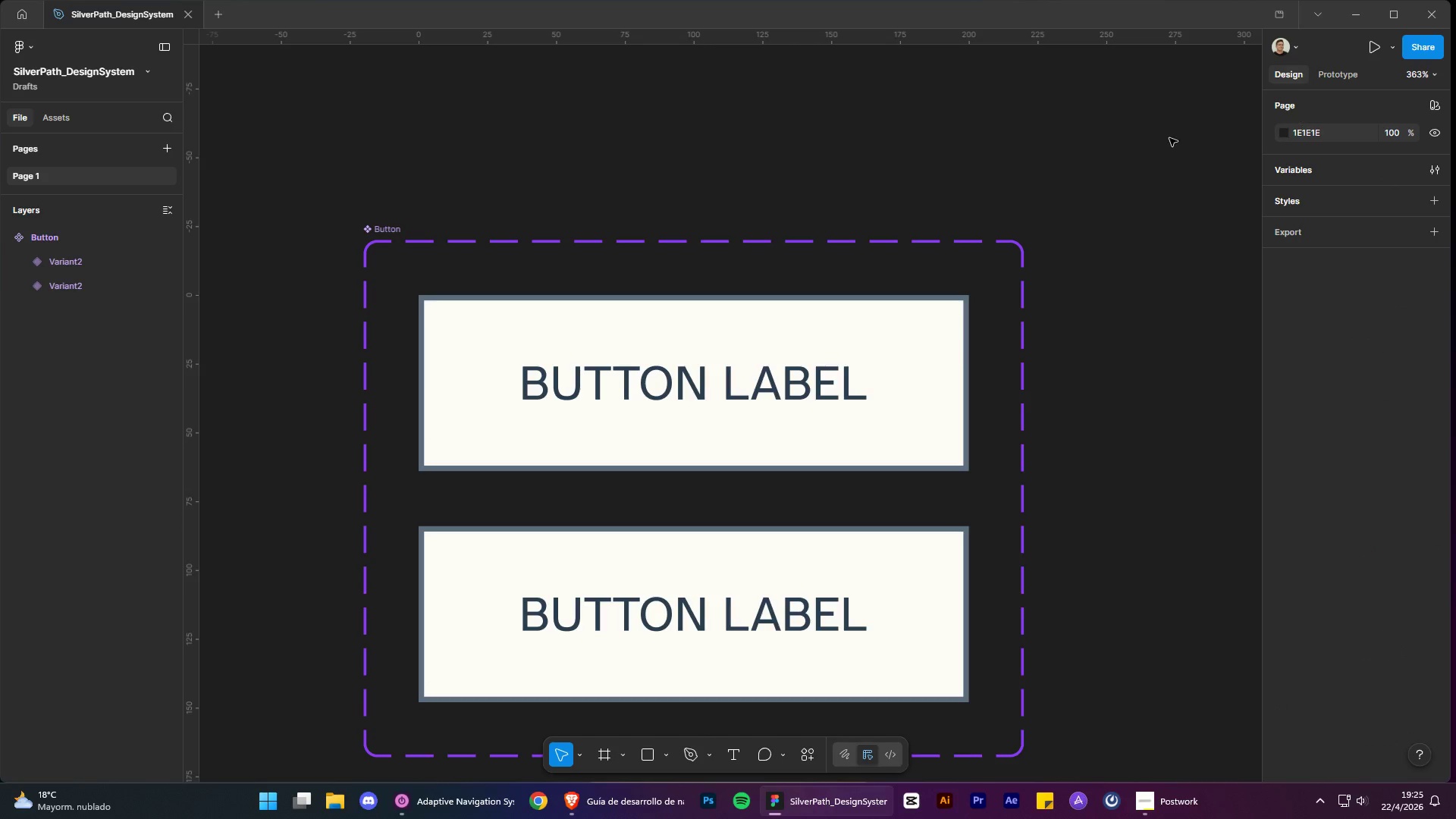 
double_click([740, 240])
 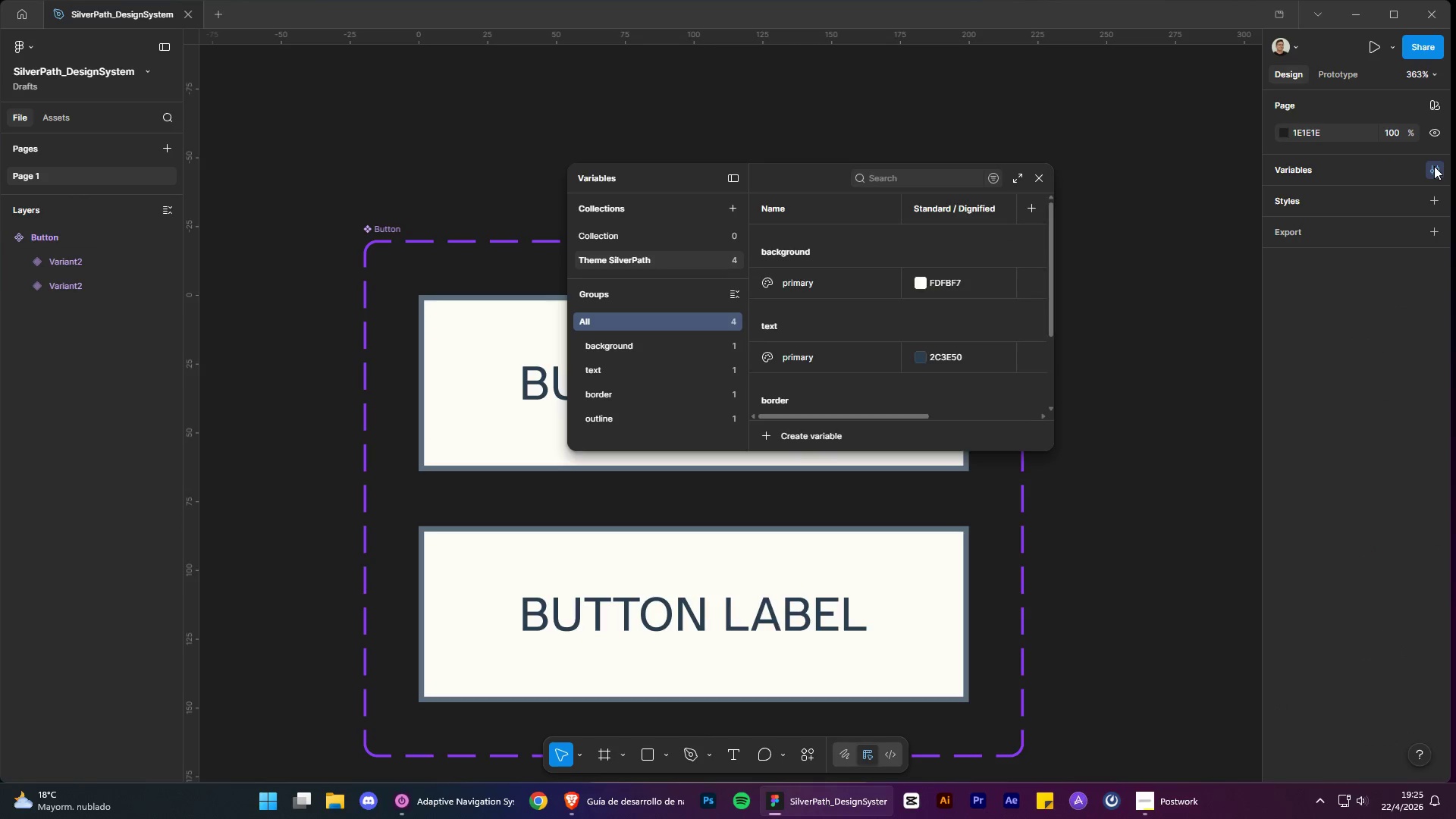 
left_click([1434, 166])
 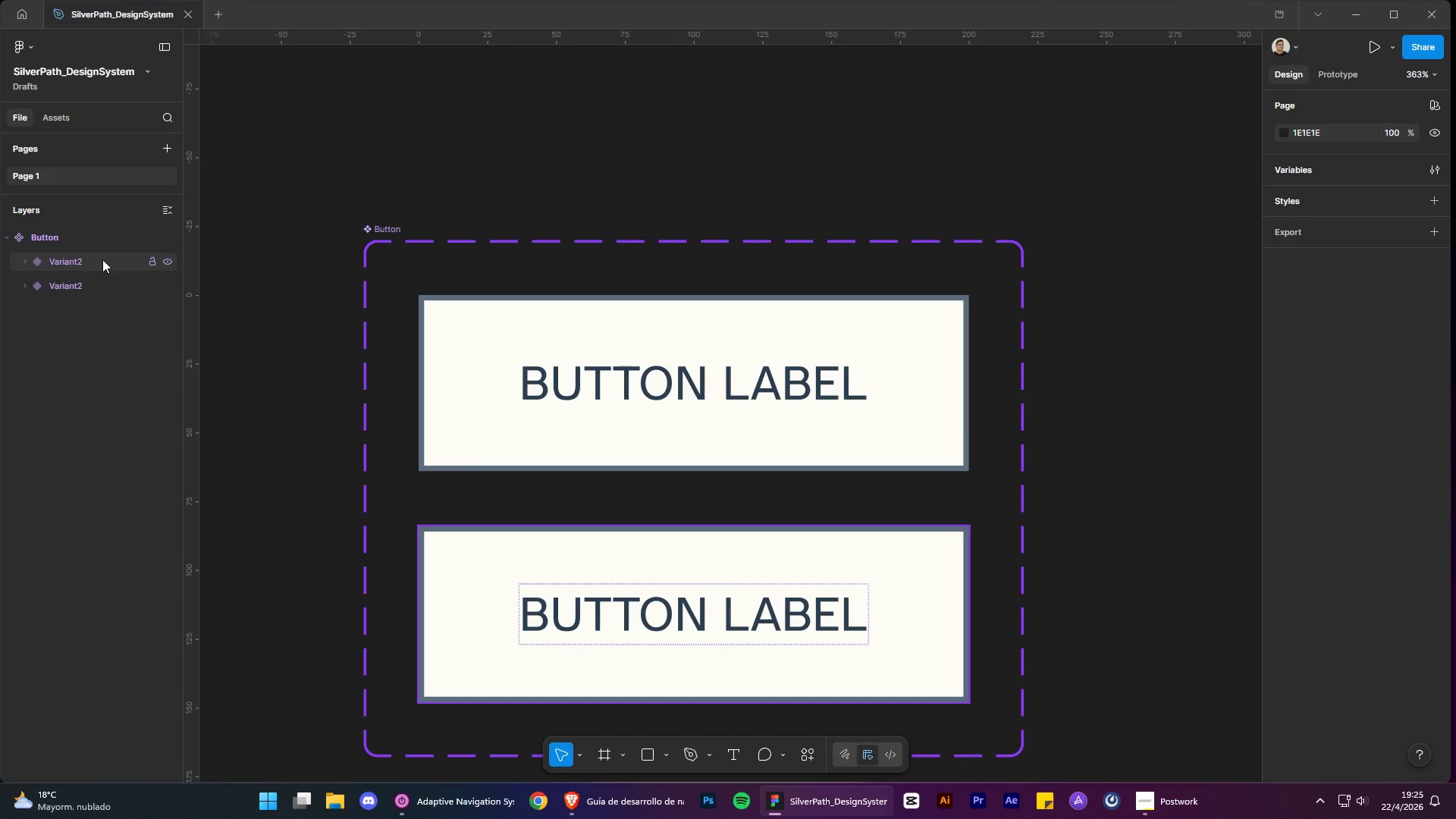 
wait(5.75)
 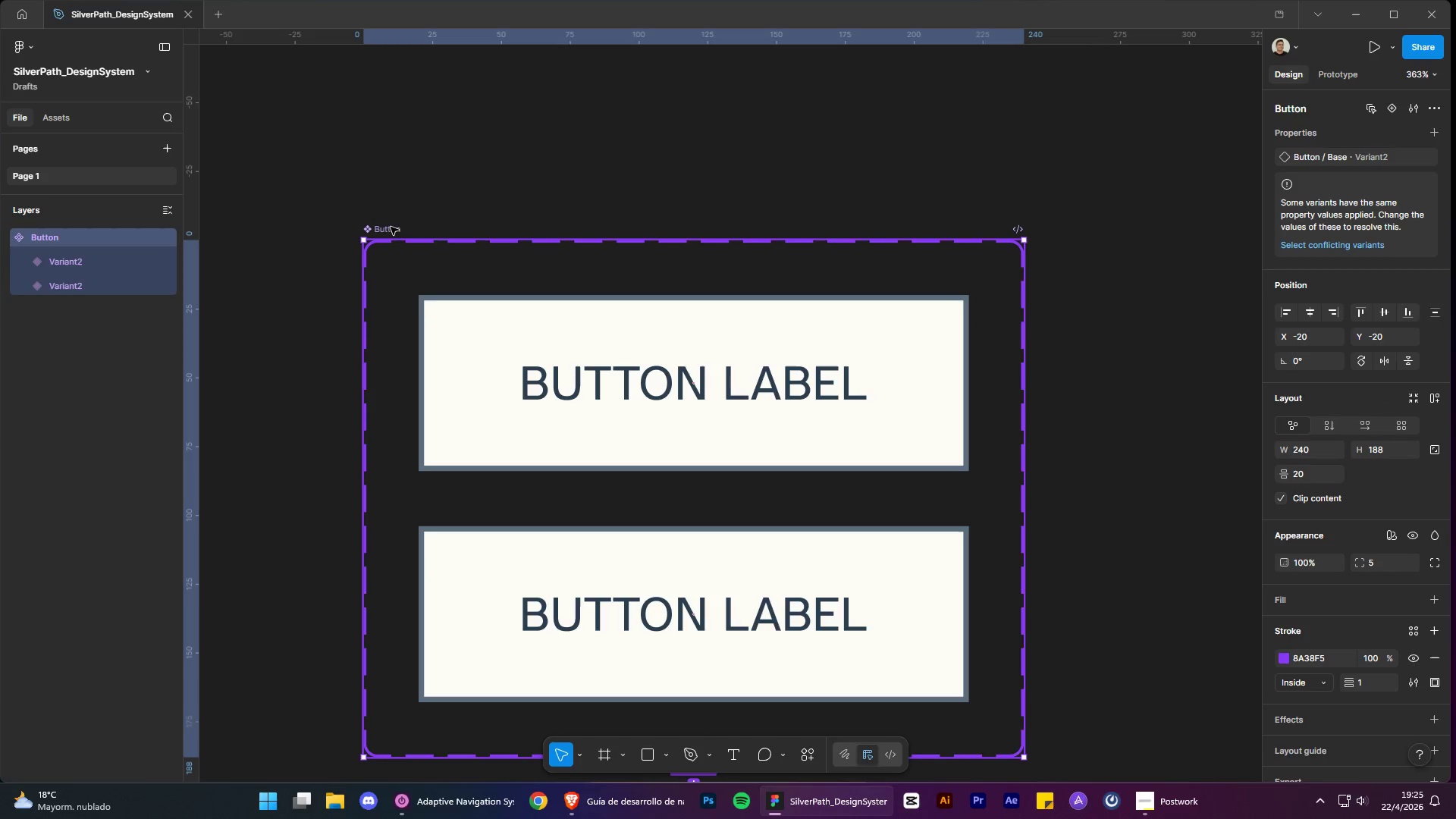 
left_click([71, 280])
 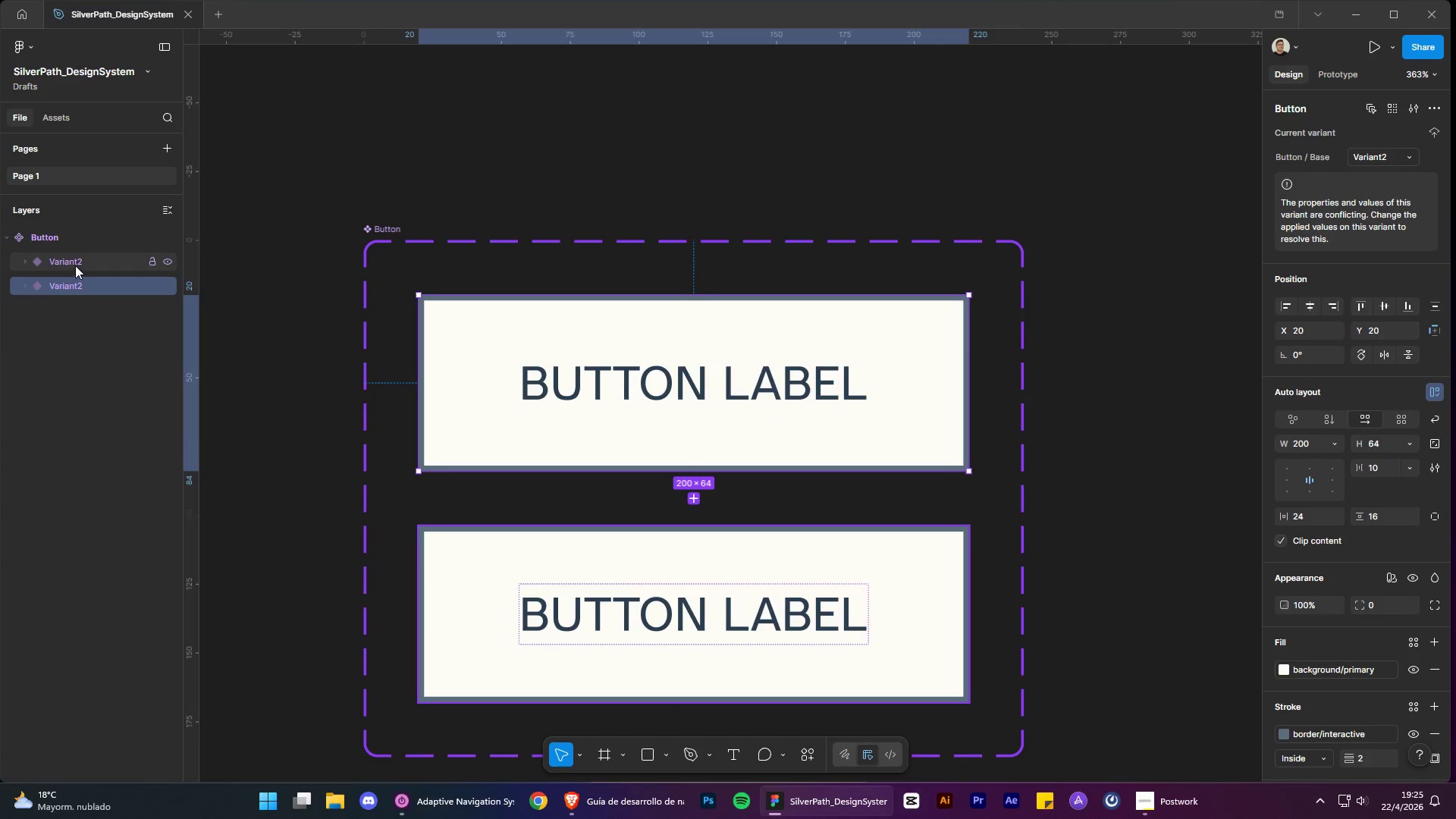 
left_click([76, 265])
 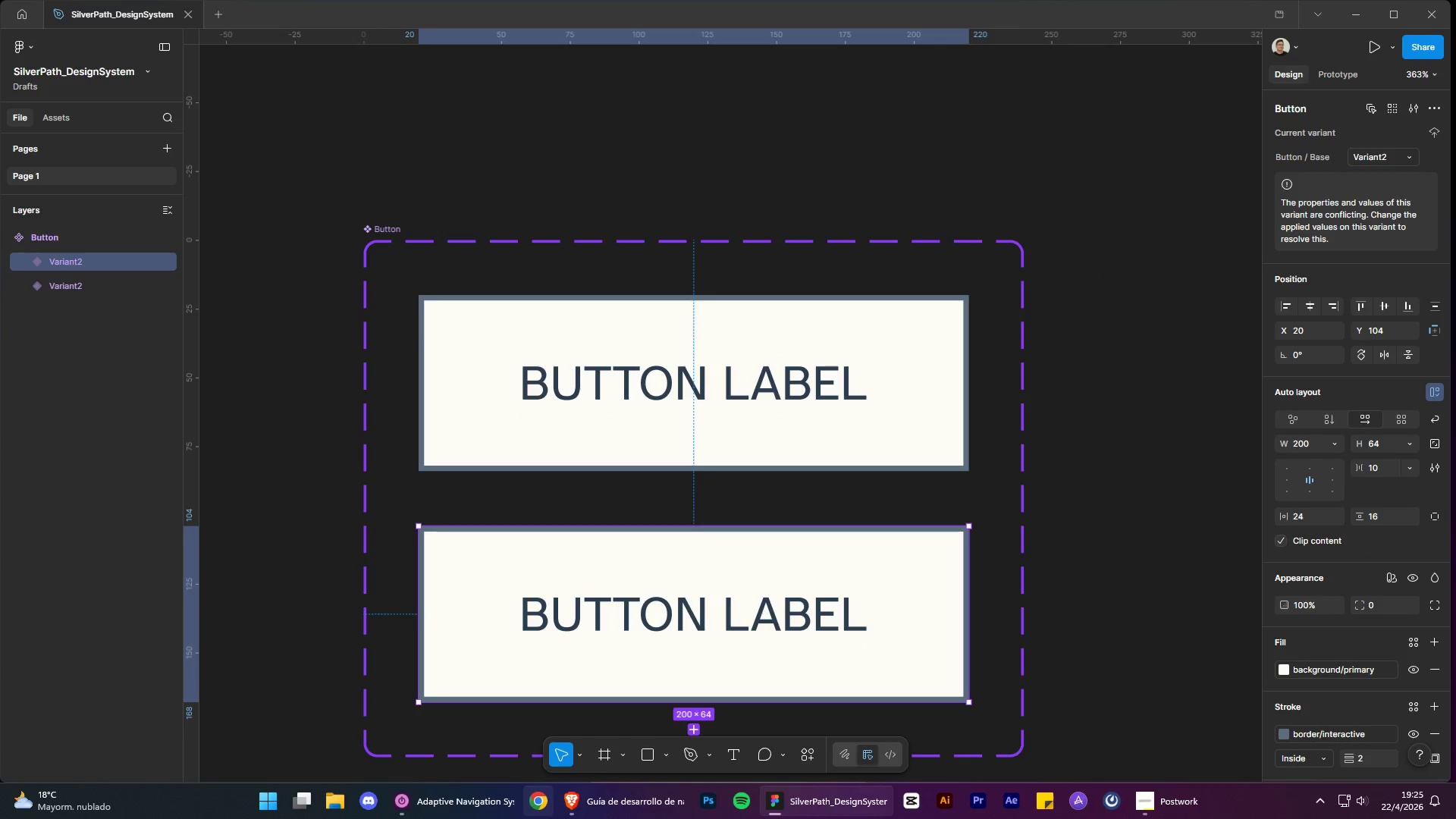 
mouse_move([623, 799])
 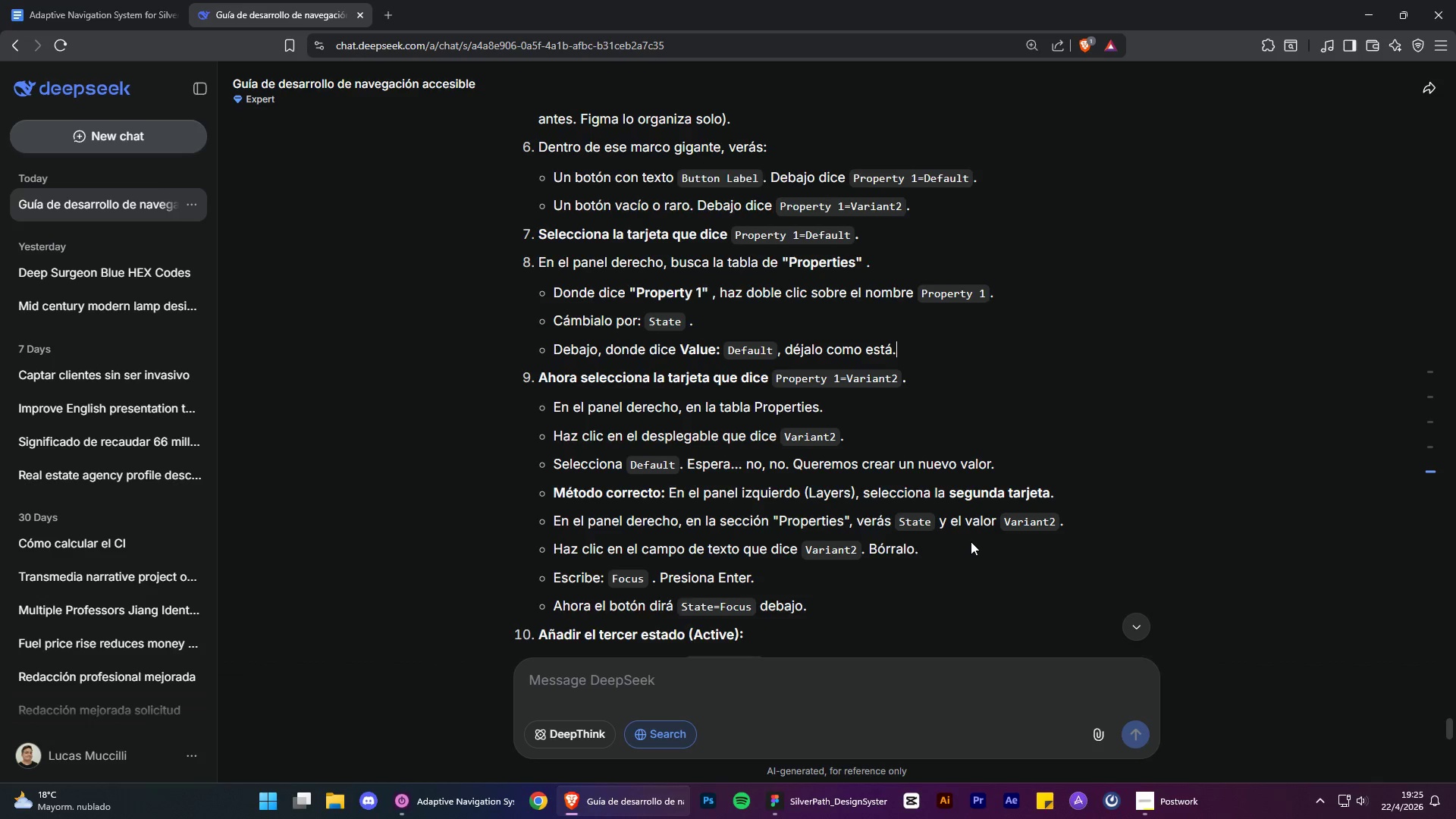 
scroll: coordinate [1025, 461], scroll_direction: up, amount: 4.0
 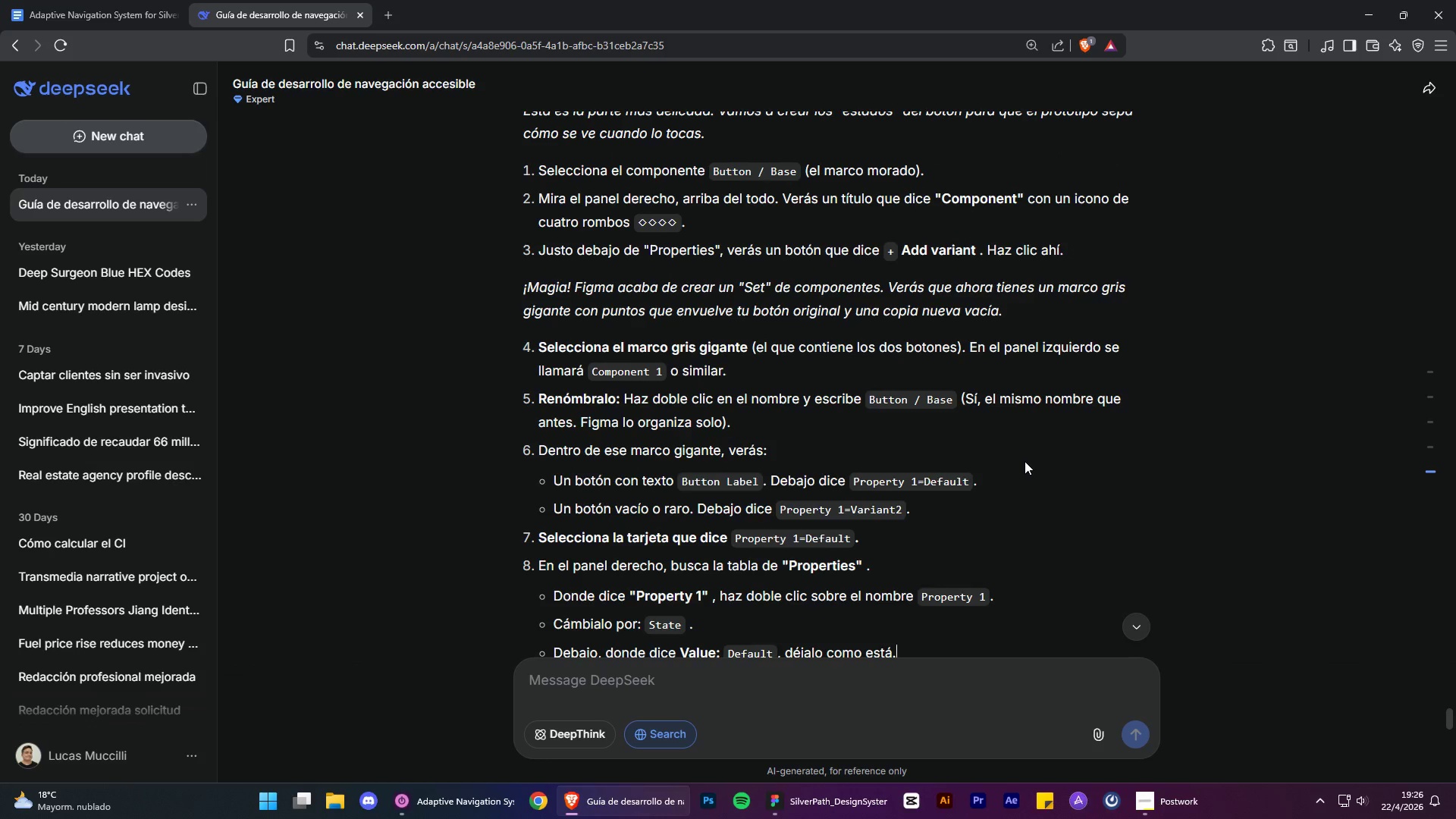 
left_click([1021, 451])
 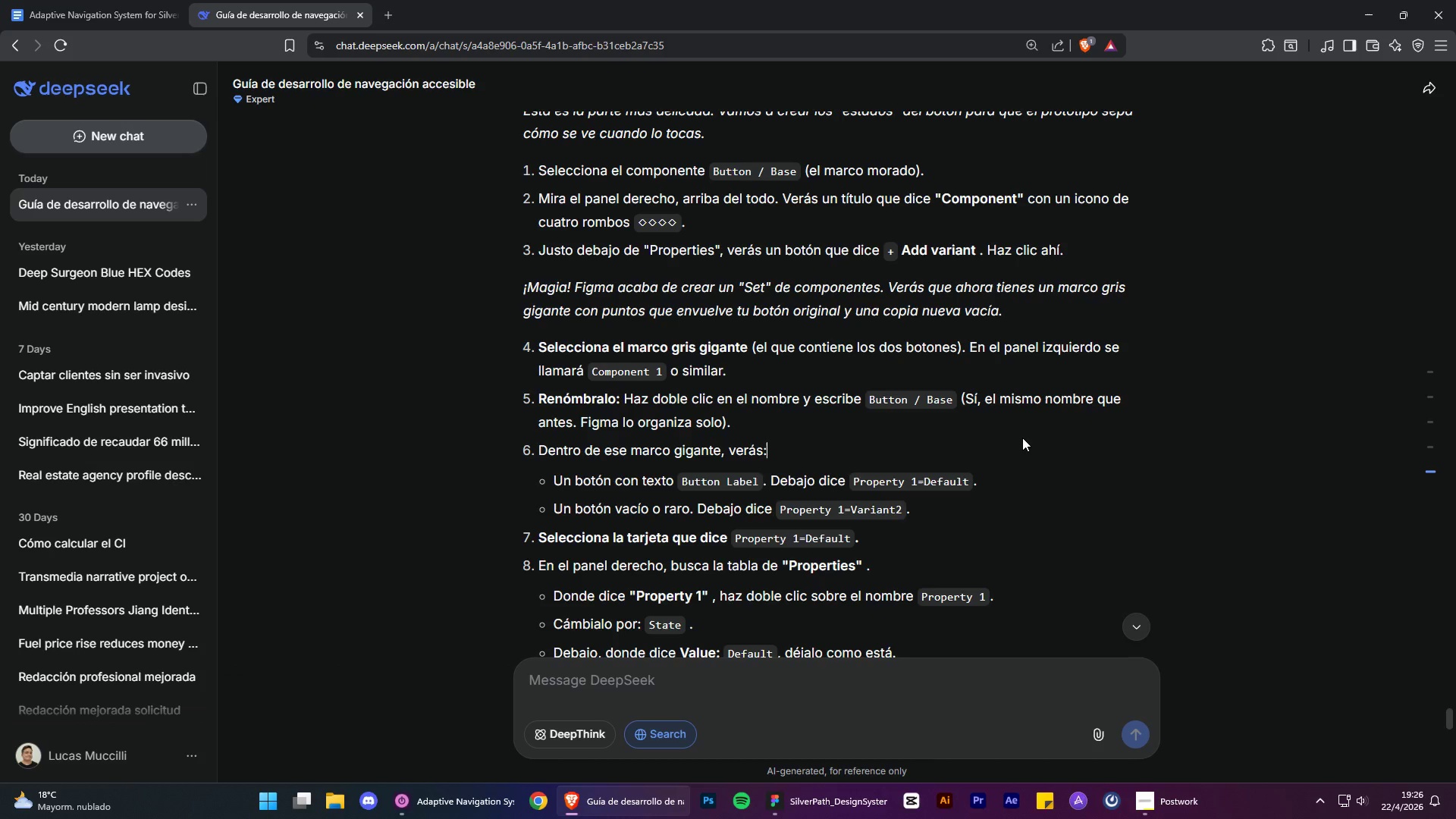 
wait(10.31)
 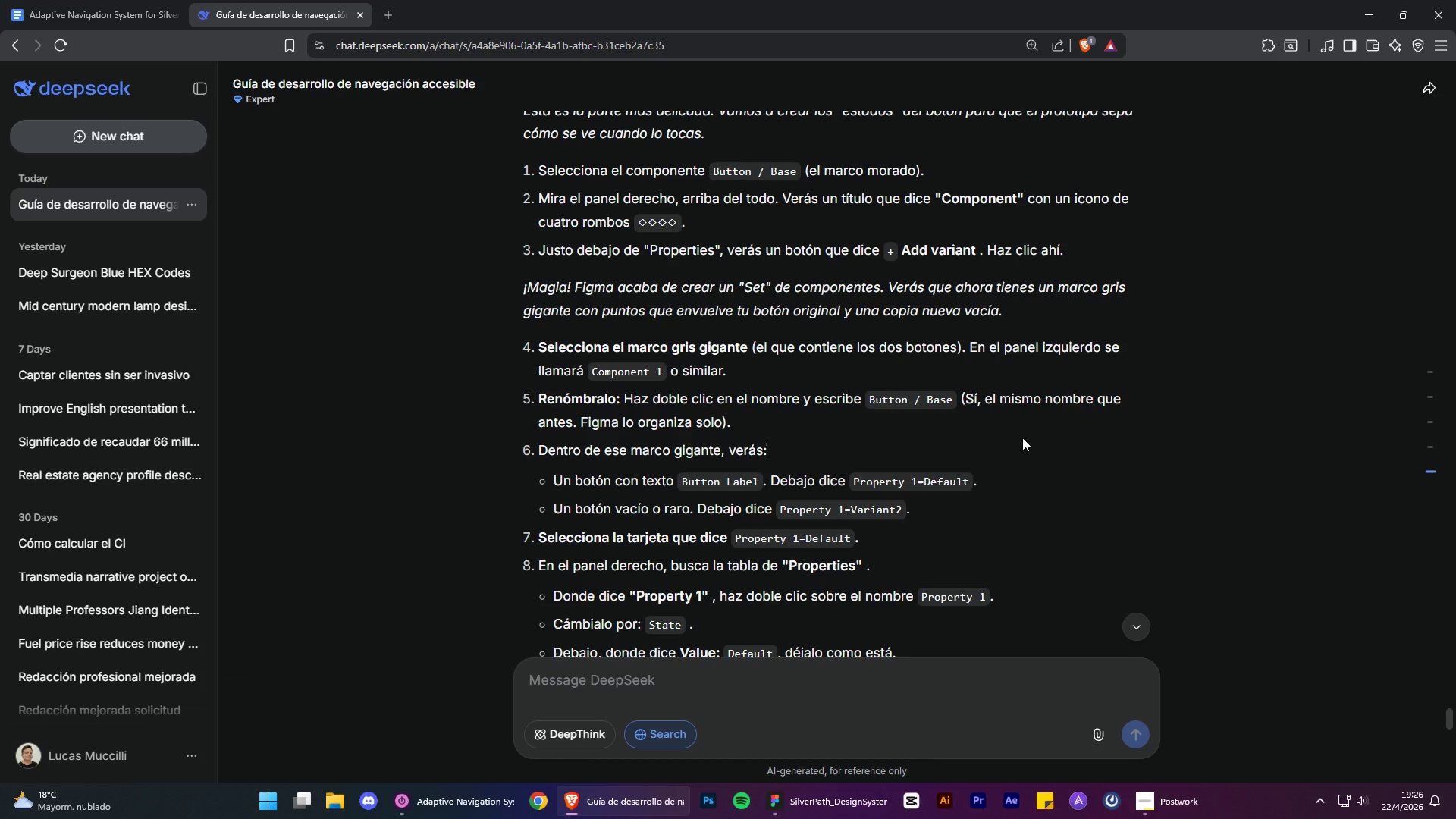 
left_click([397, 226])
 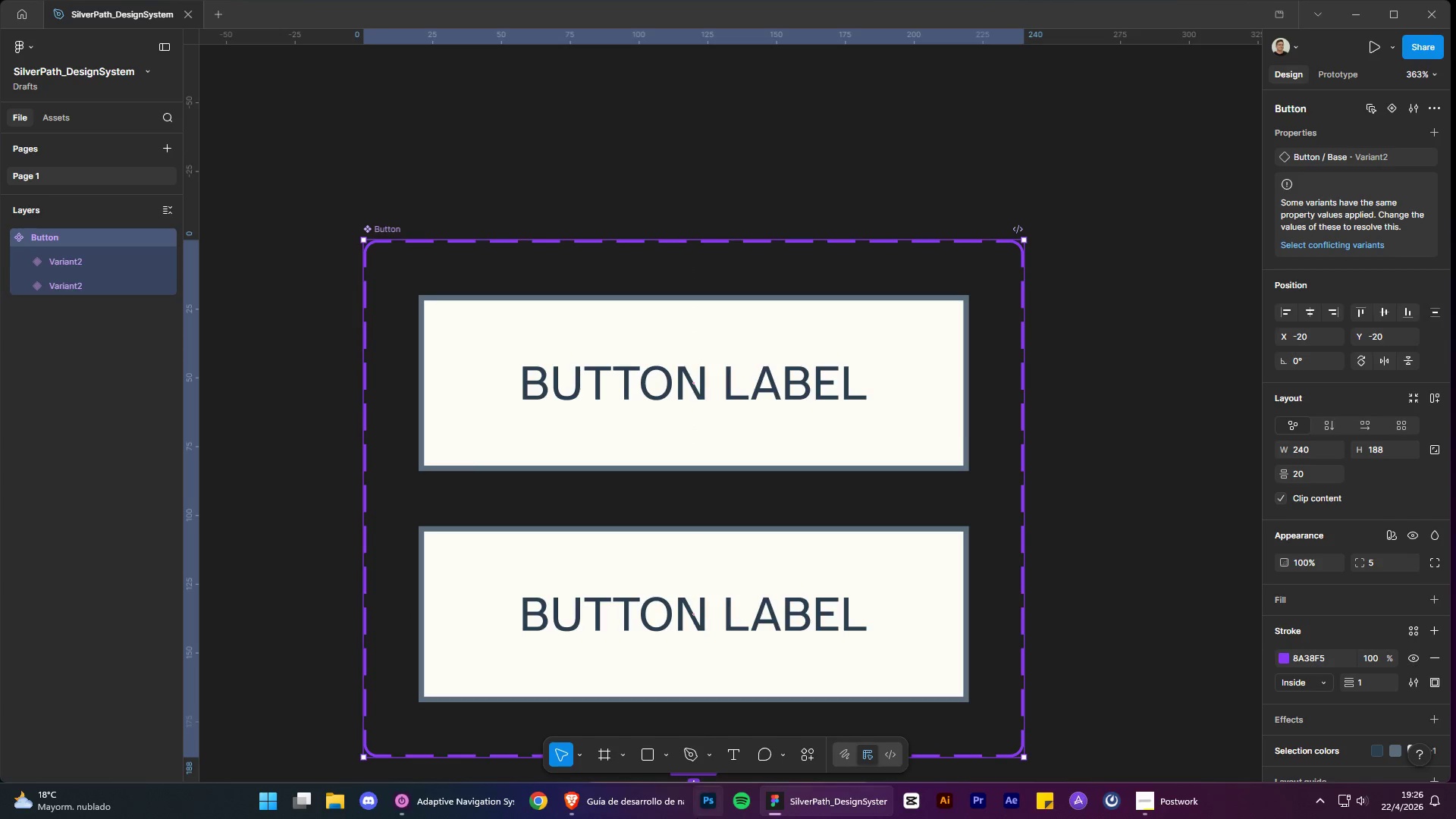 
left_click([649, 805])
 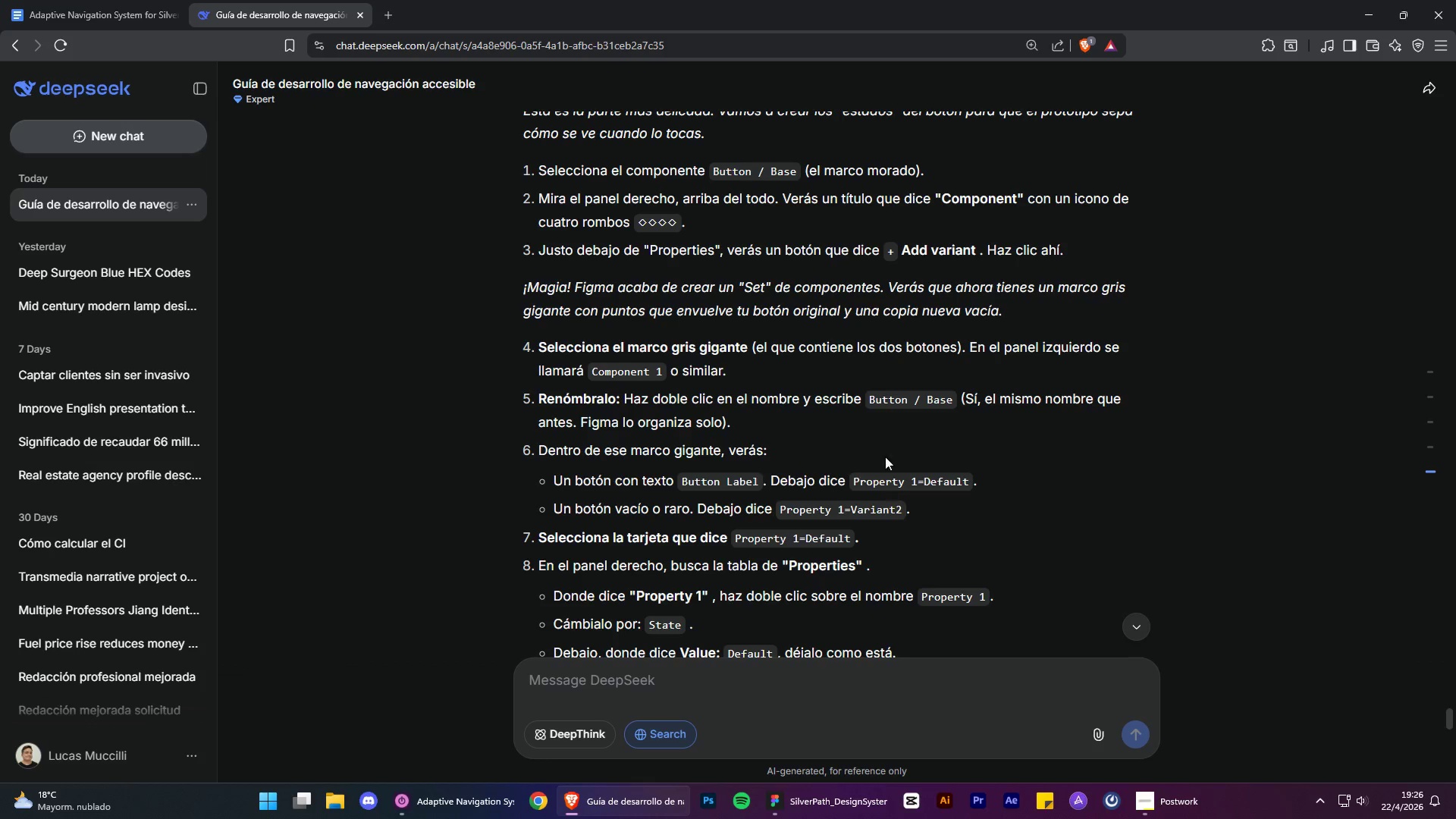 
wait(6.92)
 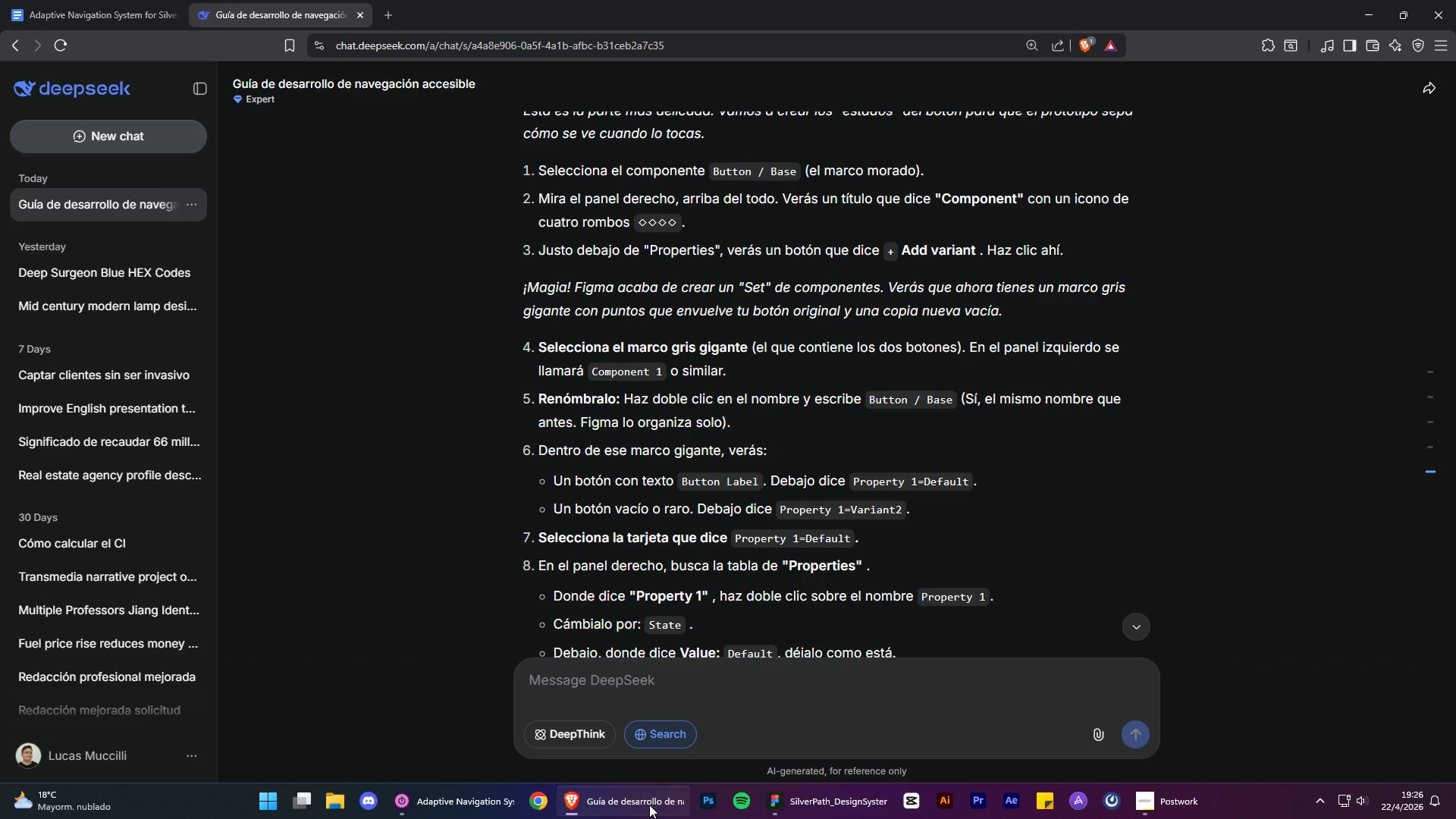 
left_click_drag(start_coordinate=[870, 401], to_coordinate=[965, 402])
 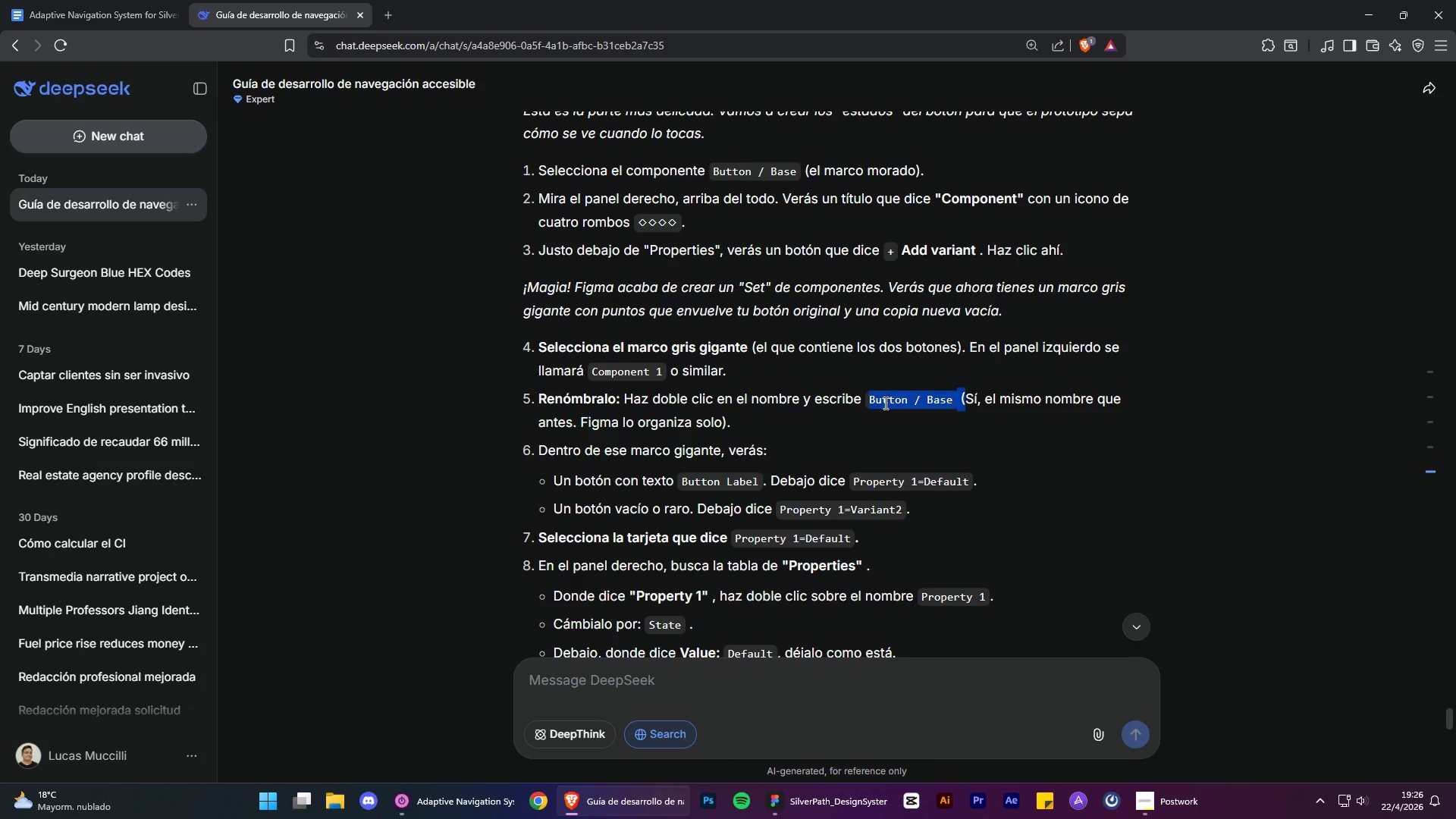 
left_click([884, 403])
 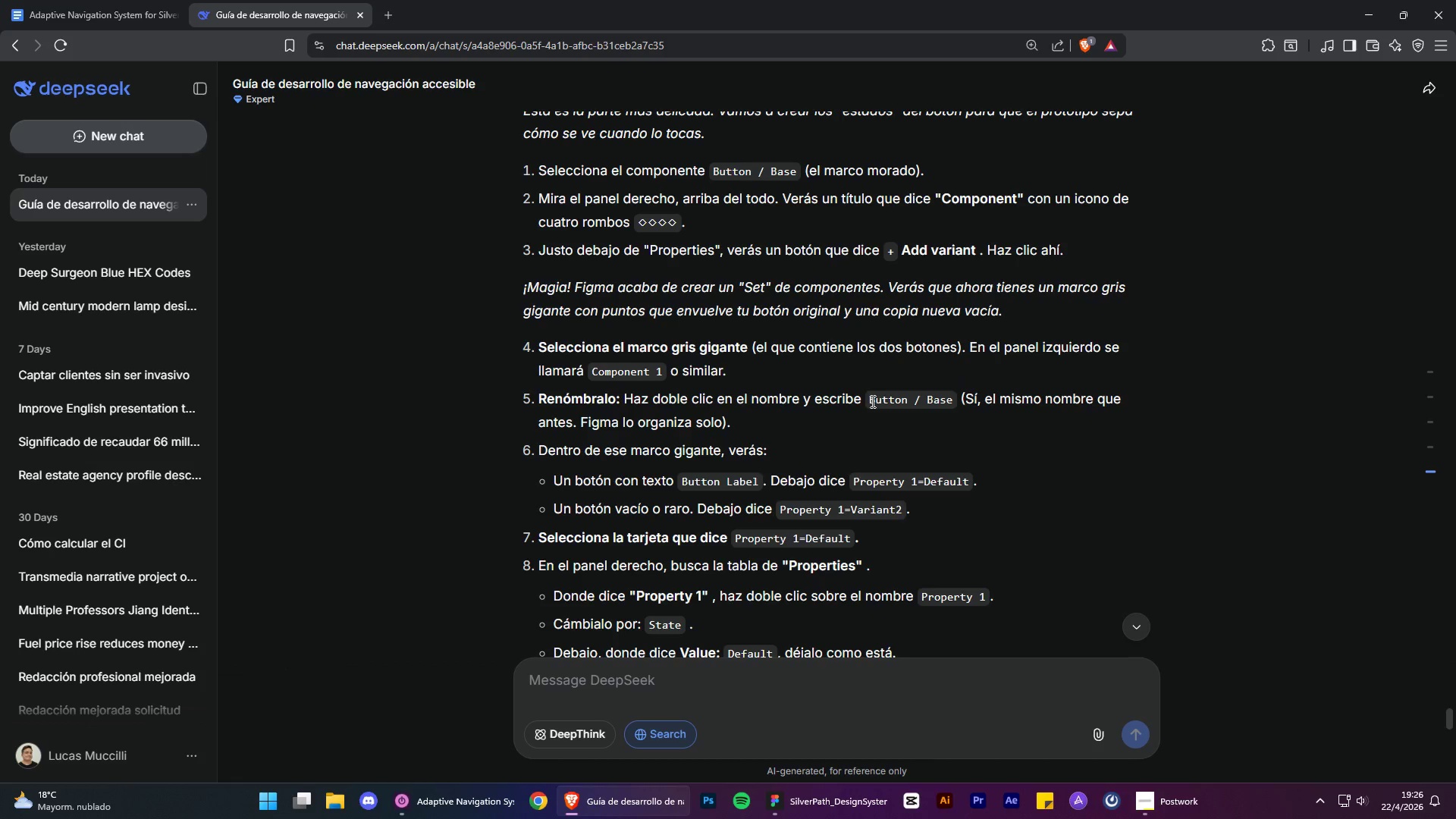 
left_click_drag(start_coordinate=[871, 401], to_coordinate=[949, 403])
 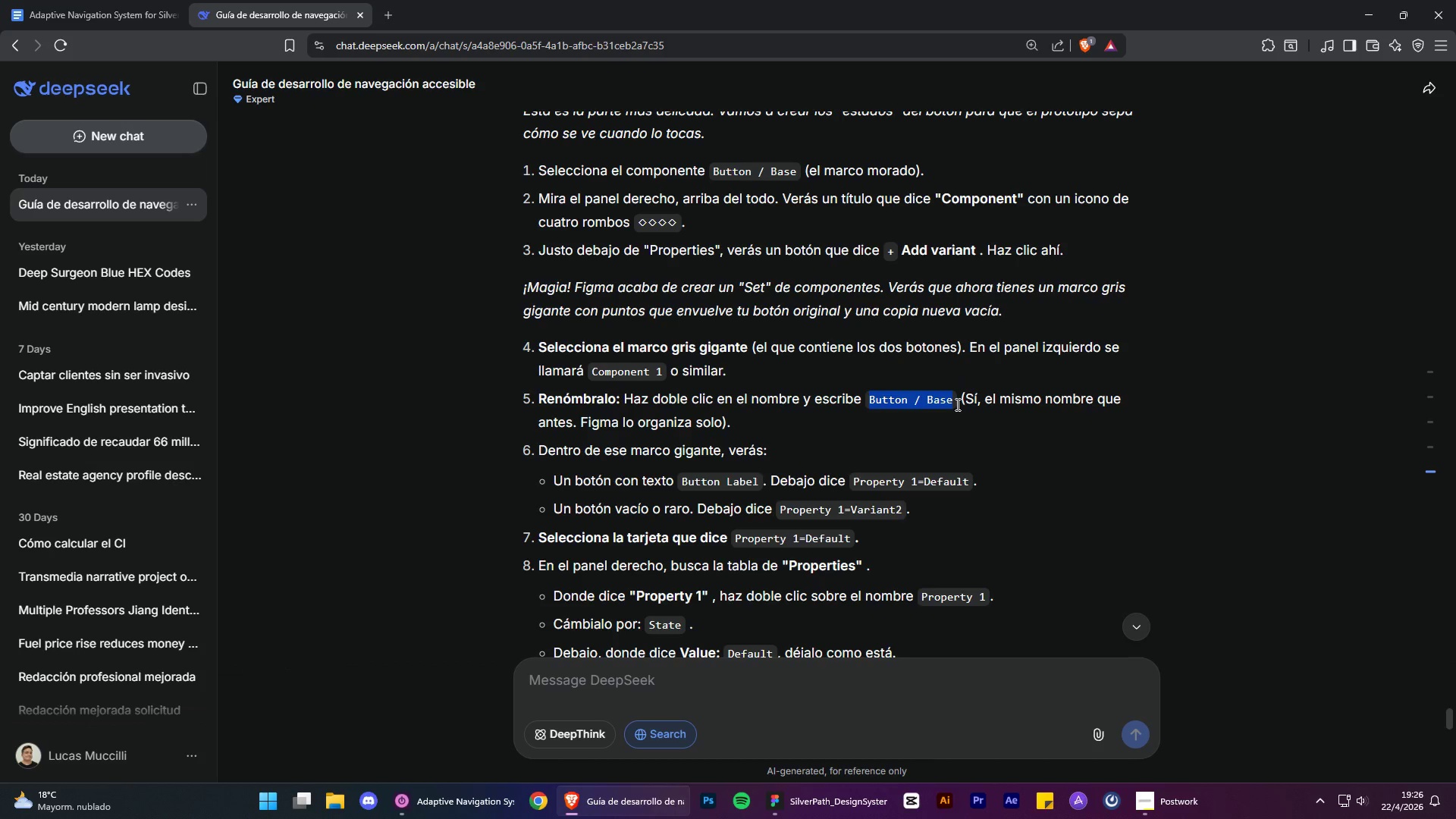 
left_click_drag(start_coordinate=[956, 404], to_coordinate=[870, 397])
 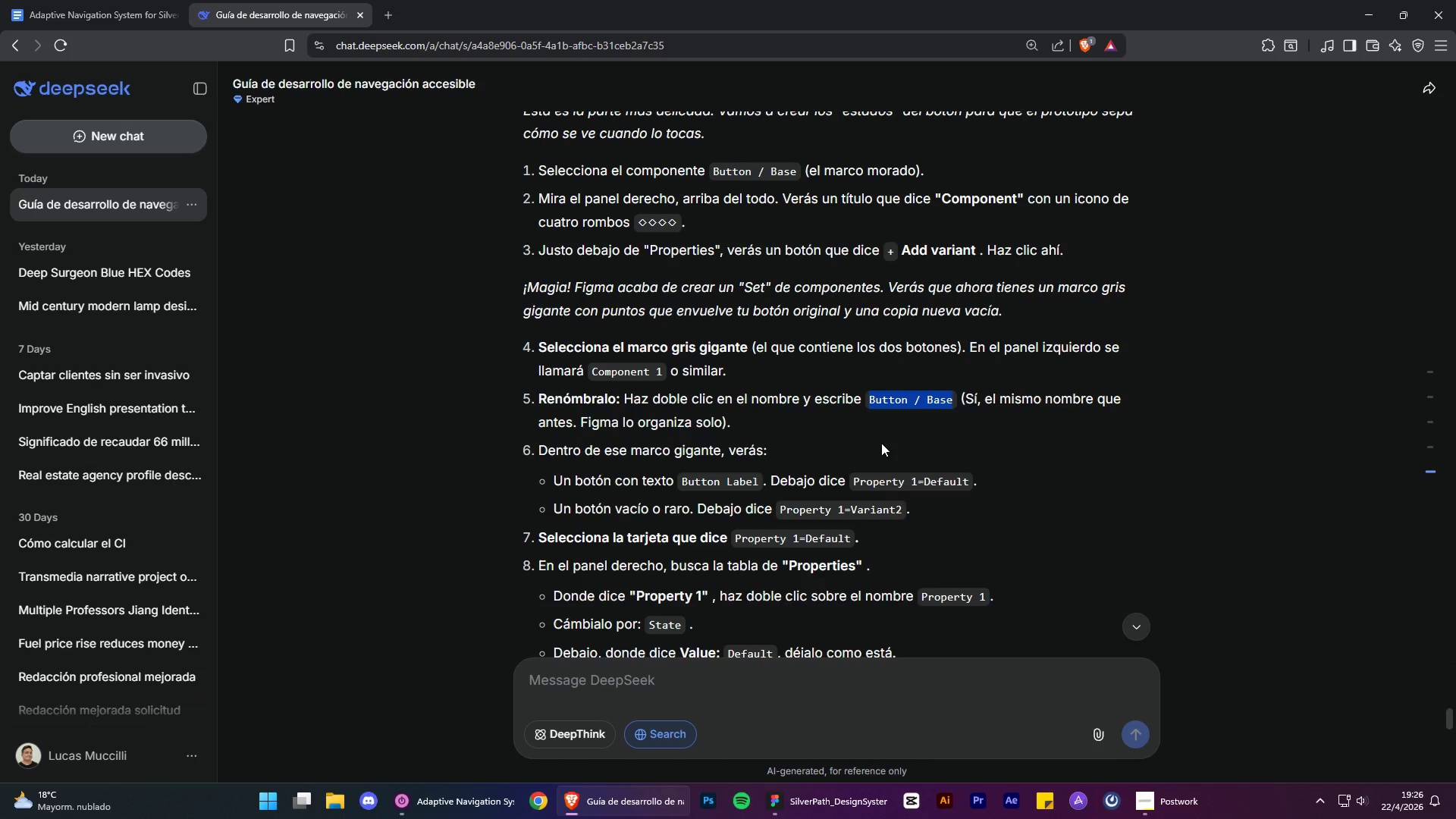 
key(Control+ControlLeft)
 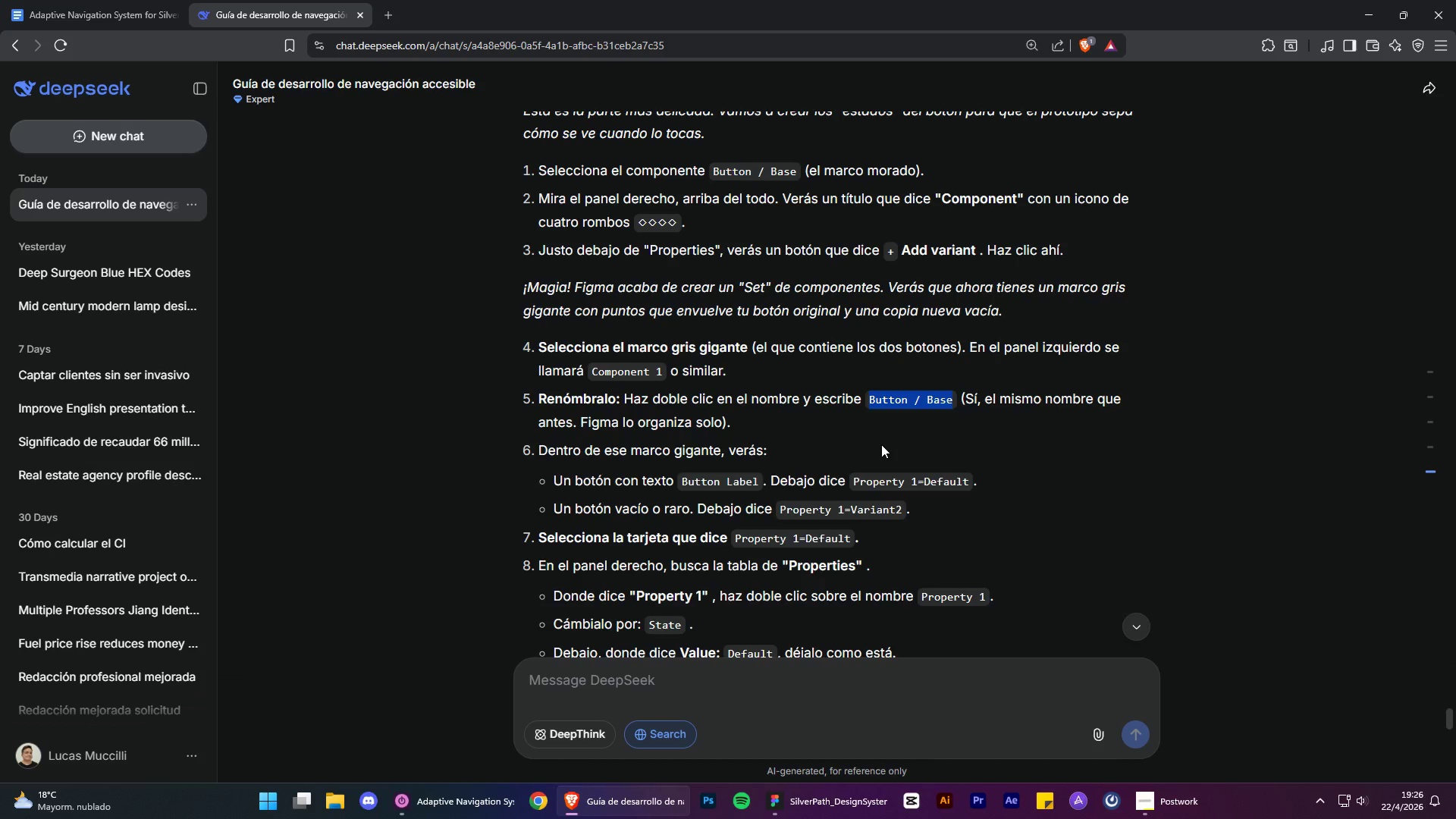 
key(Control+C)
 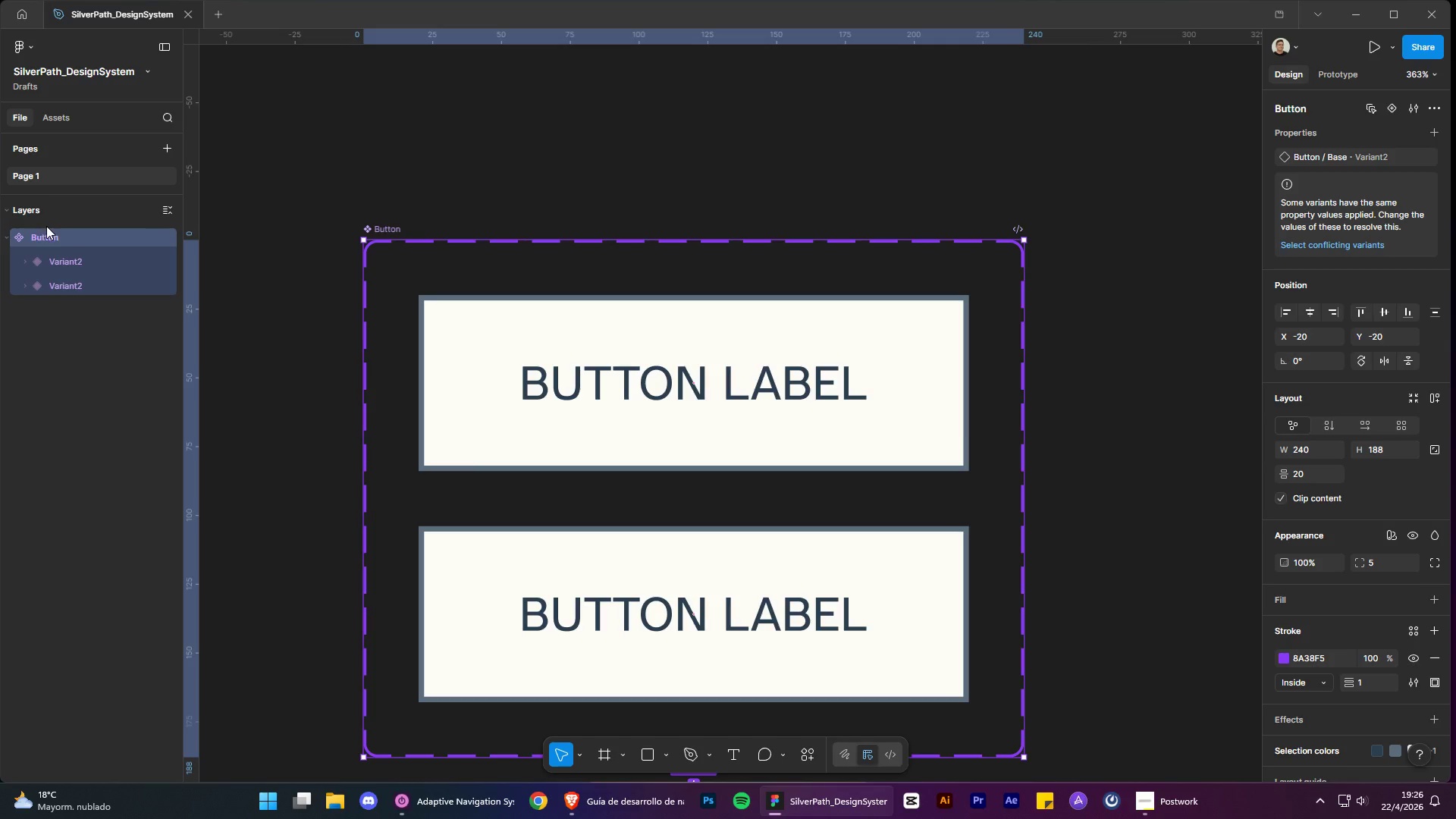 
double_click([54, 237])
 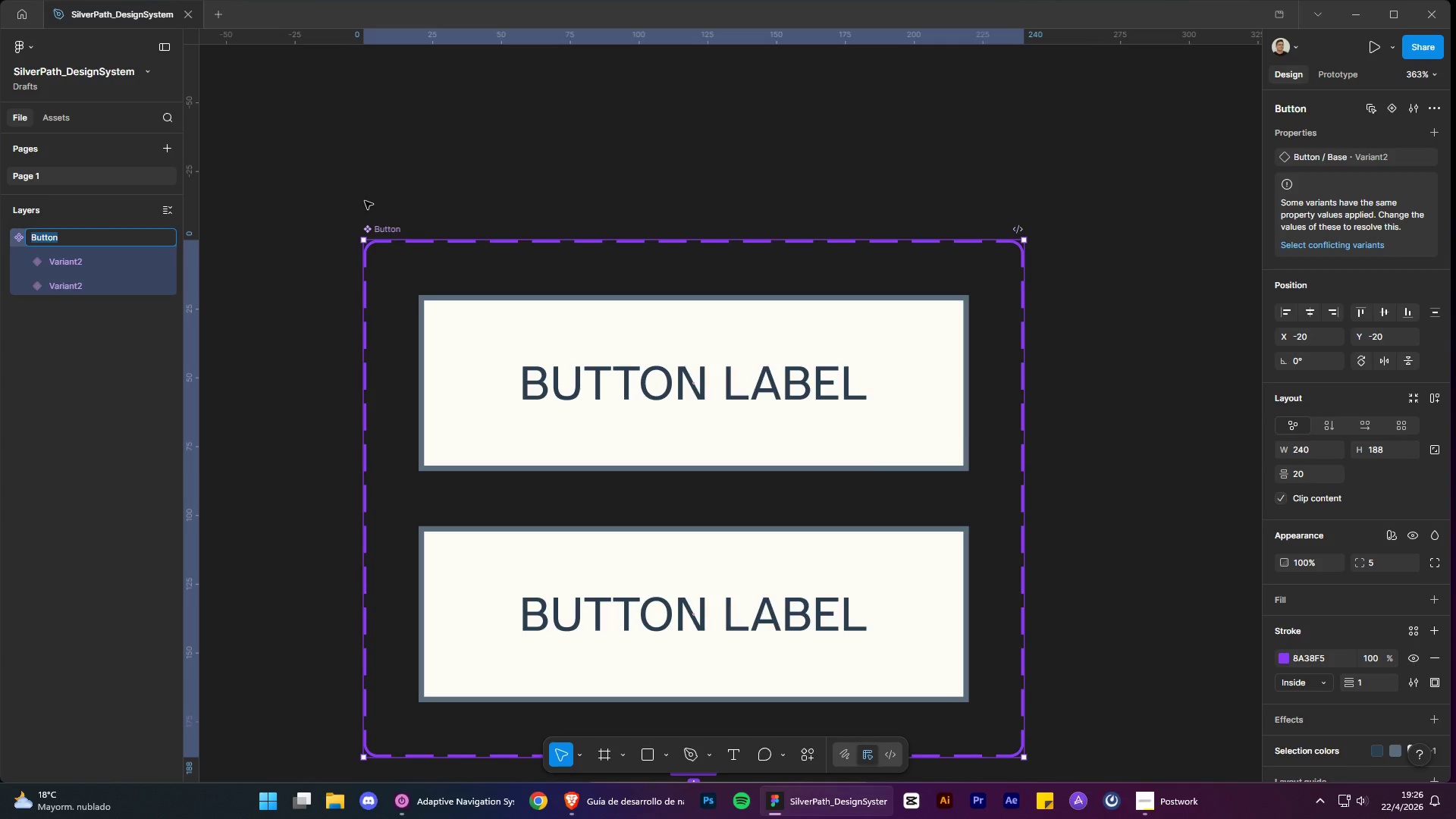 
key(Control+V)
 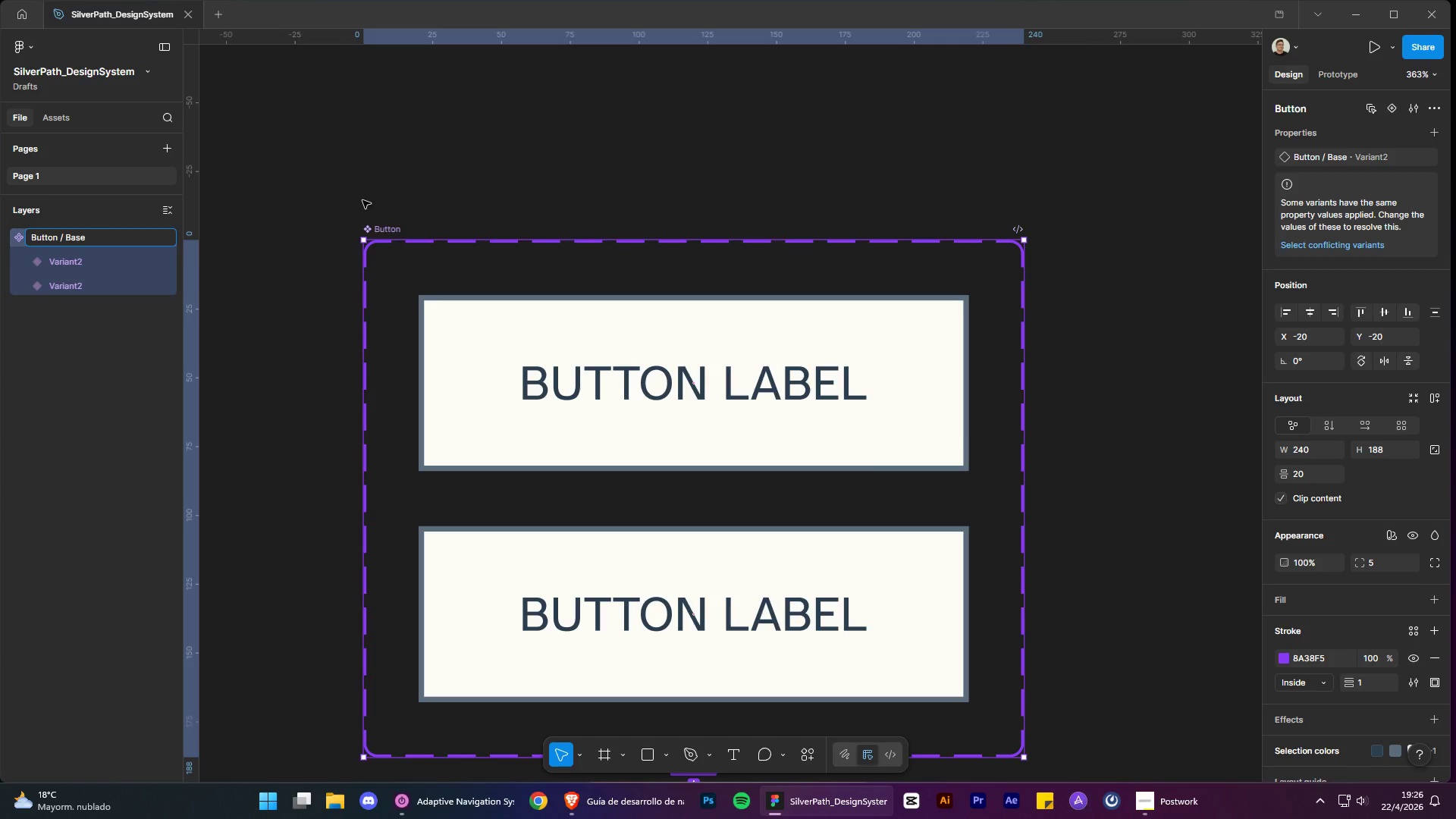 
left_click([362, 200])
 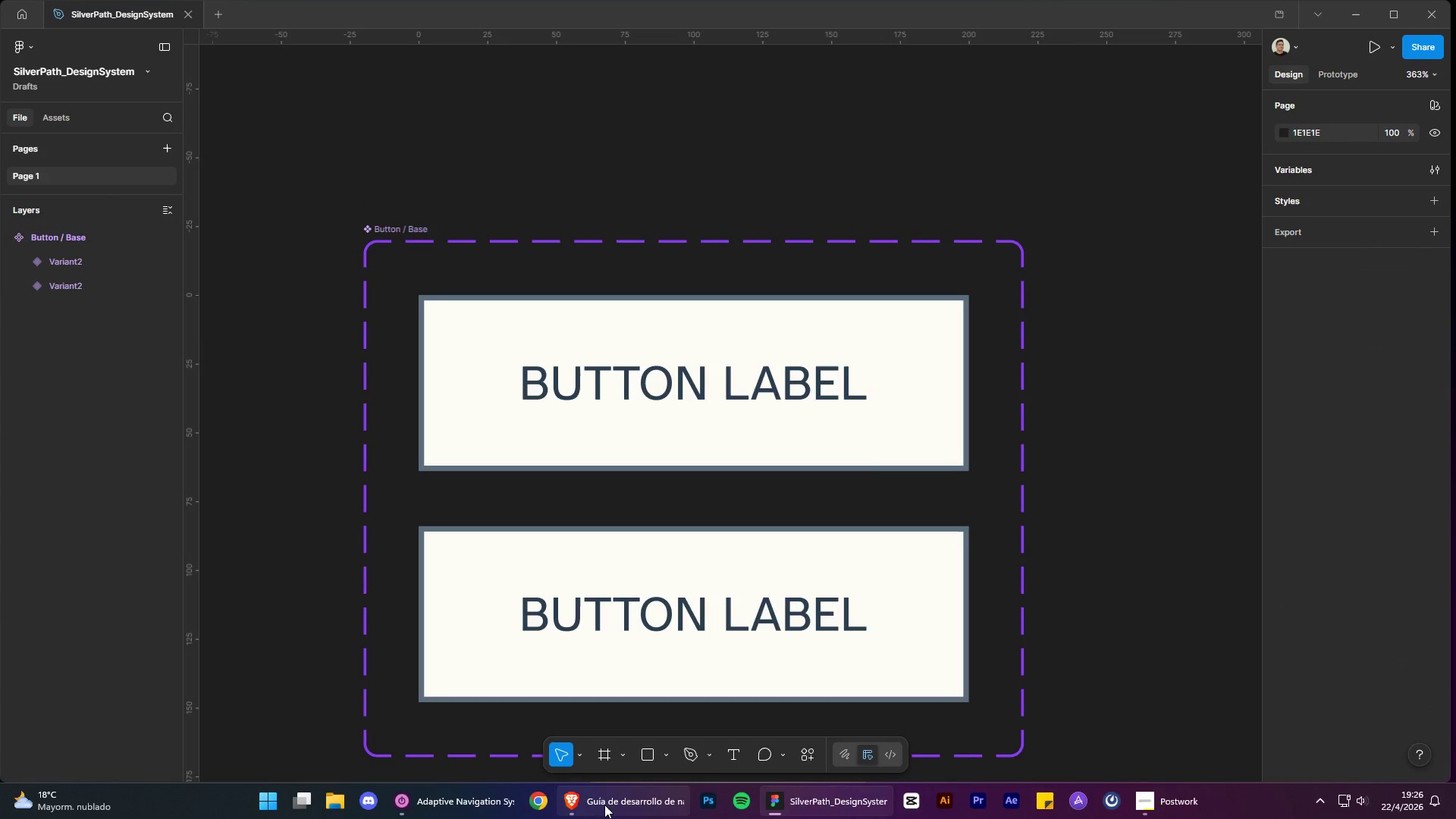 
left_click([613, 808])
 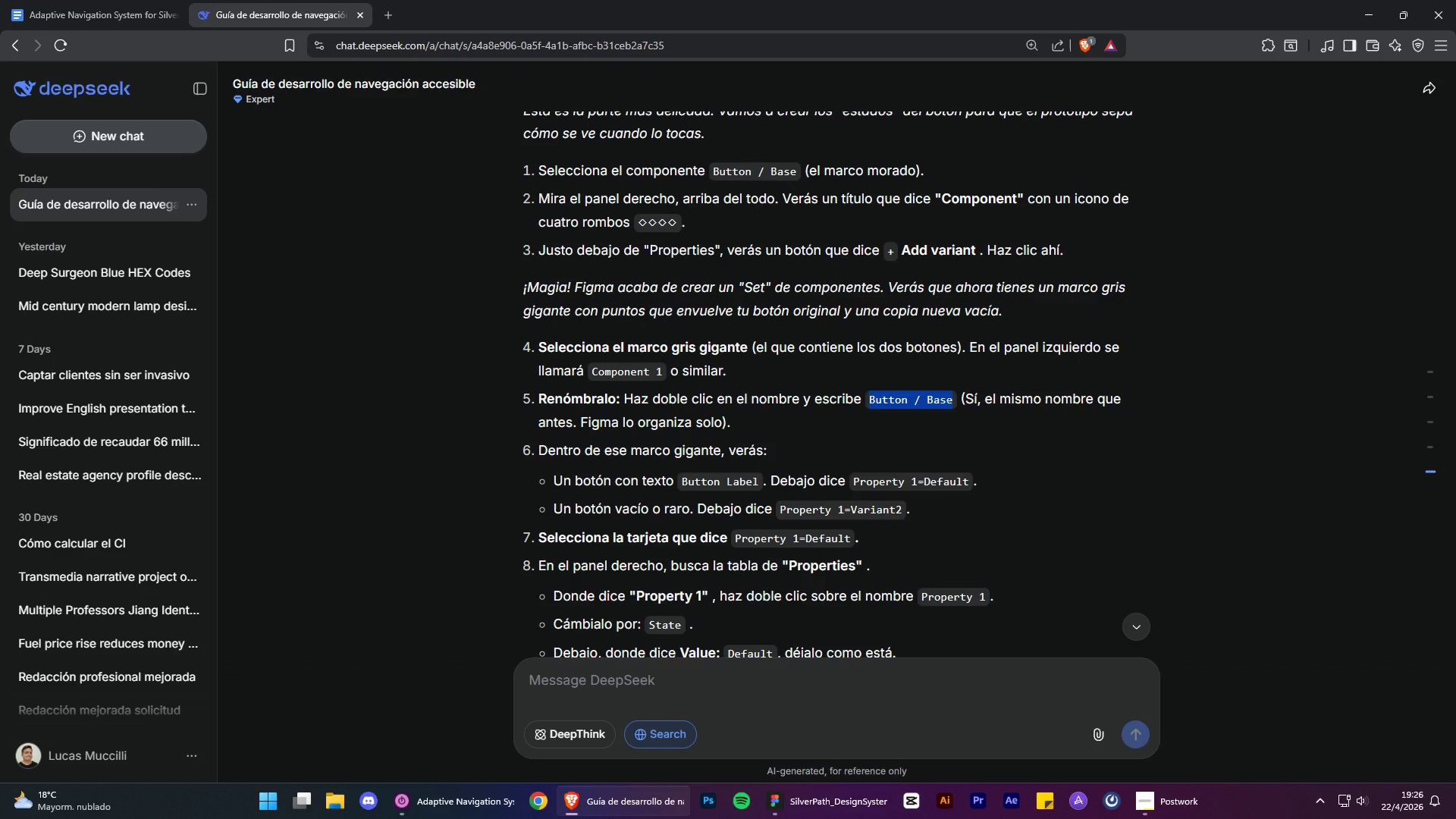 
wait(17.97)
 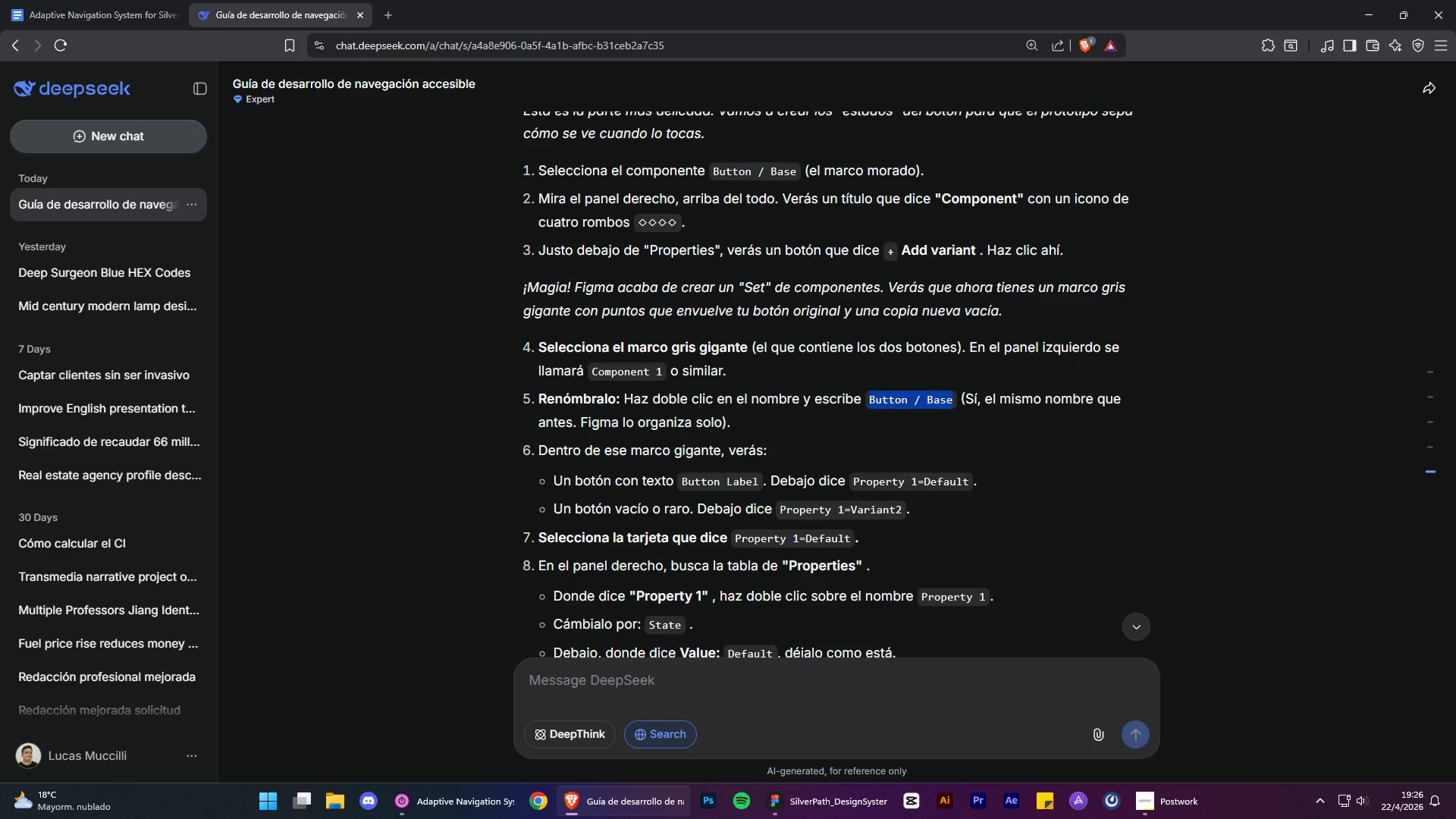 
left_click([609, 818])
 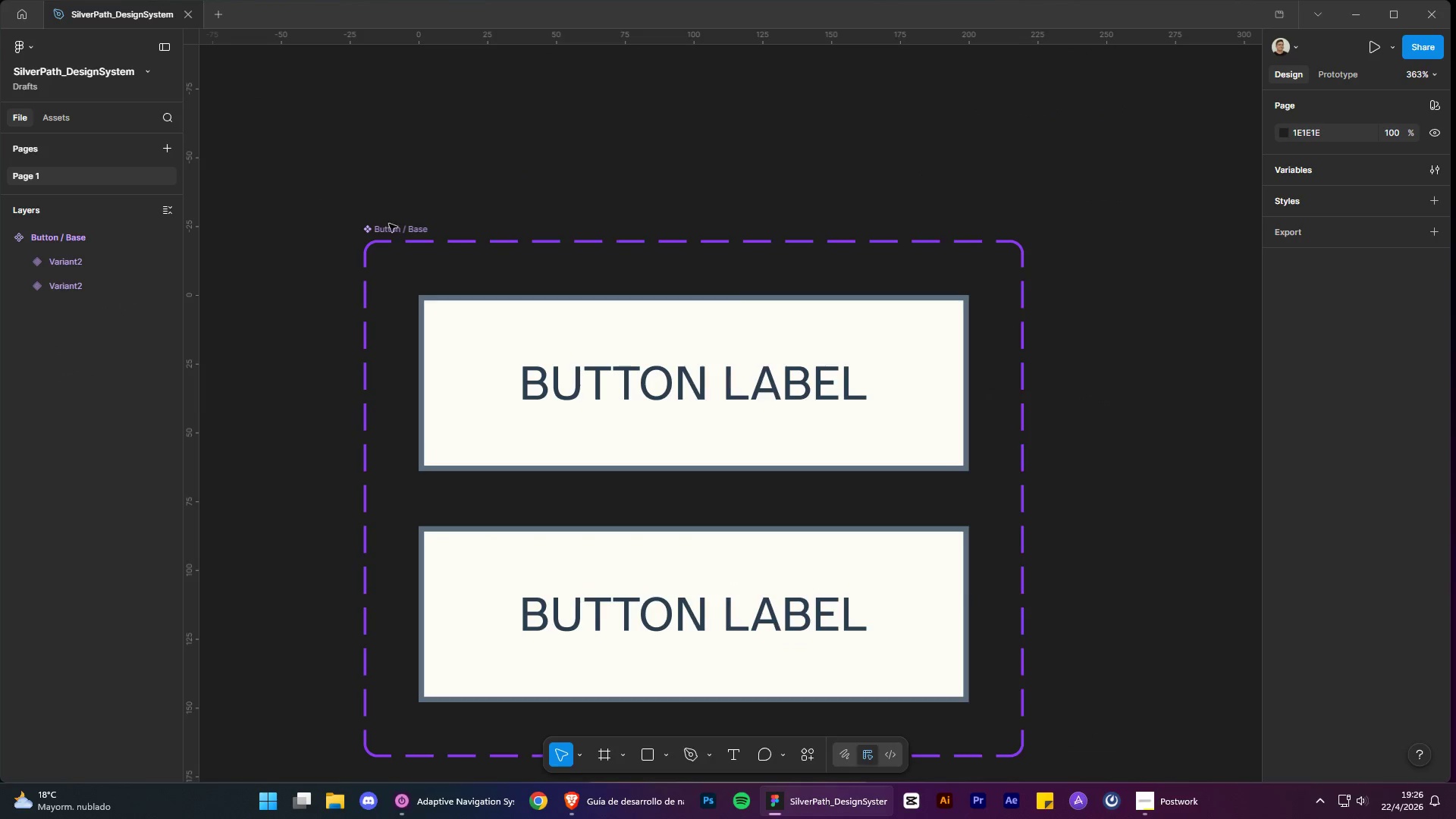 
left_click([394, 229])
 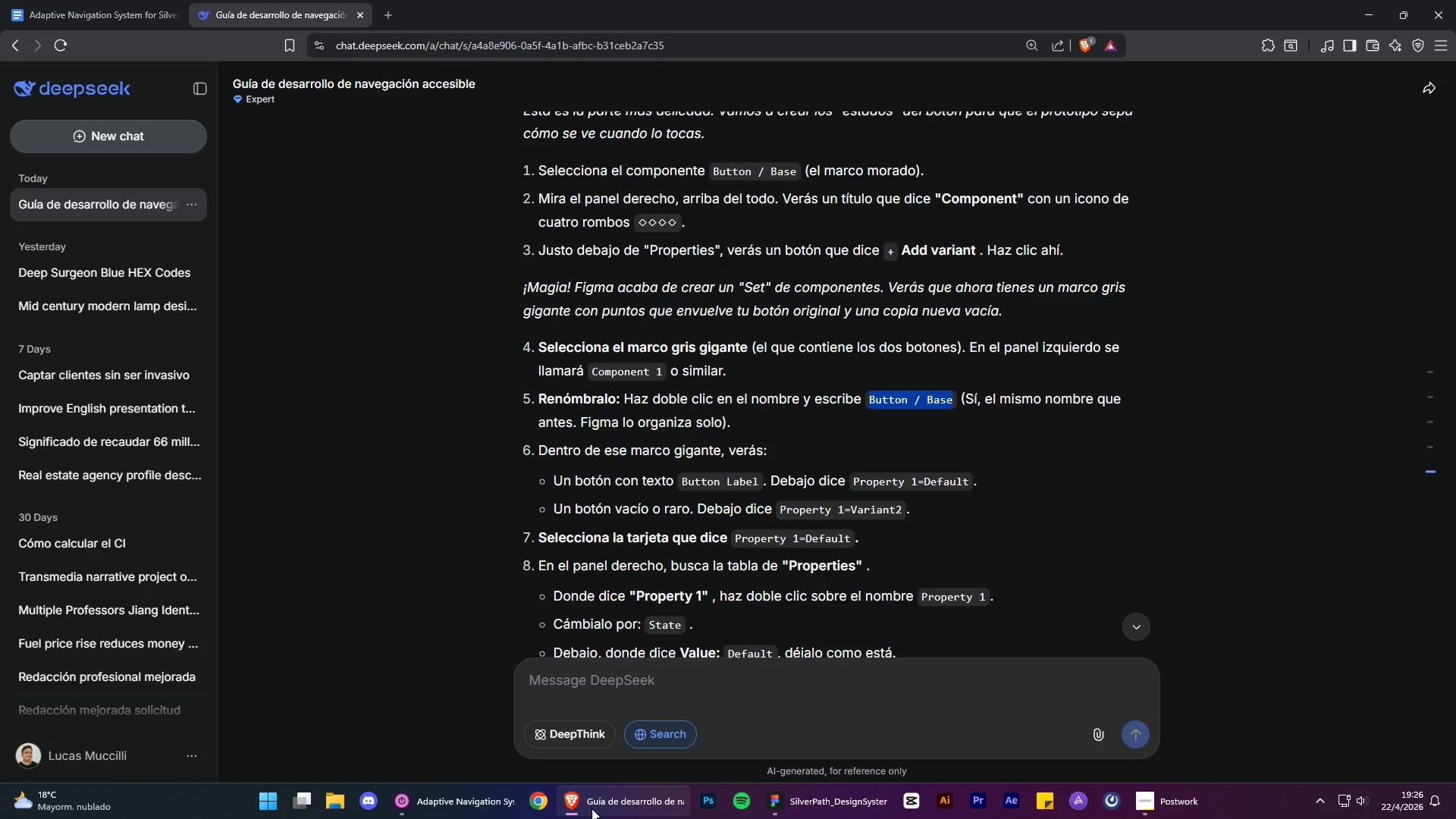 
wait(9.27)
 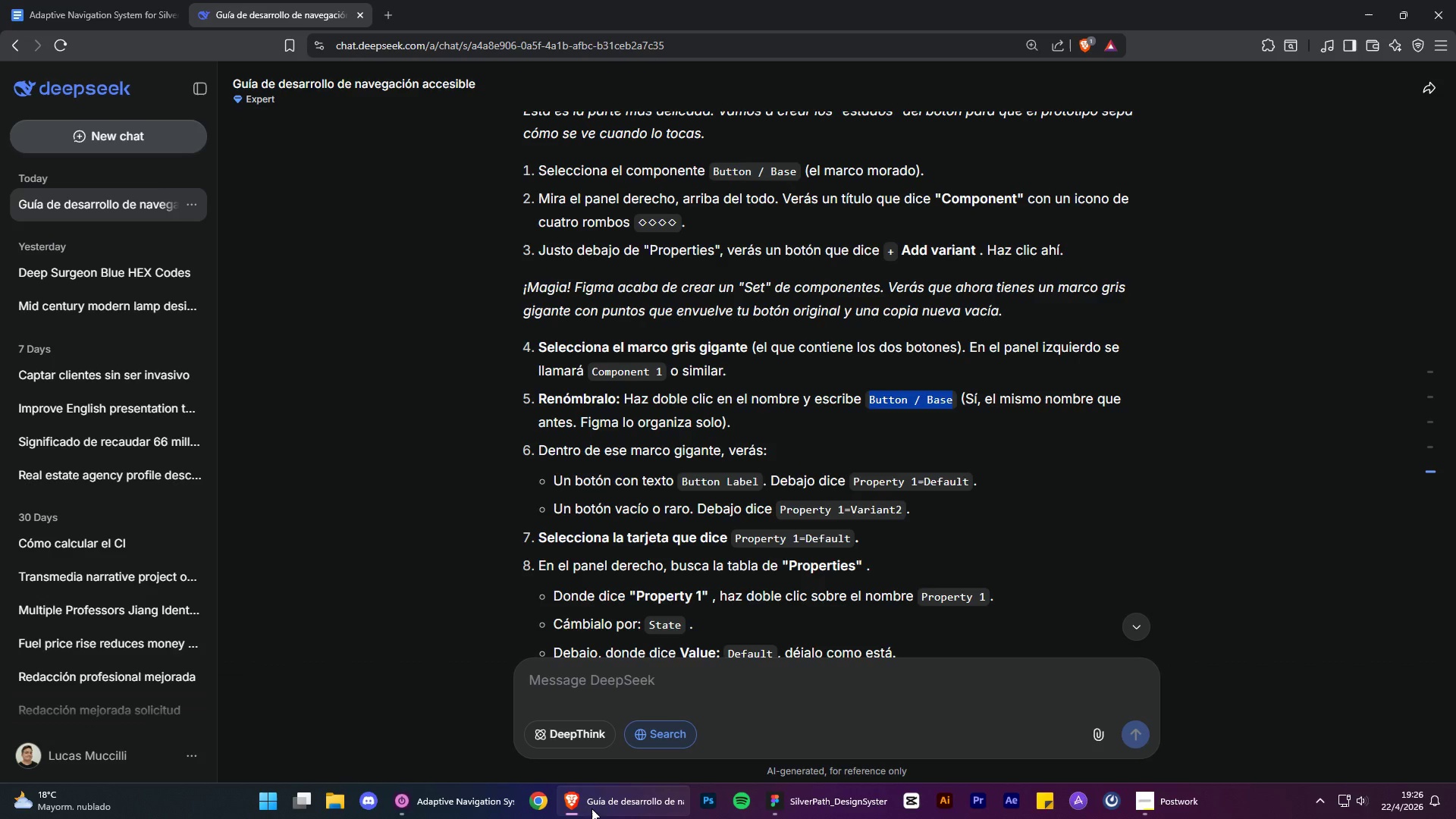 
left_click([592, 808])
 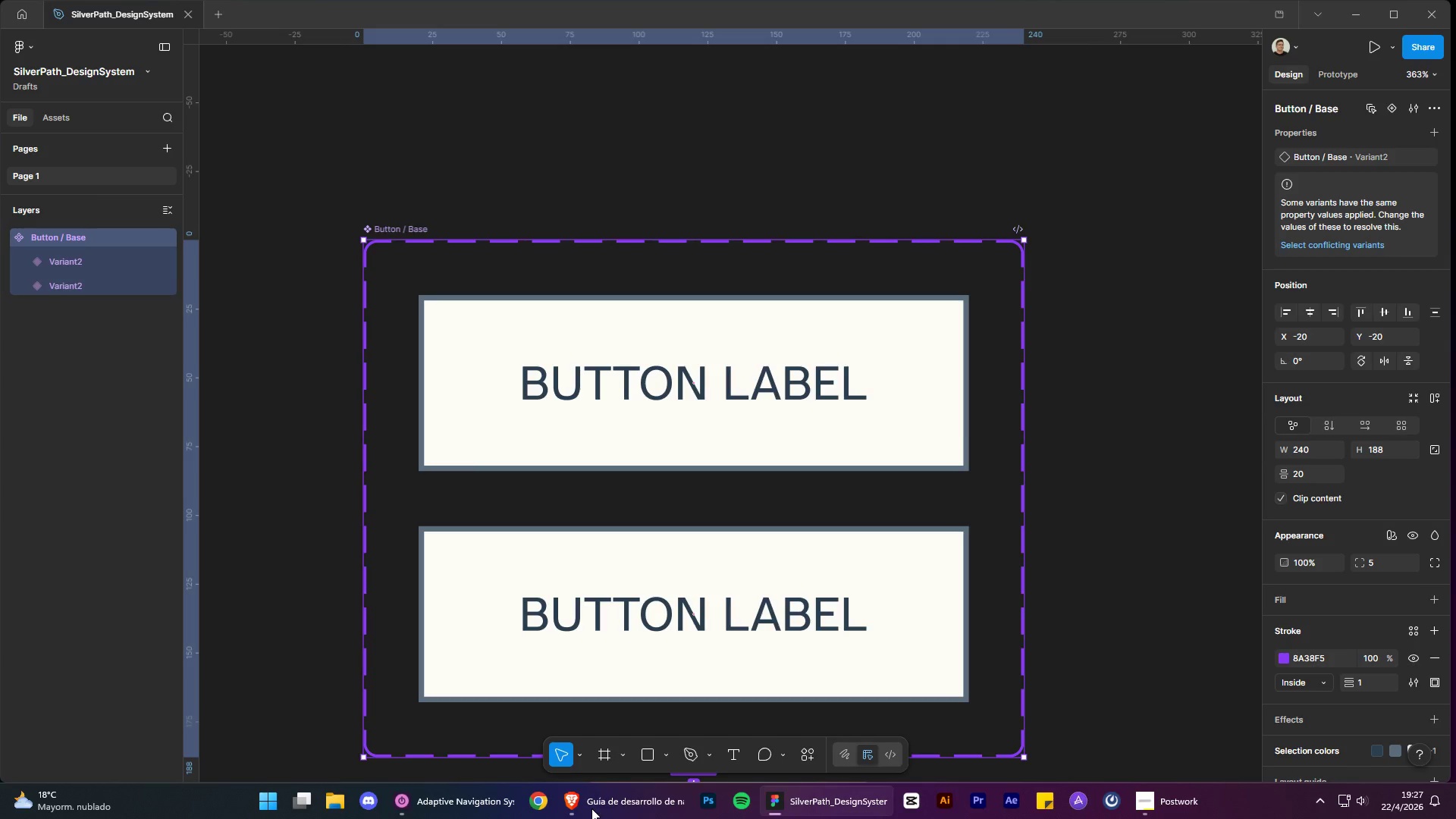 
left_click([592, 808])
 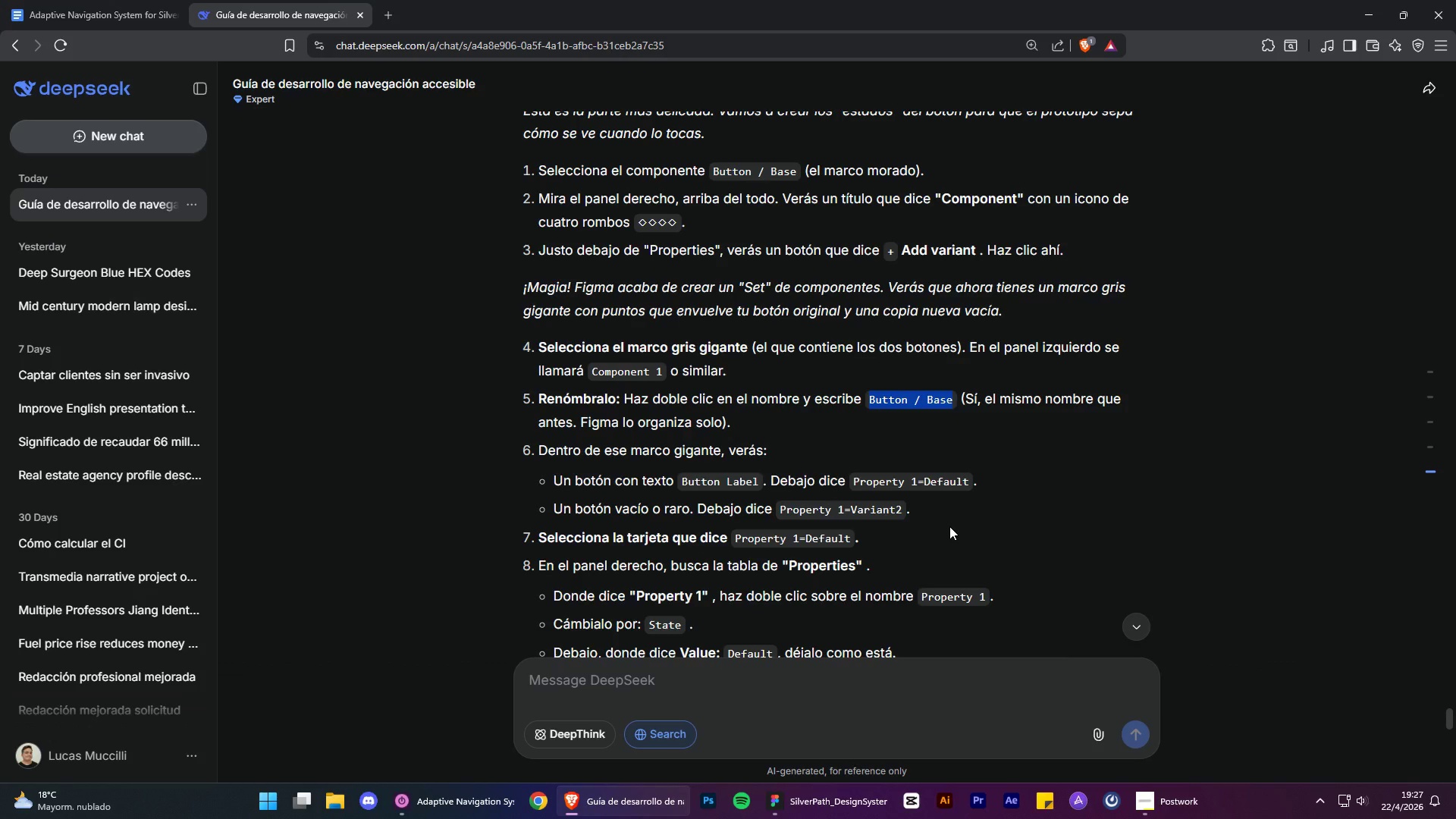 
scroll: coordinate [949, 526], scroll_direction: down, amount: 1.0
 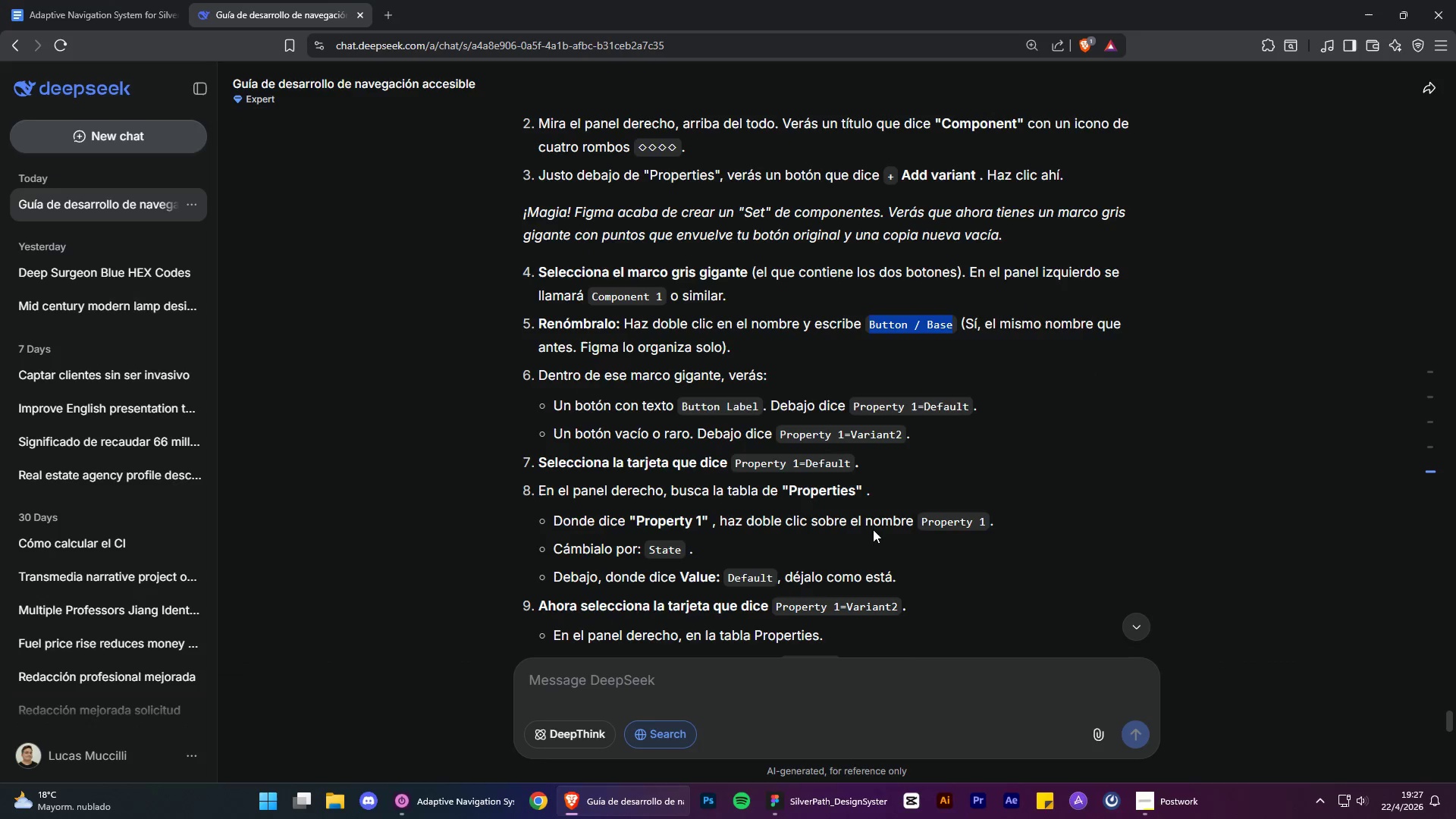 
left_click_drag(start_coordinate=[923, 521], to_coordinate=[958, 526])
 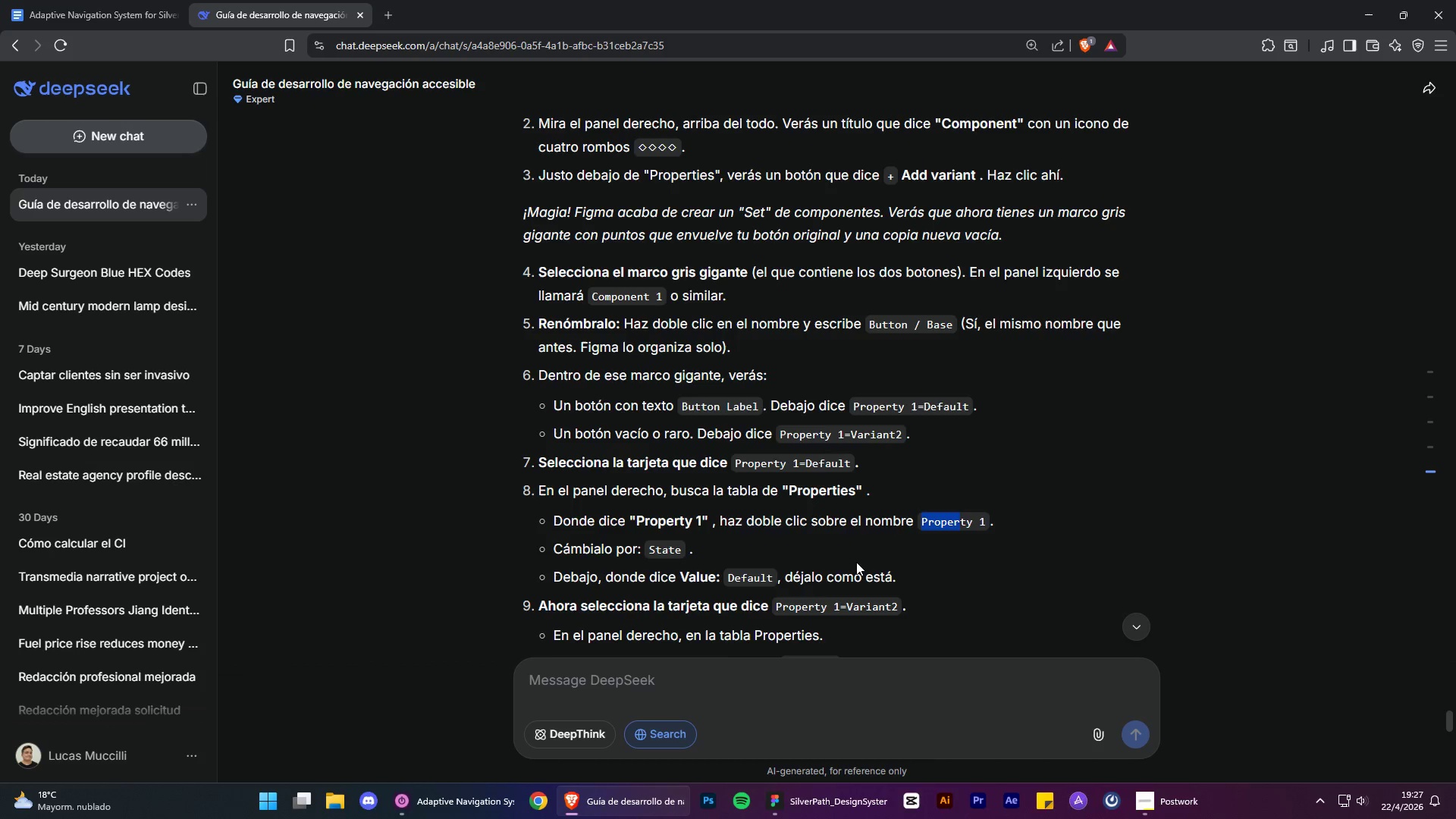 
left_click([856, 561])
 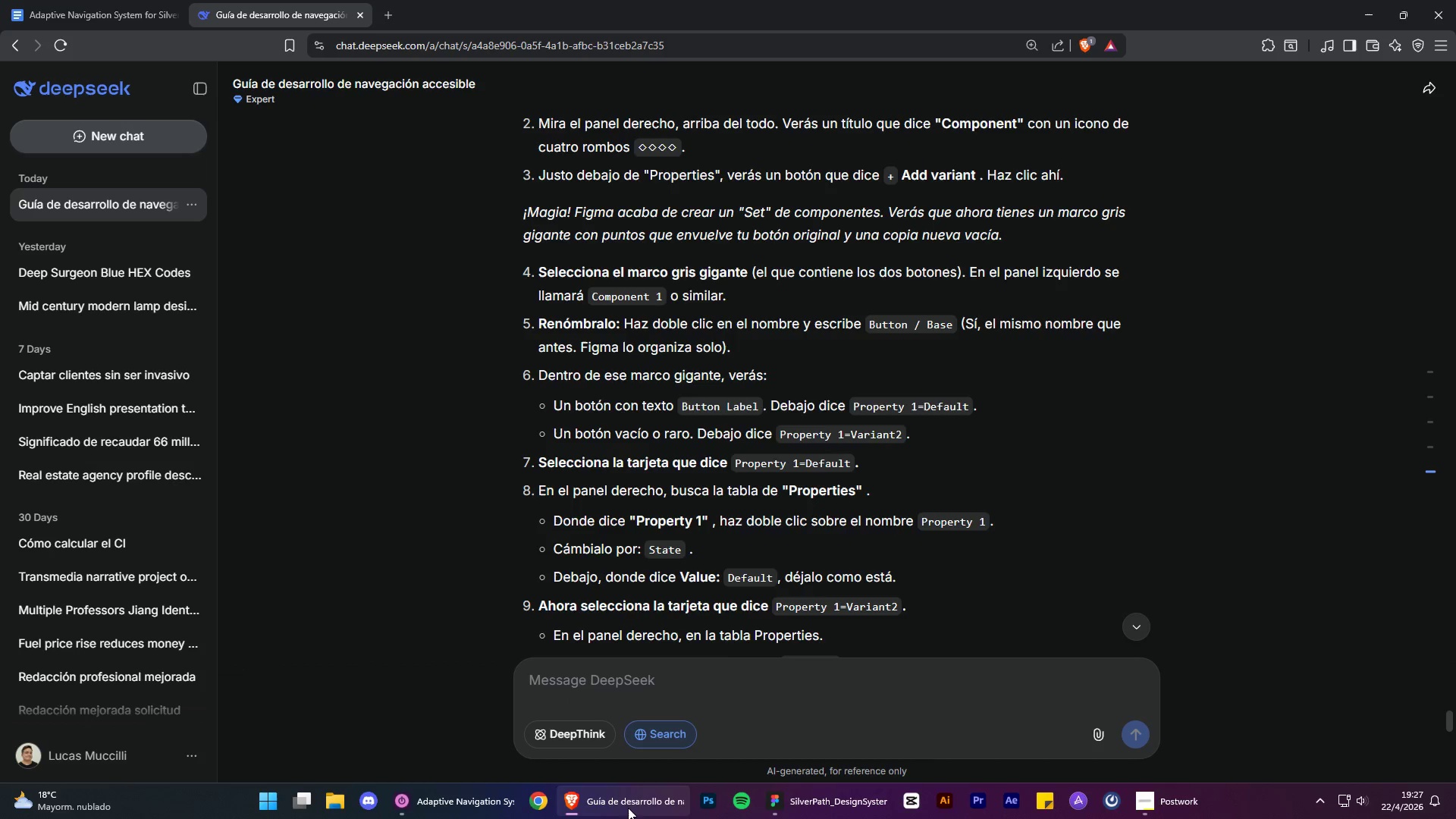 
left_click([635, 818])
 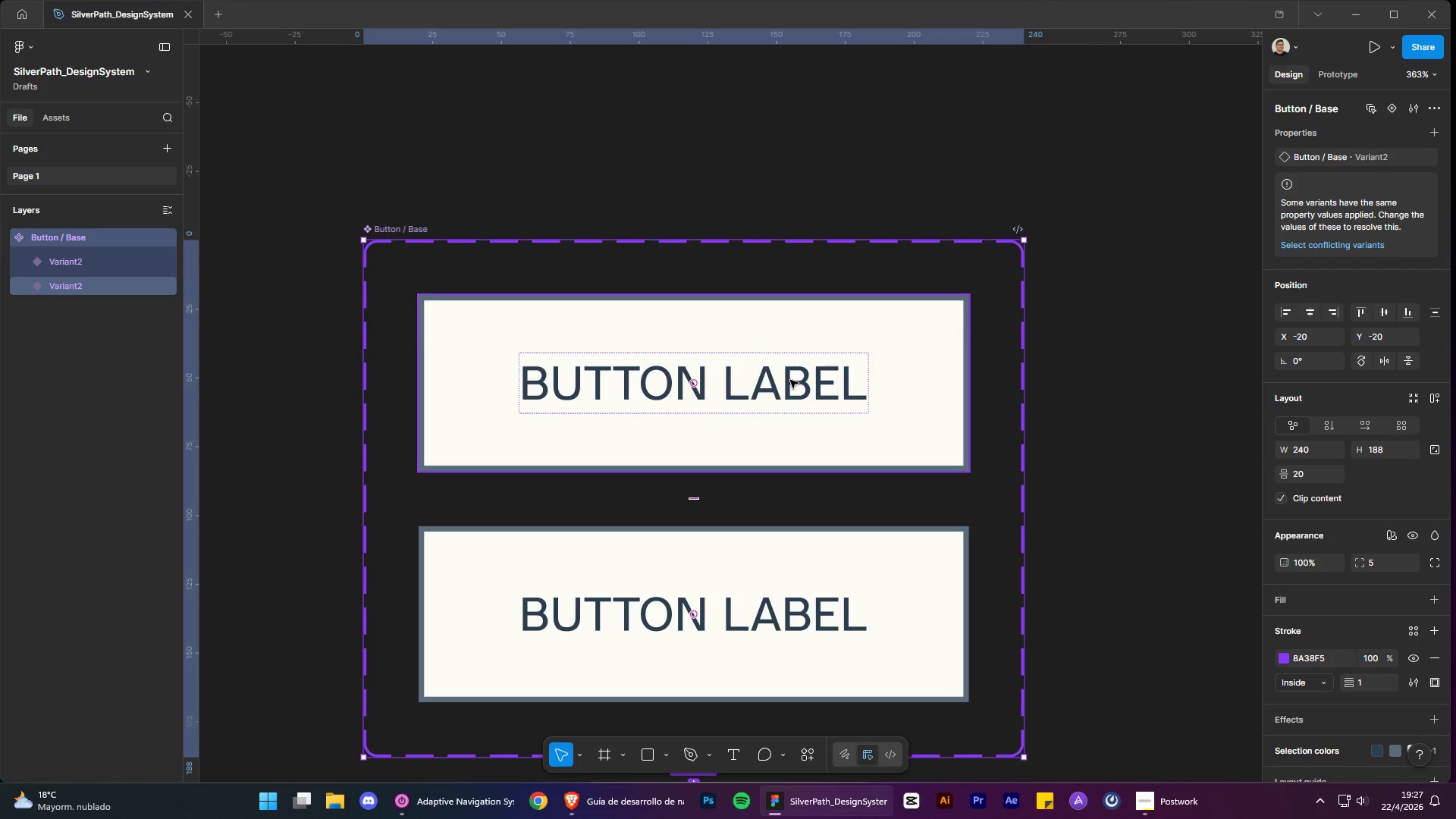 
left_click([790, 379])
 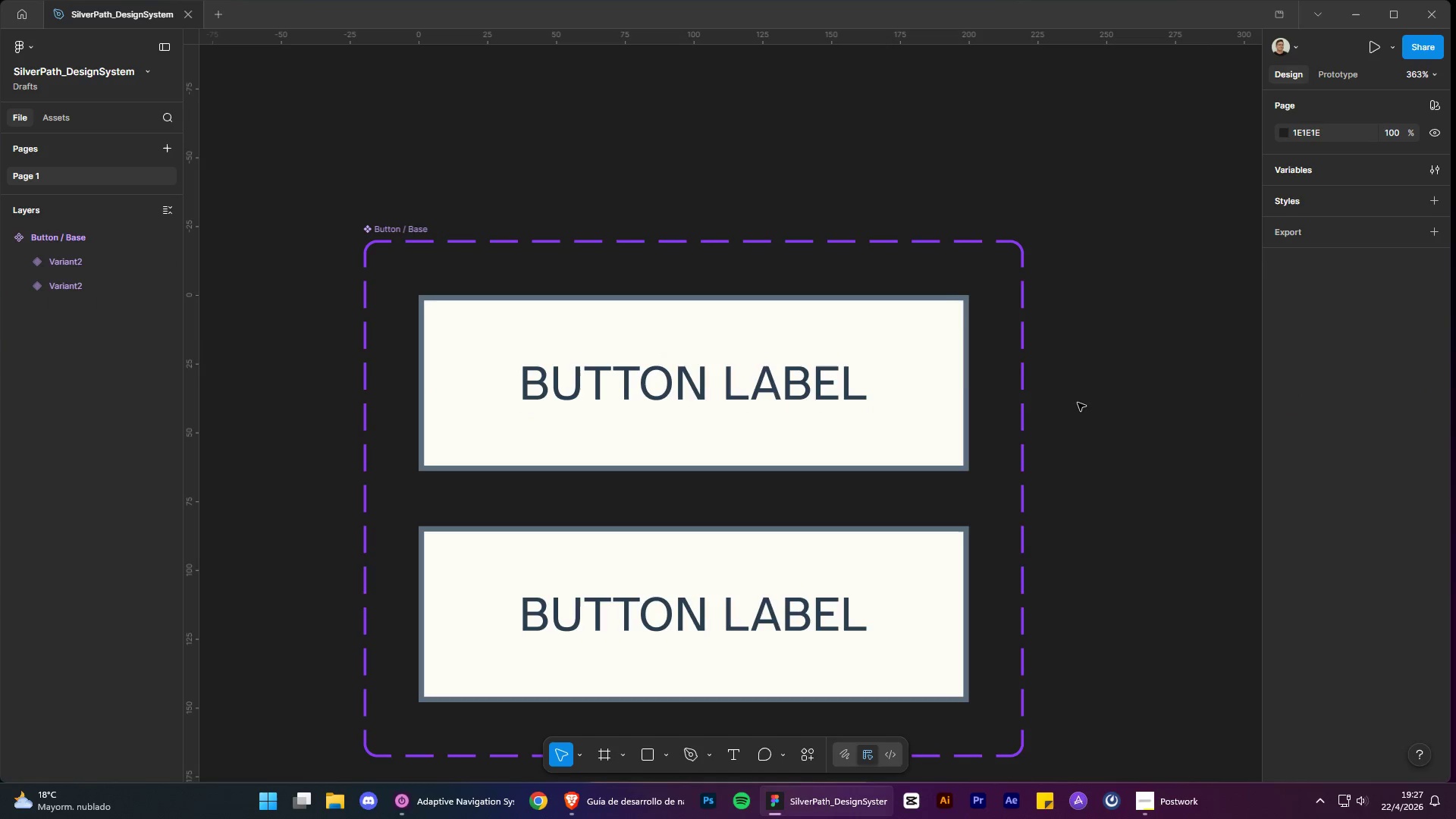 
double_click([952, 375])
 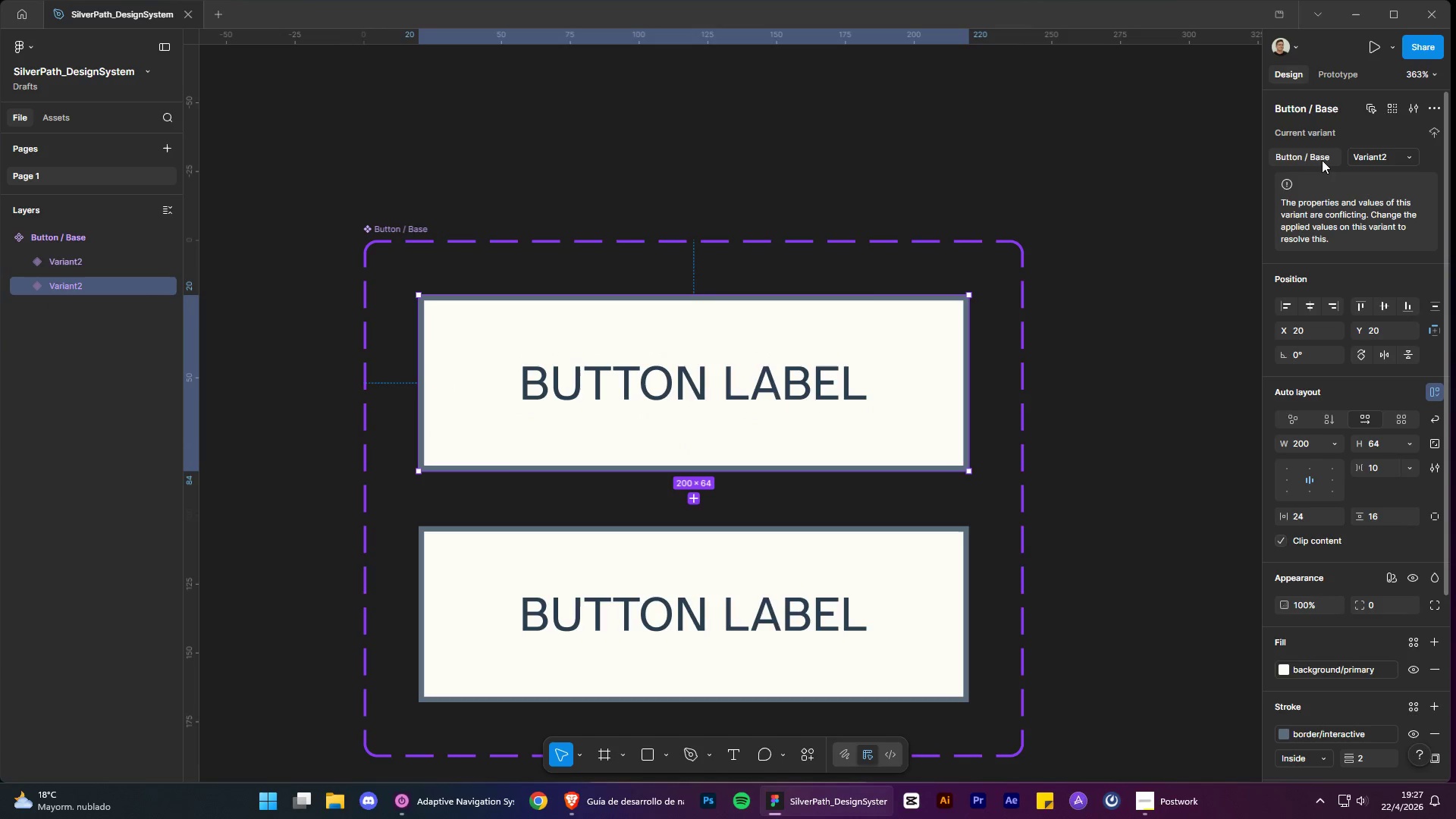 
double_click([1321, 160])
 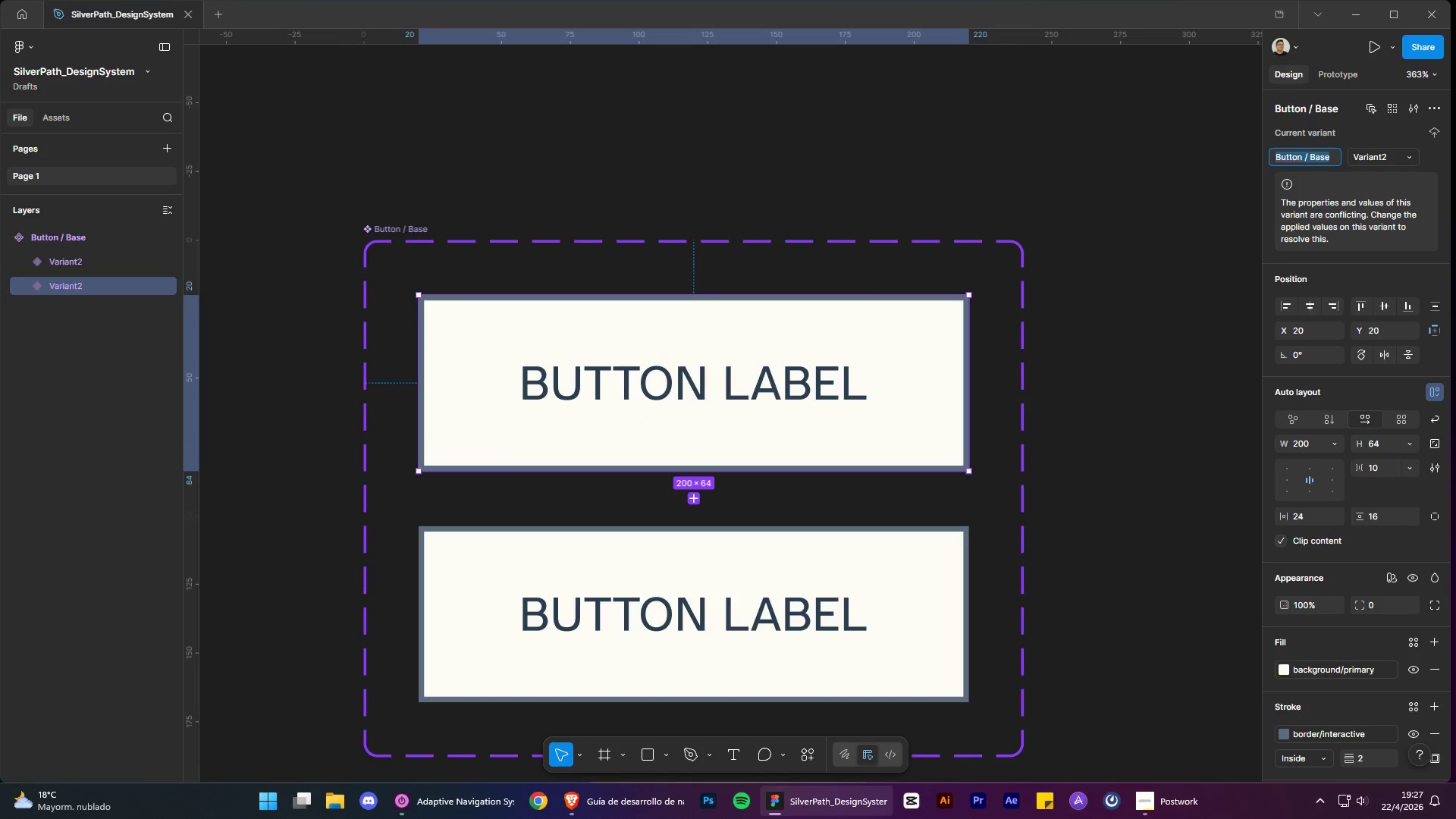 
left_click([651, 808])
 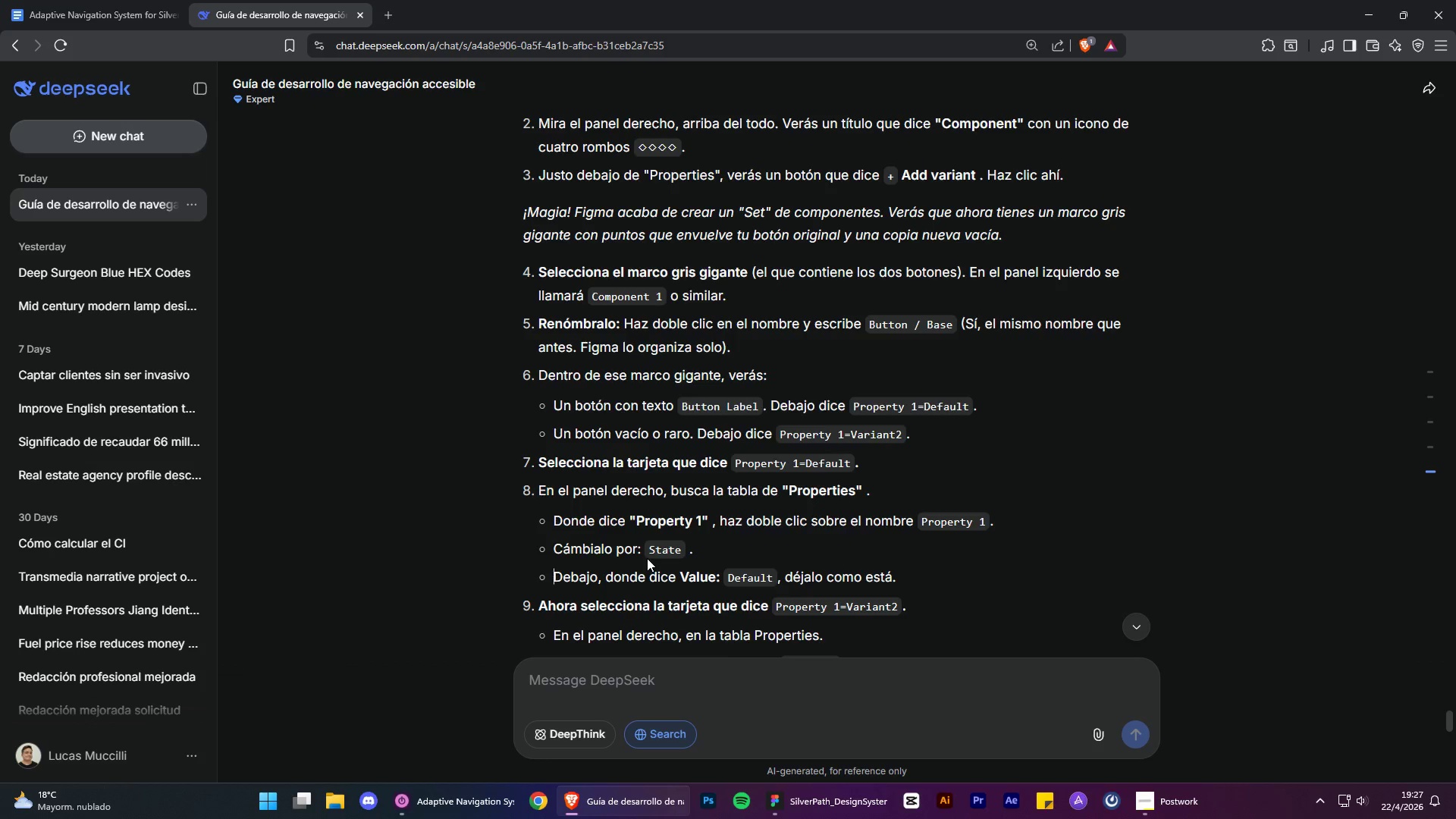 
left_click_drag(start_coordinate=[650, 551], to_coordinate=[680, 554])
 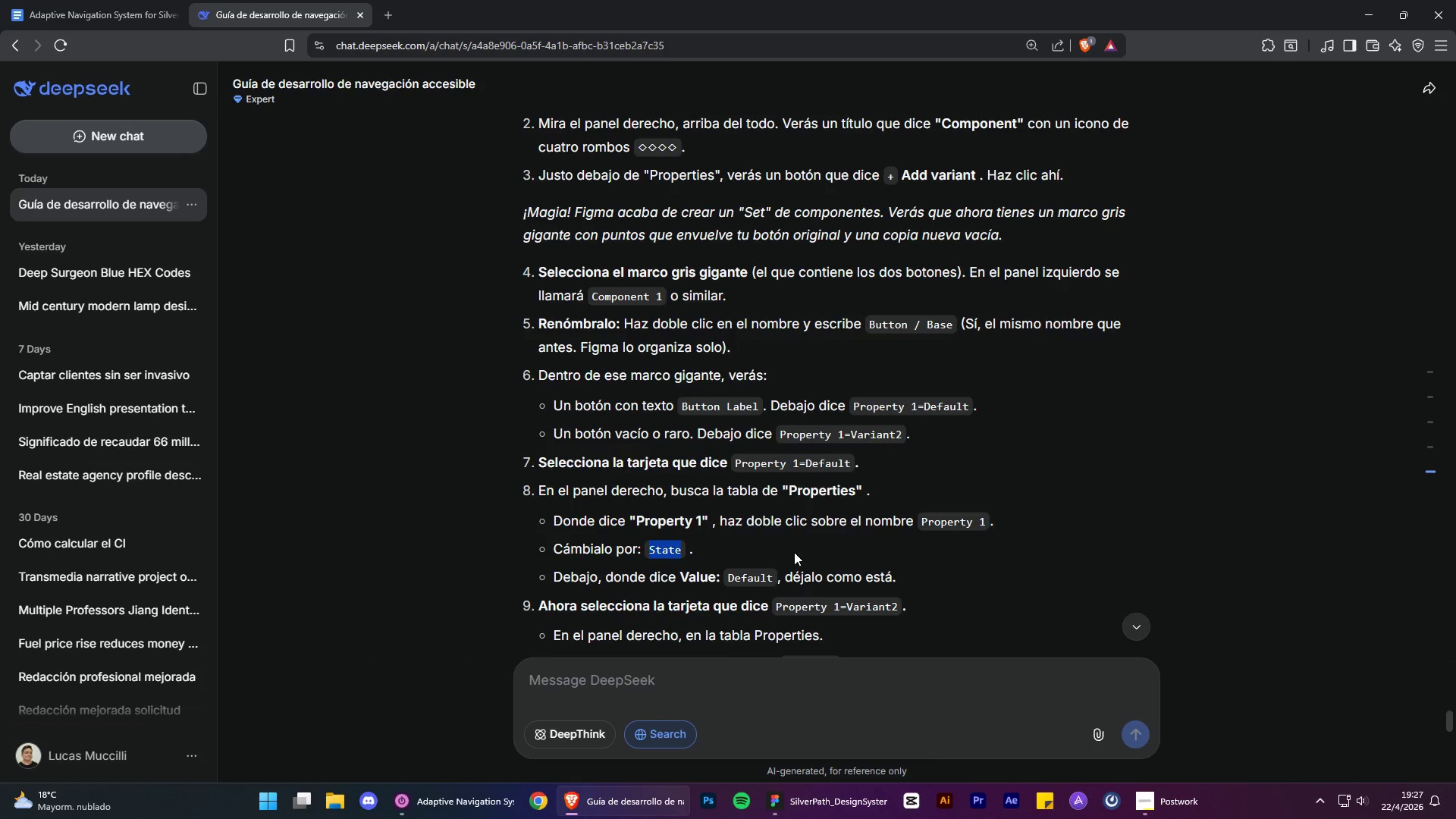 
key(Control+C)
 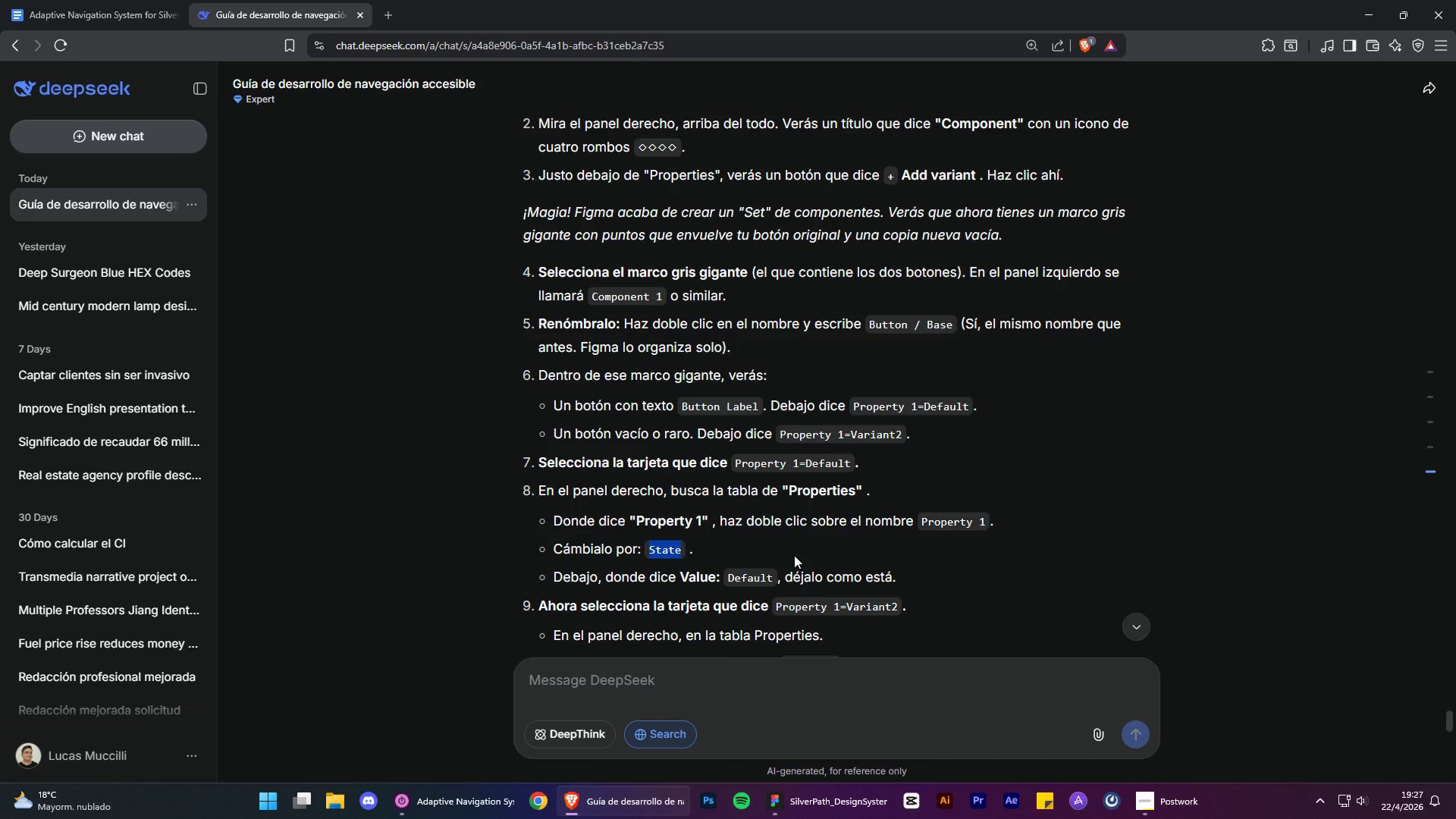 
key(Control+C)
 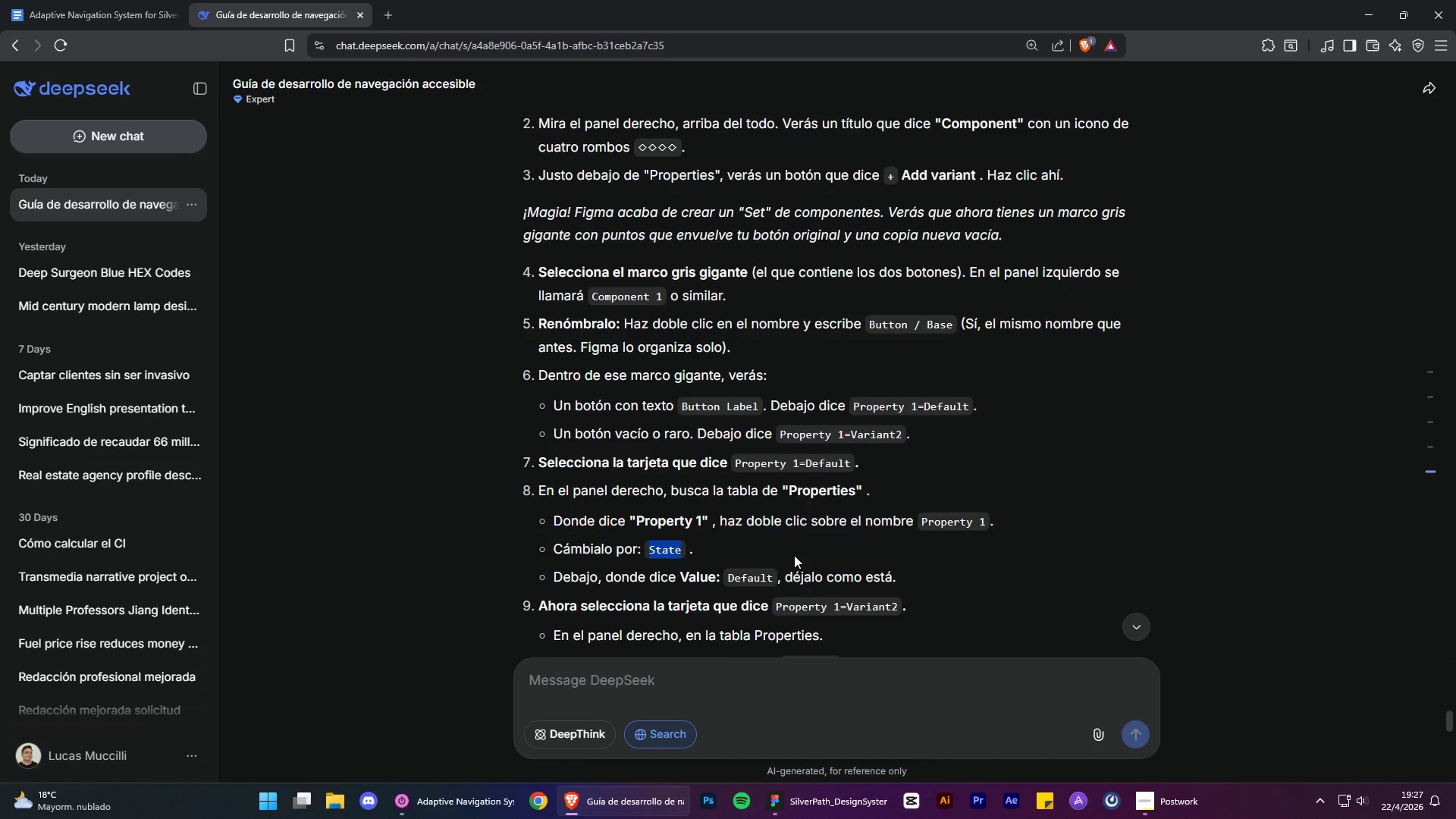 
key(Control+C)
 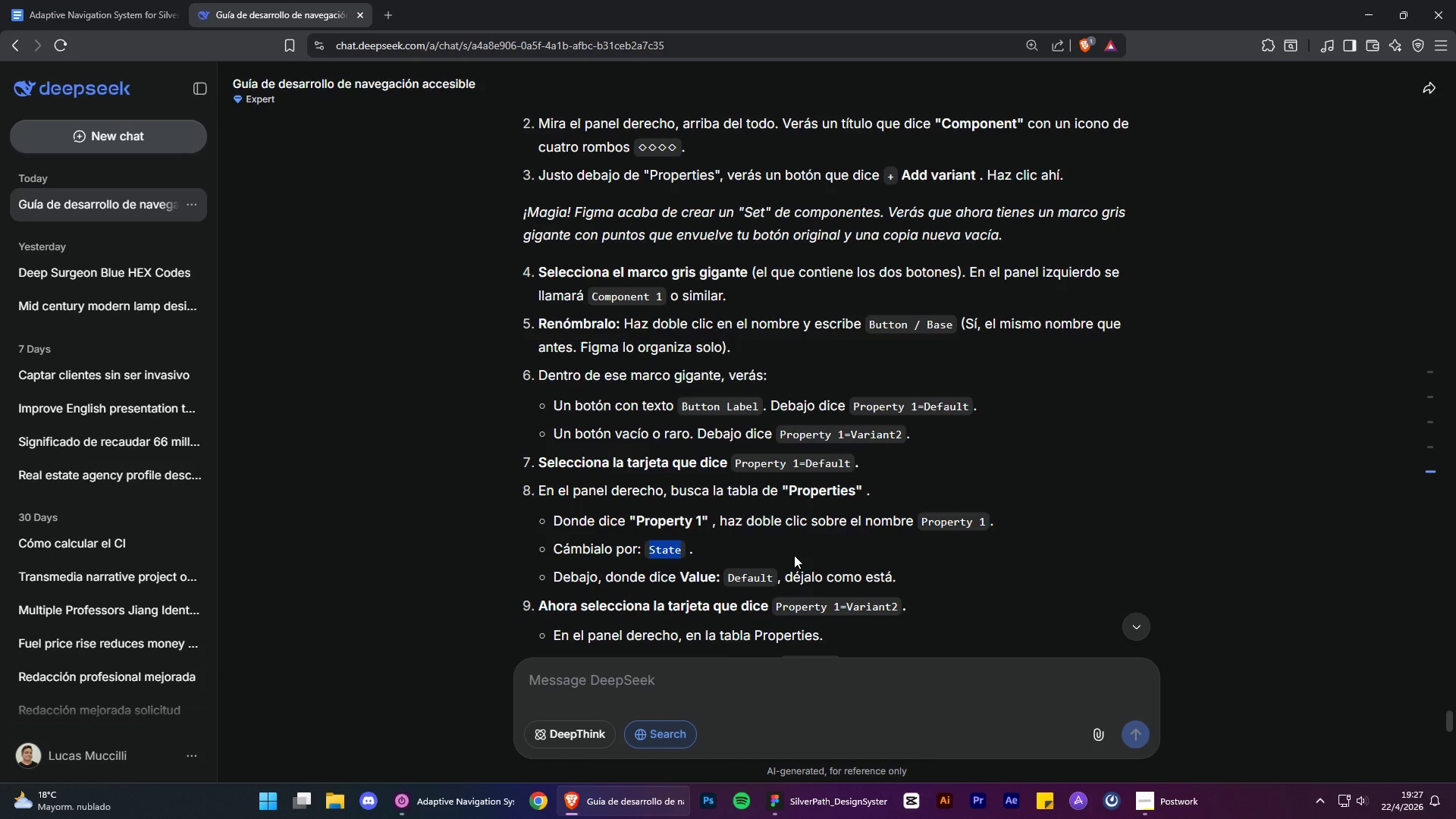 
key(Control+C)
 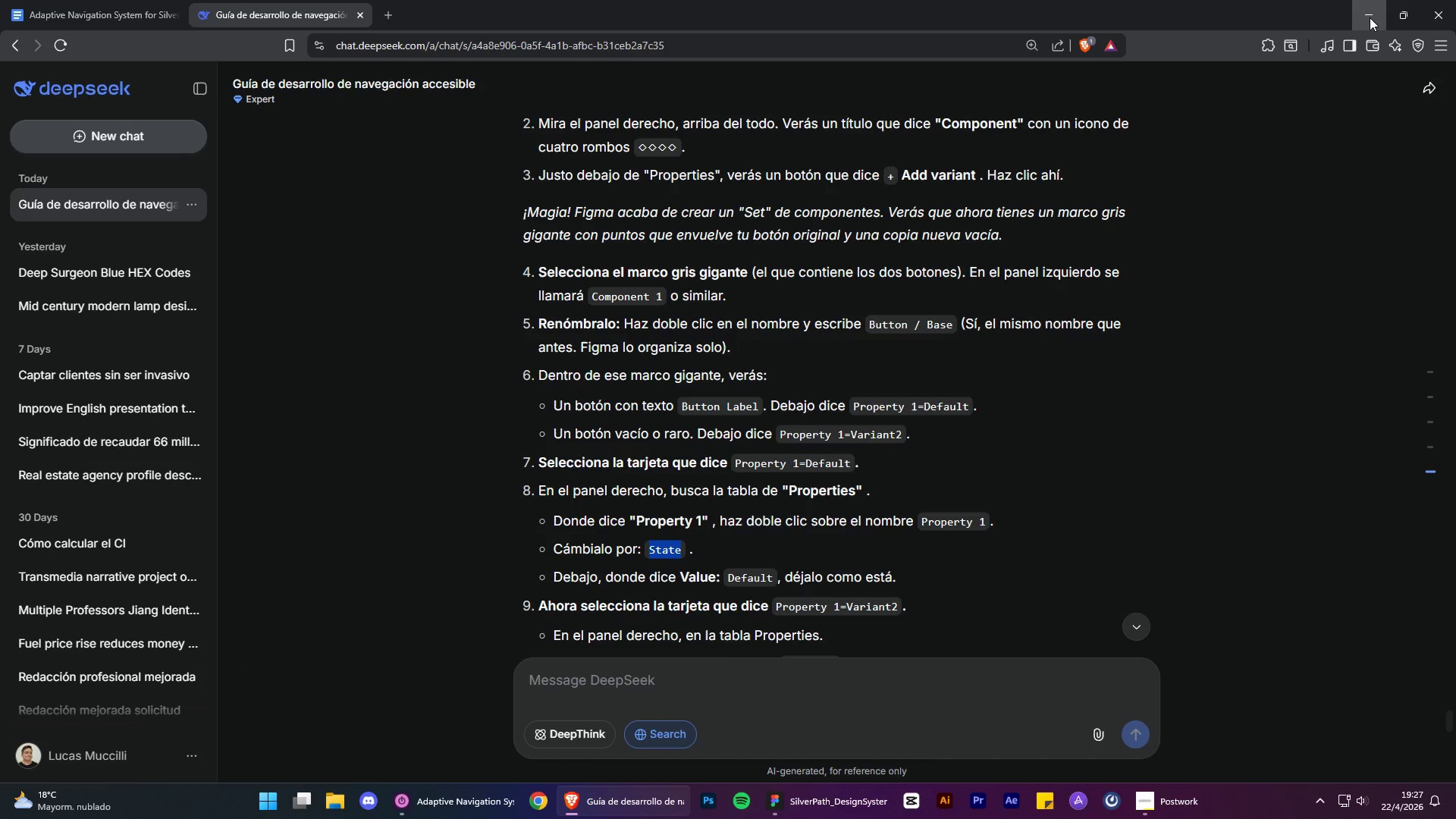 
left_click([1370, 17])
 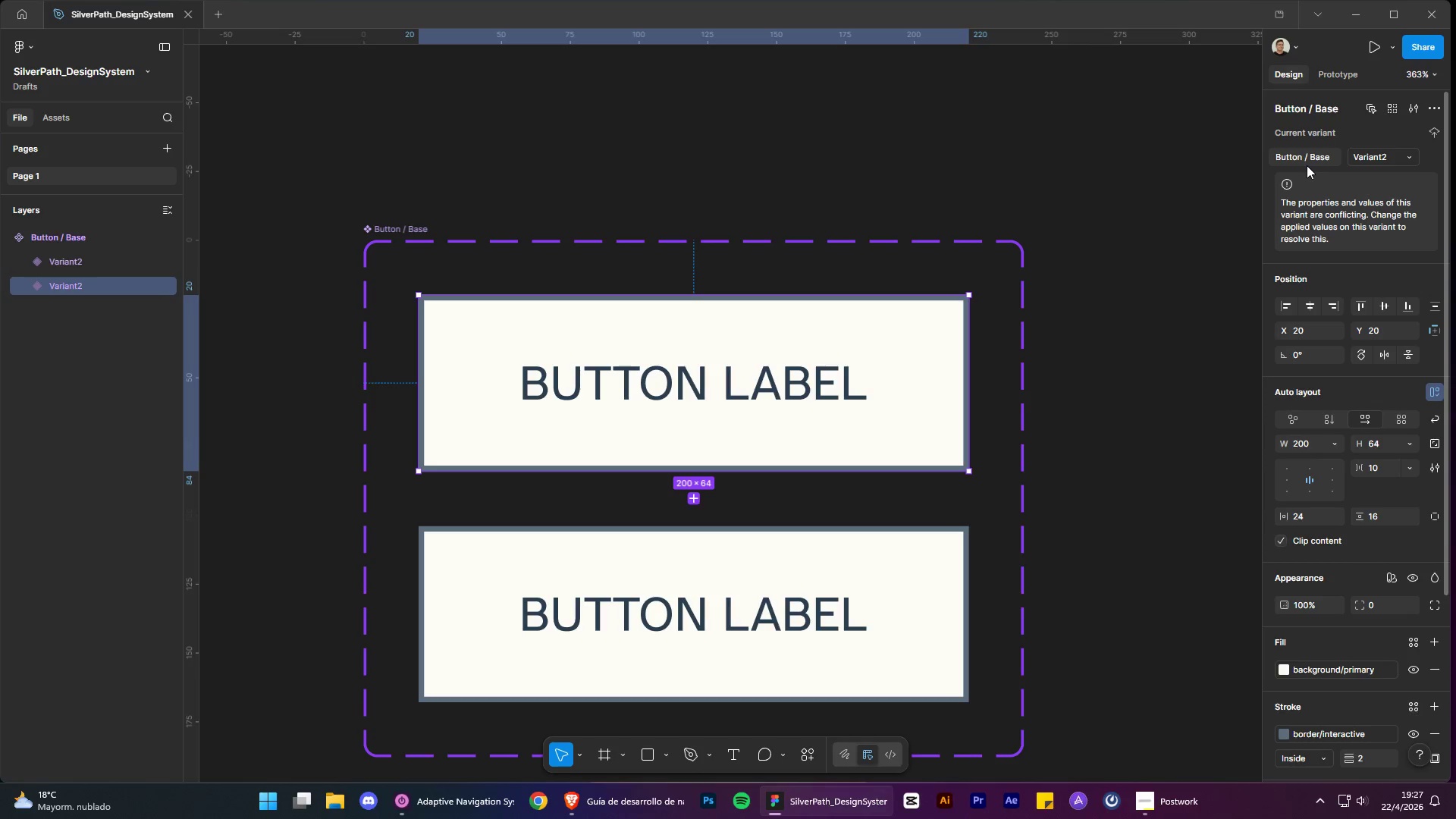 
left_click([1307, 165])
 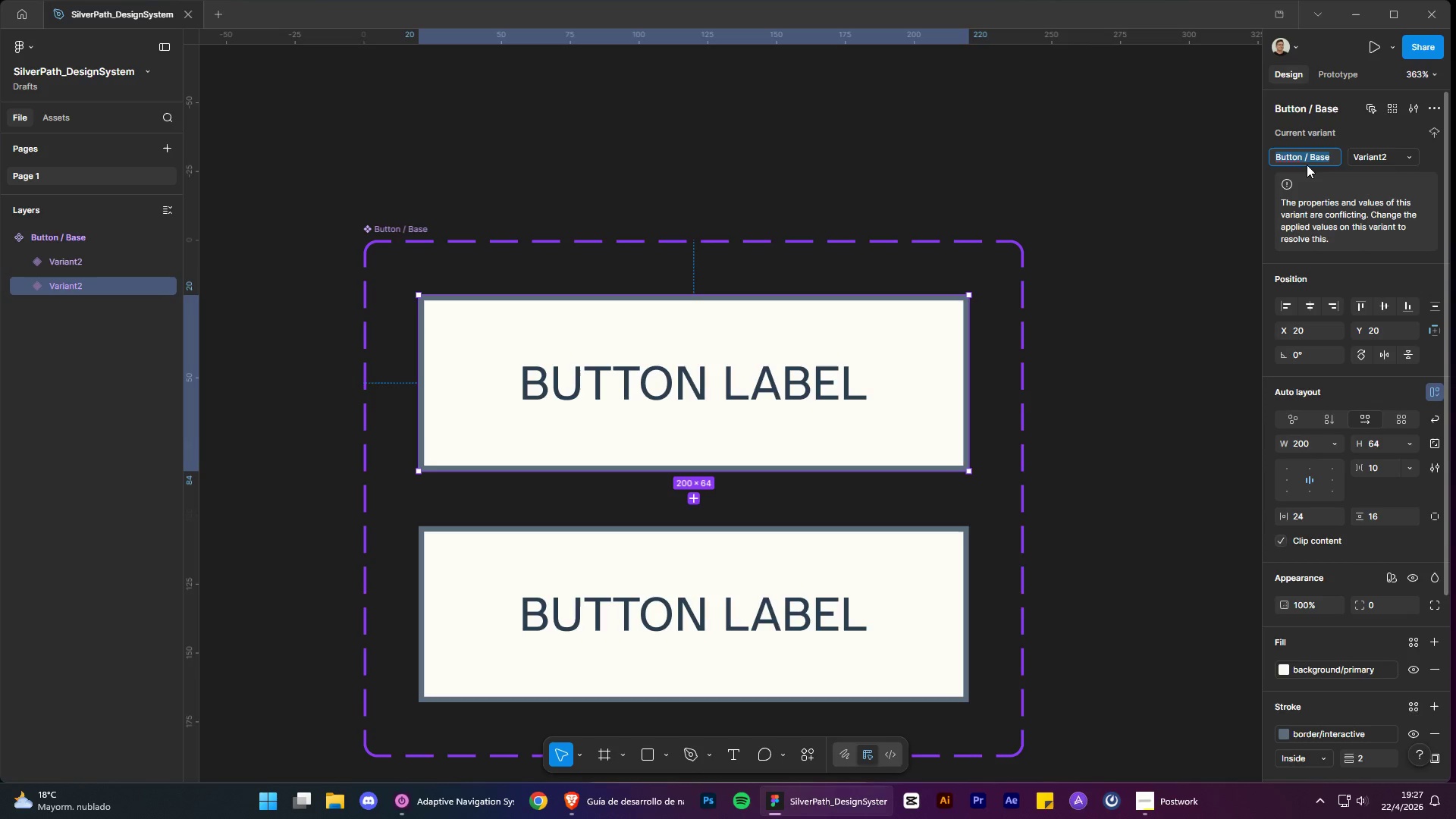 
key(Control+V)
 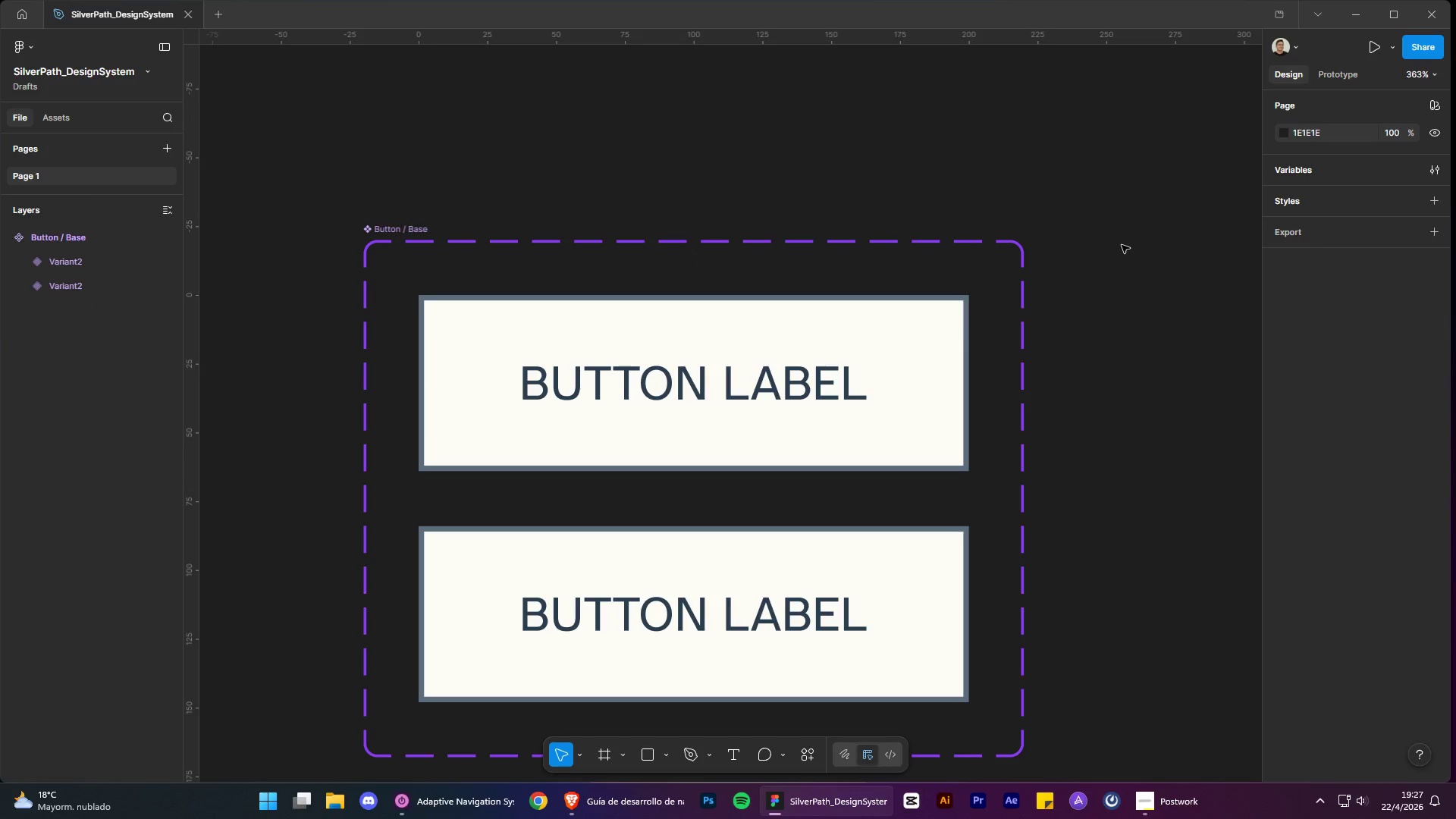 
double_click([914, 353])
 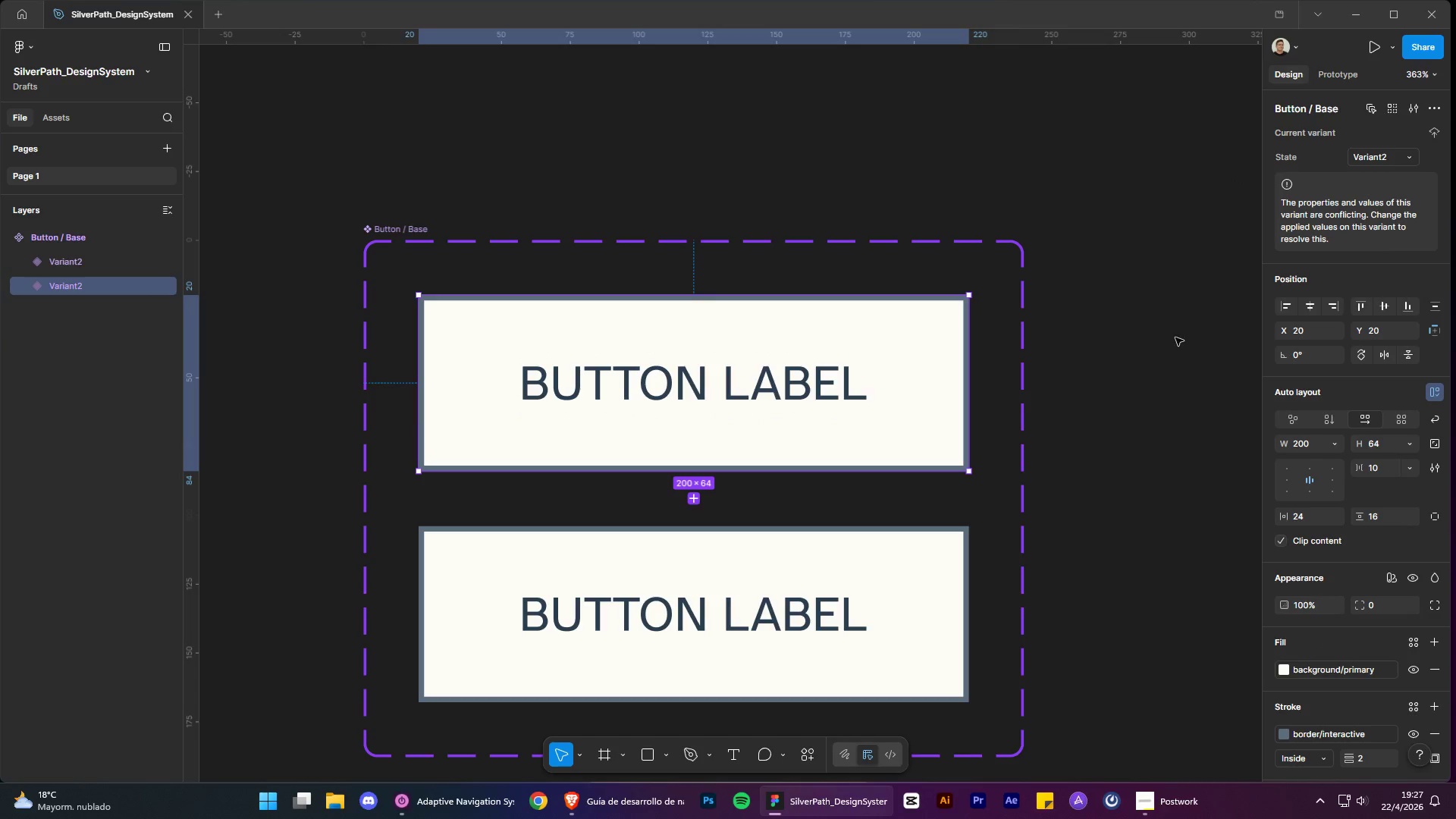 
left_click([1406, 158])
 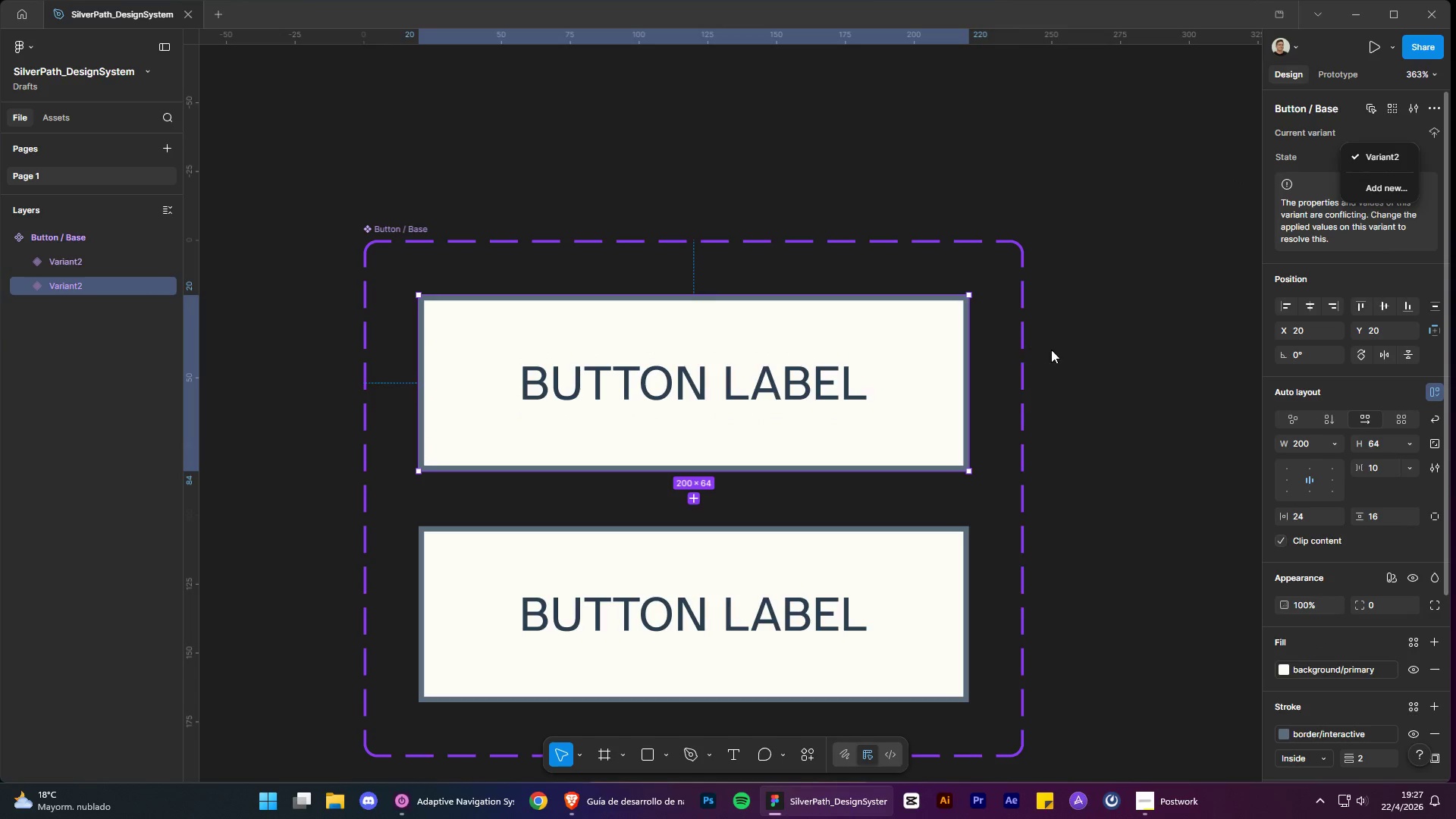 
double_click([926, 382])
 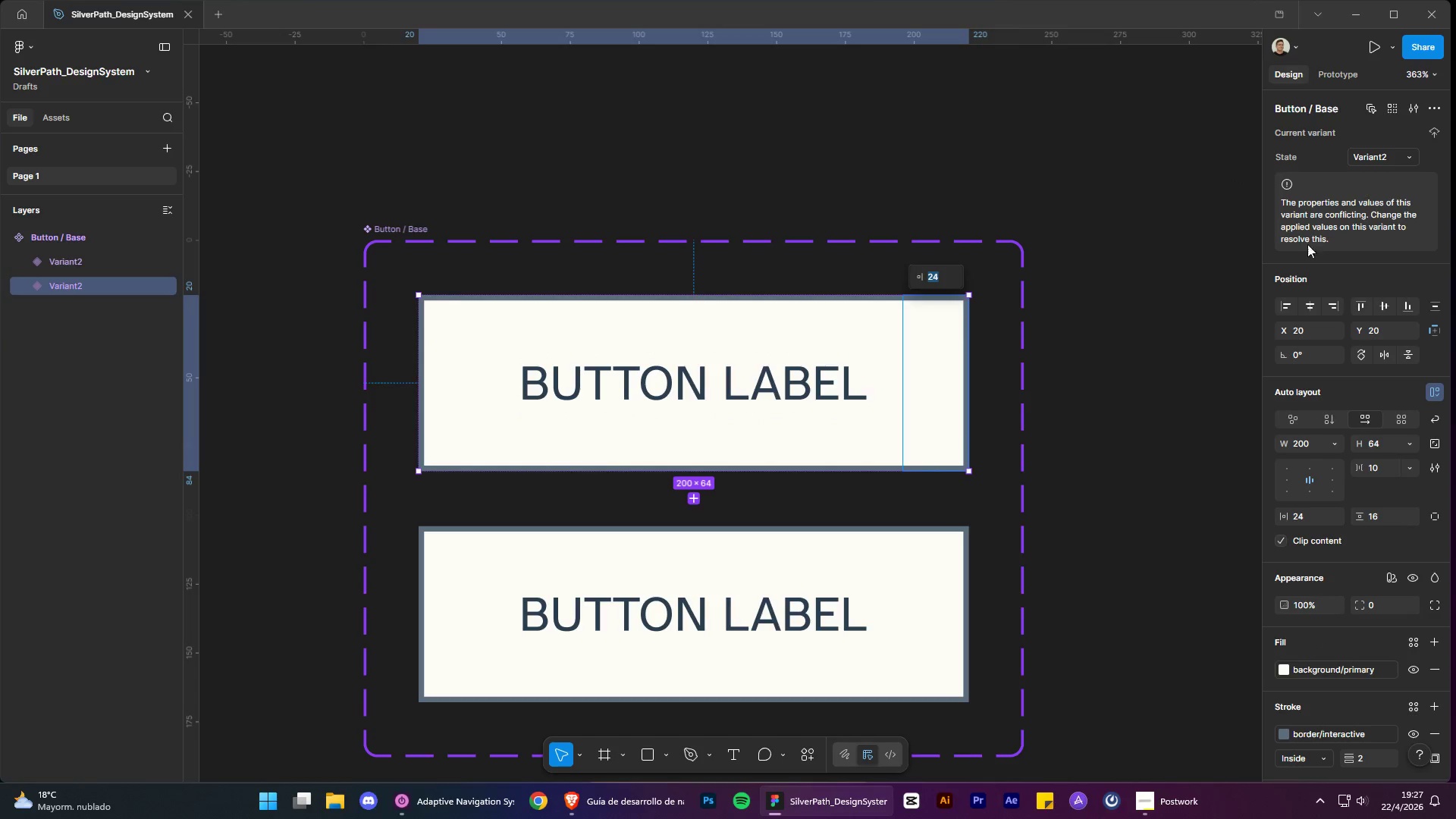 
mouse_move([1359, 172])
 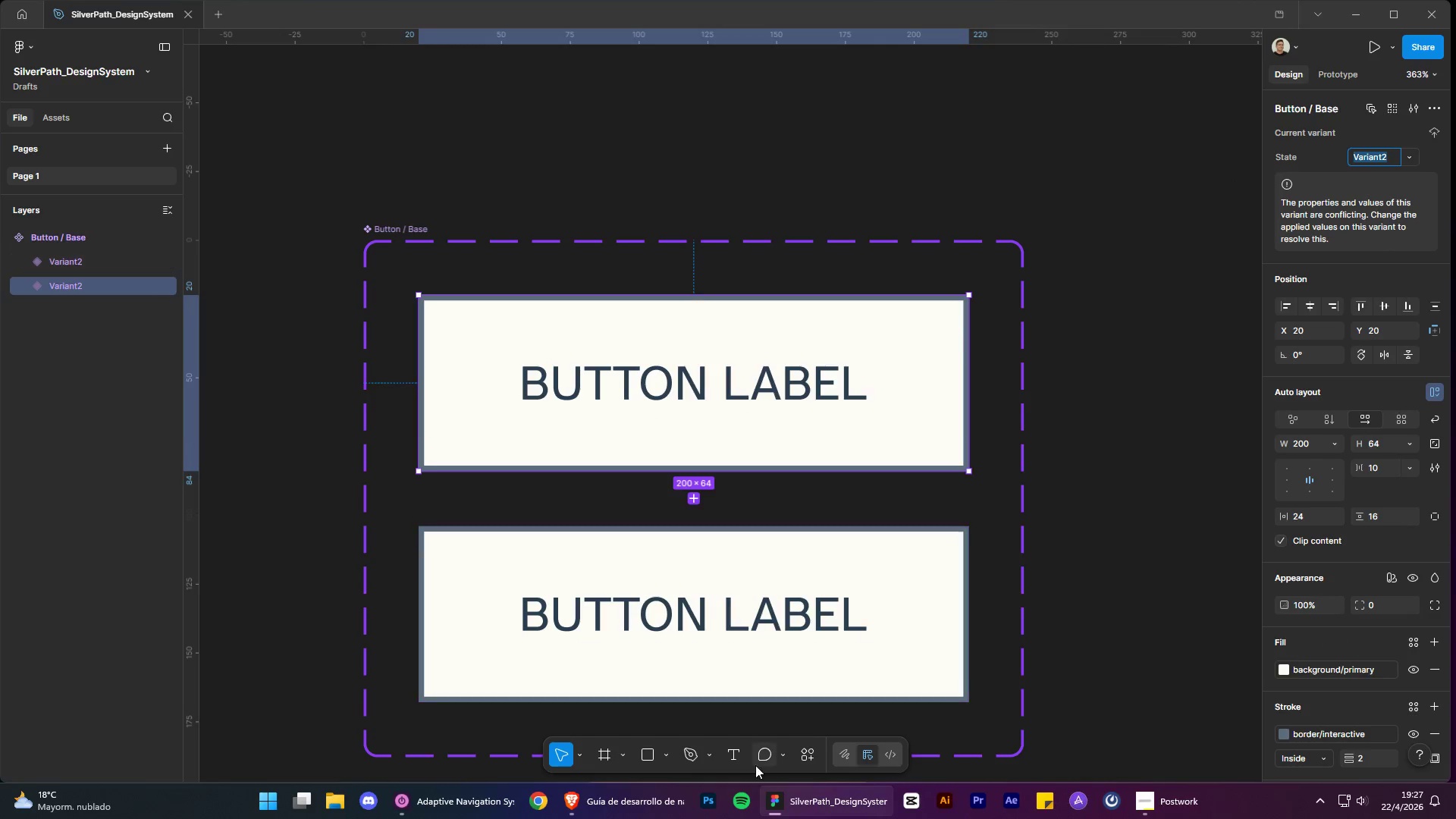 
left_click([628, 818])
 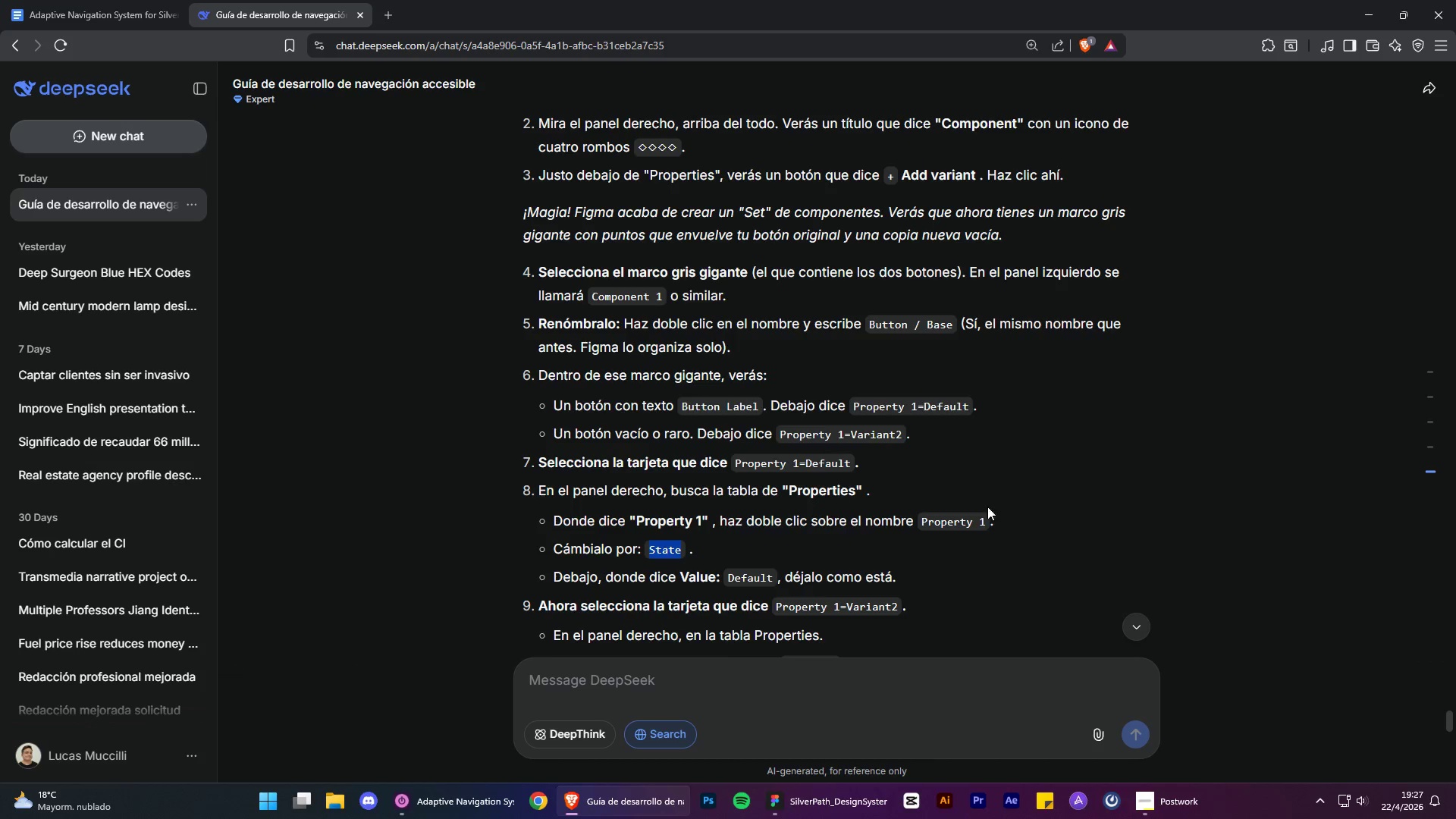 
scroll: coordinate [977, 522], scroll_direction: up, amount: 1.0
 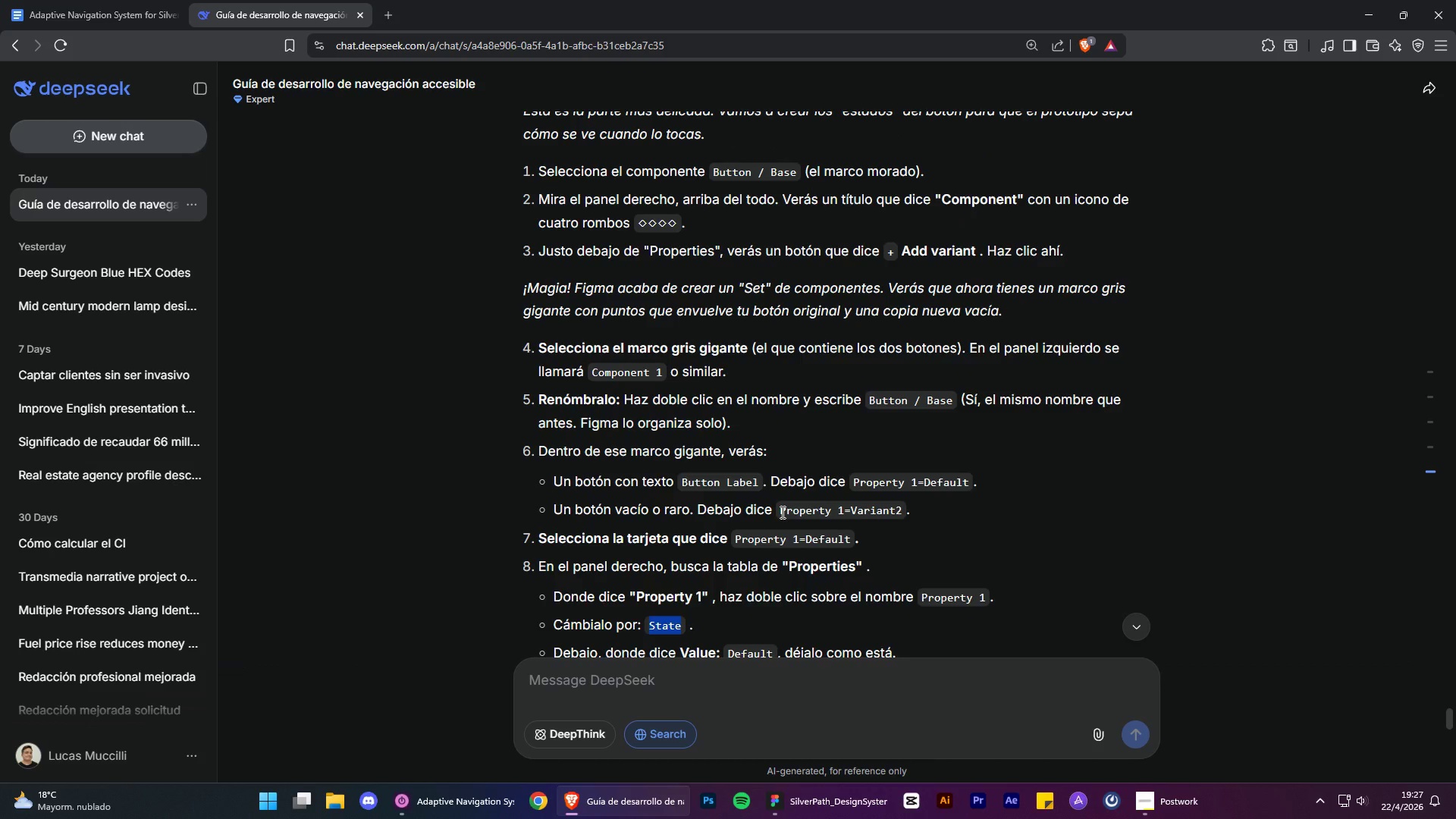 
wait(5.21)
 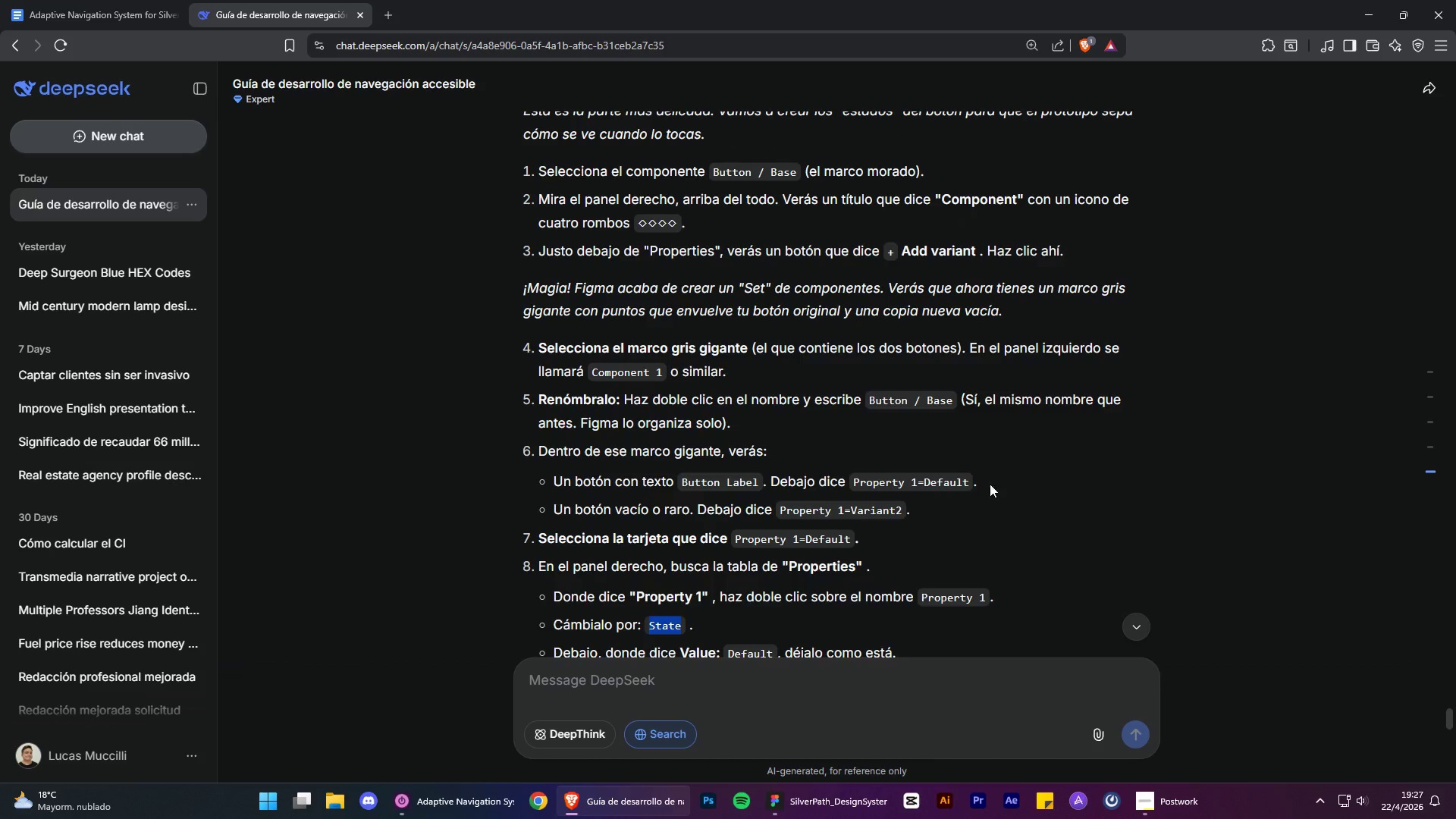 
left_click([781, 512])
 